 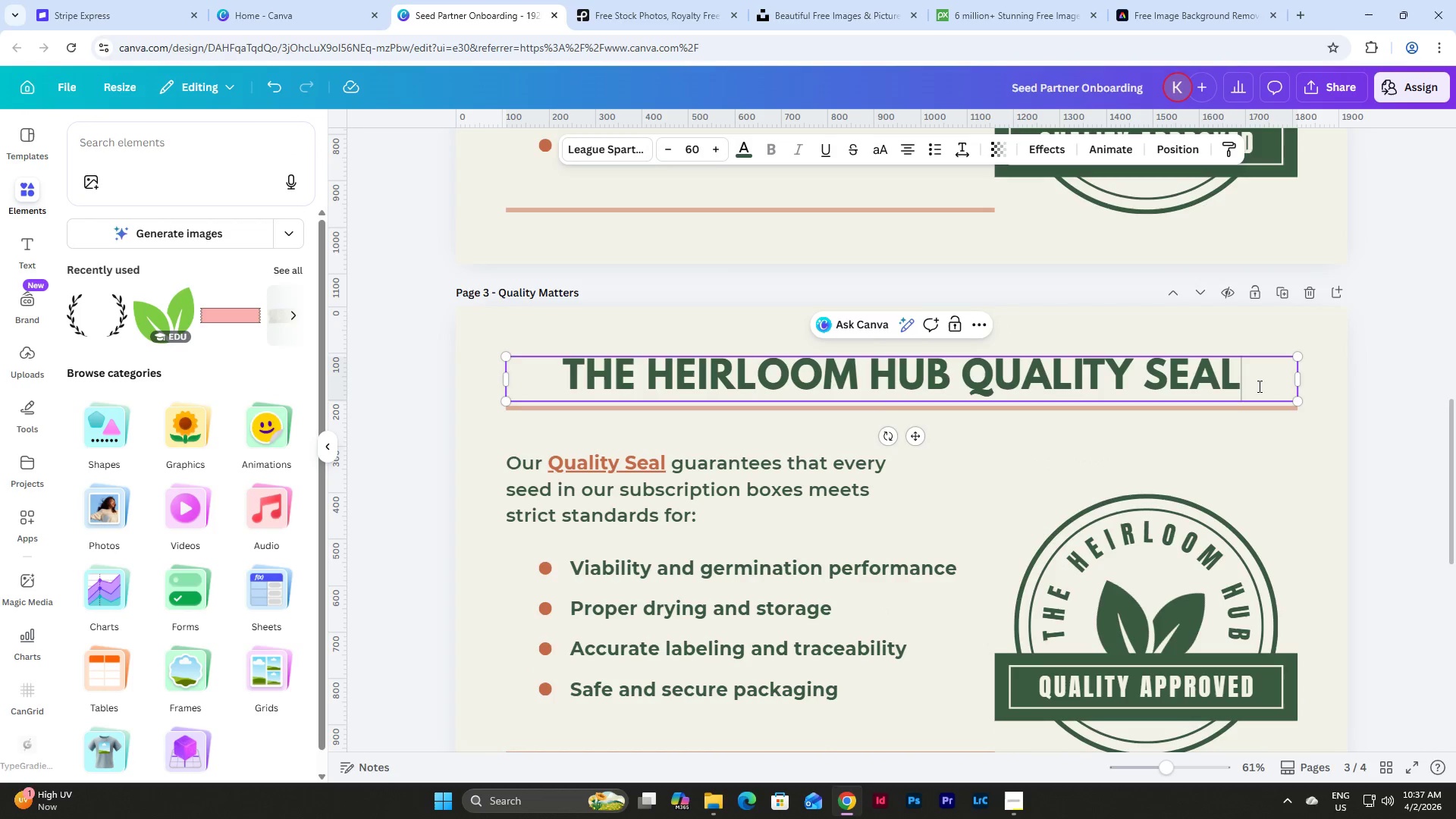 
left_click_drag(start_coordinate=[1252, 378], to_coordinate=[560, 375])
 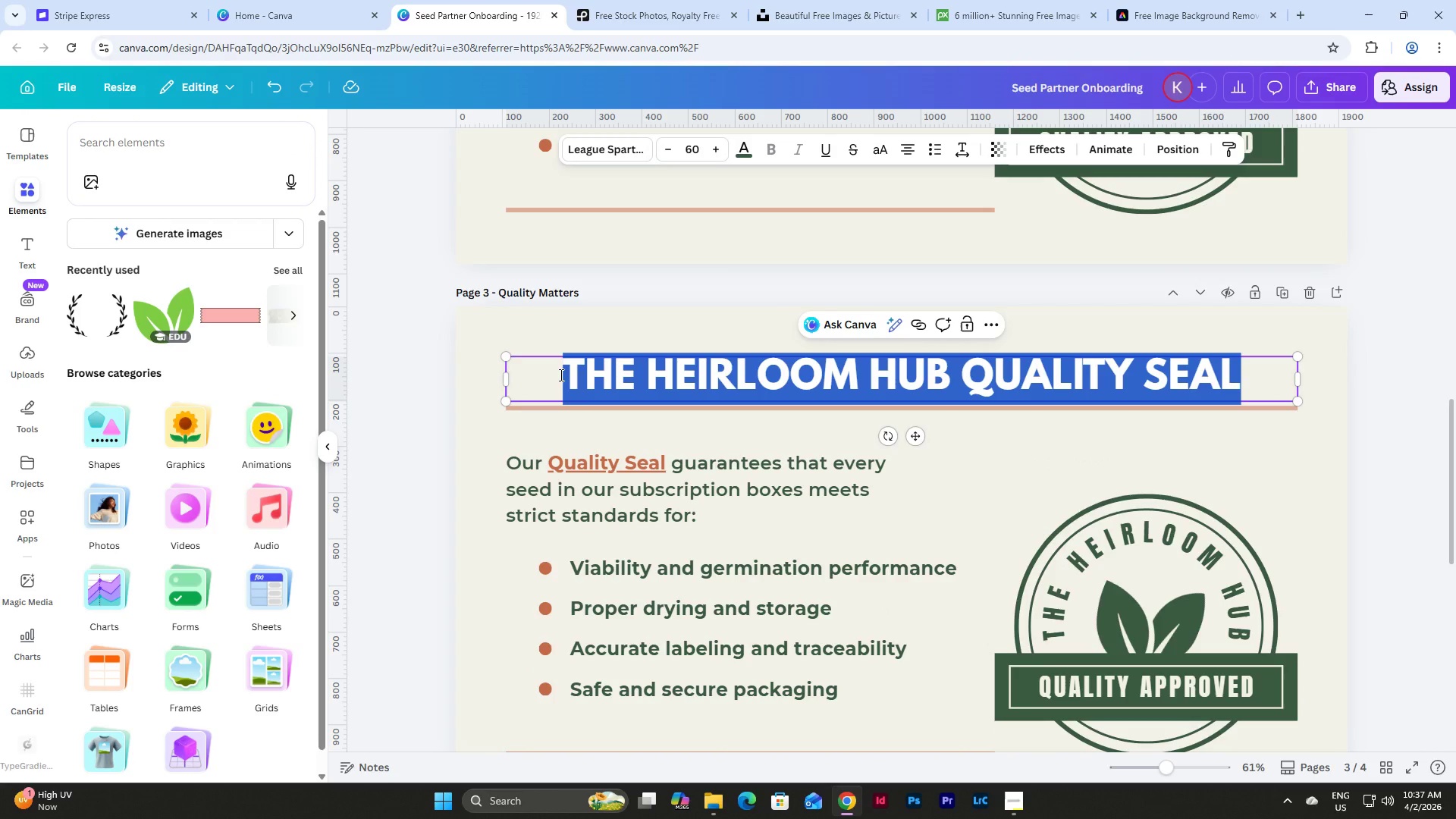 
type(Co)
key(Backspace)
type(OMMITMENT TO EXCELLENCE)
 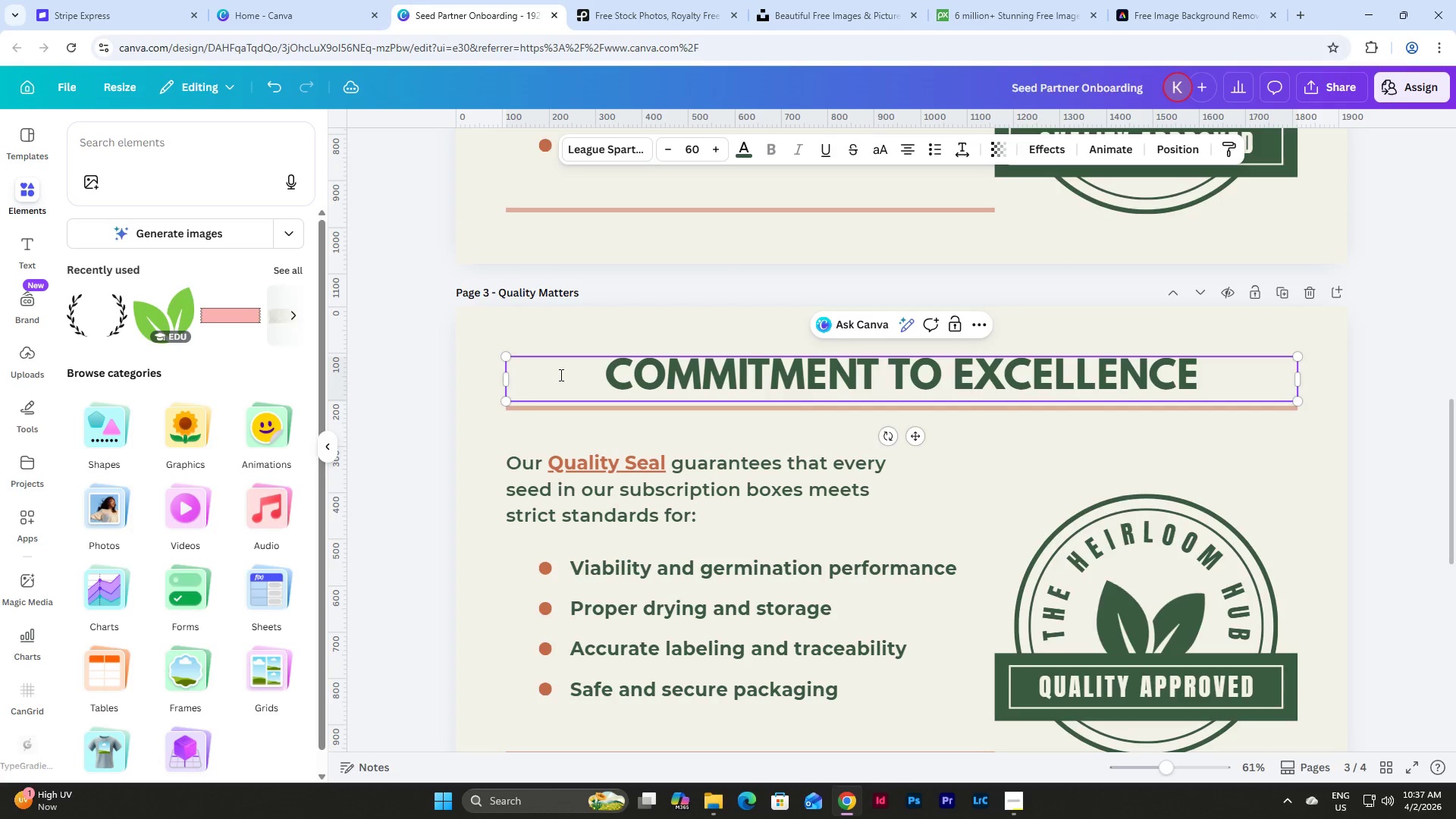 
left_click([1408, 390])
 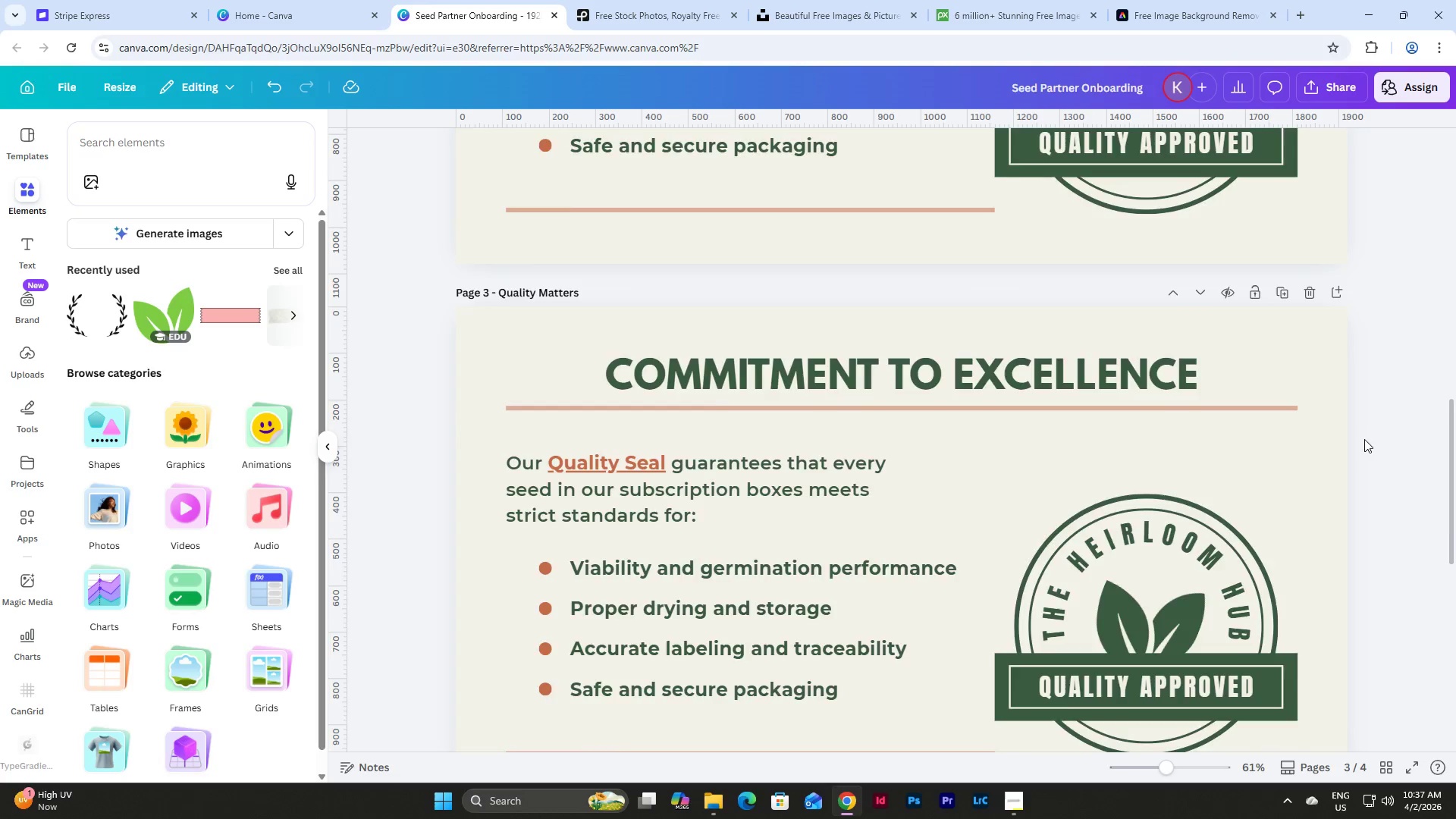 
scroll: coordinate [1363, 445], scroll_direction: up, amount: 7.0
 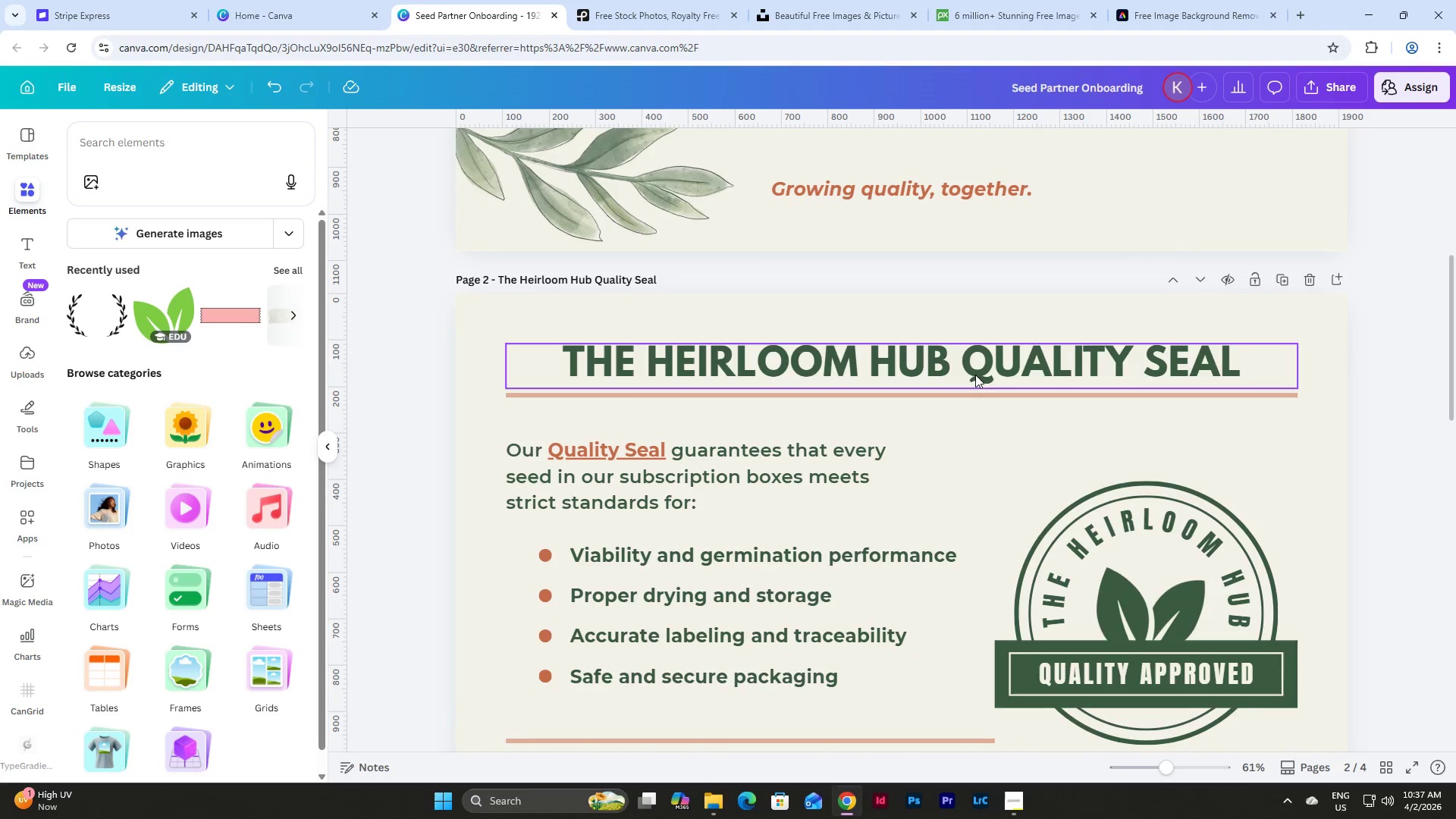 
left_click([952, 369])
 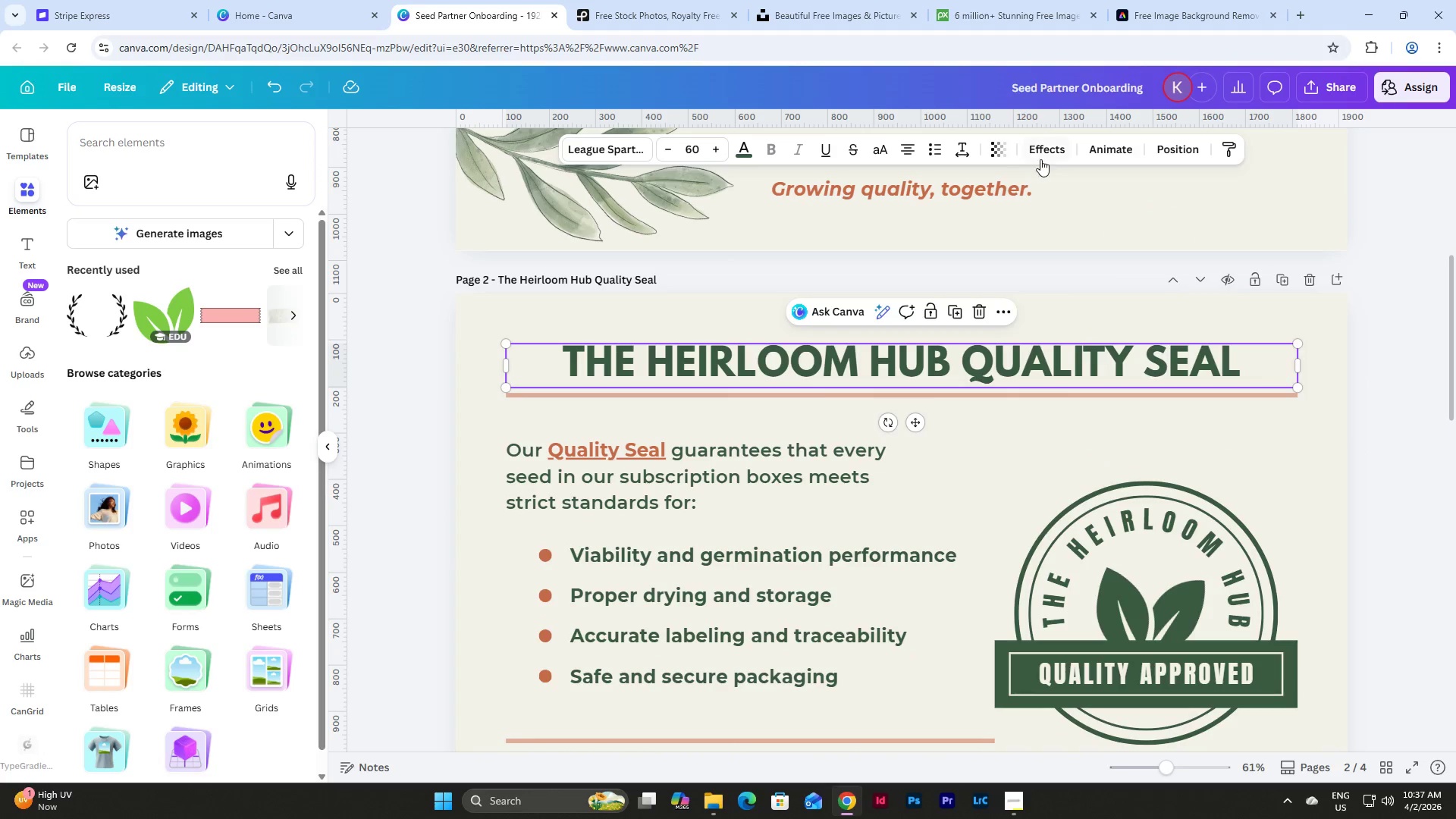 
left_click([964, 151])
 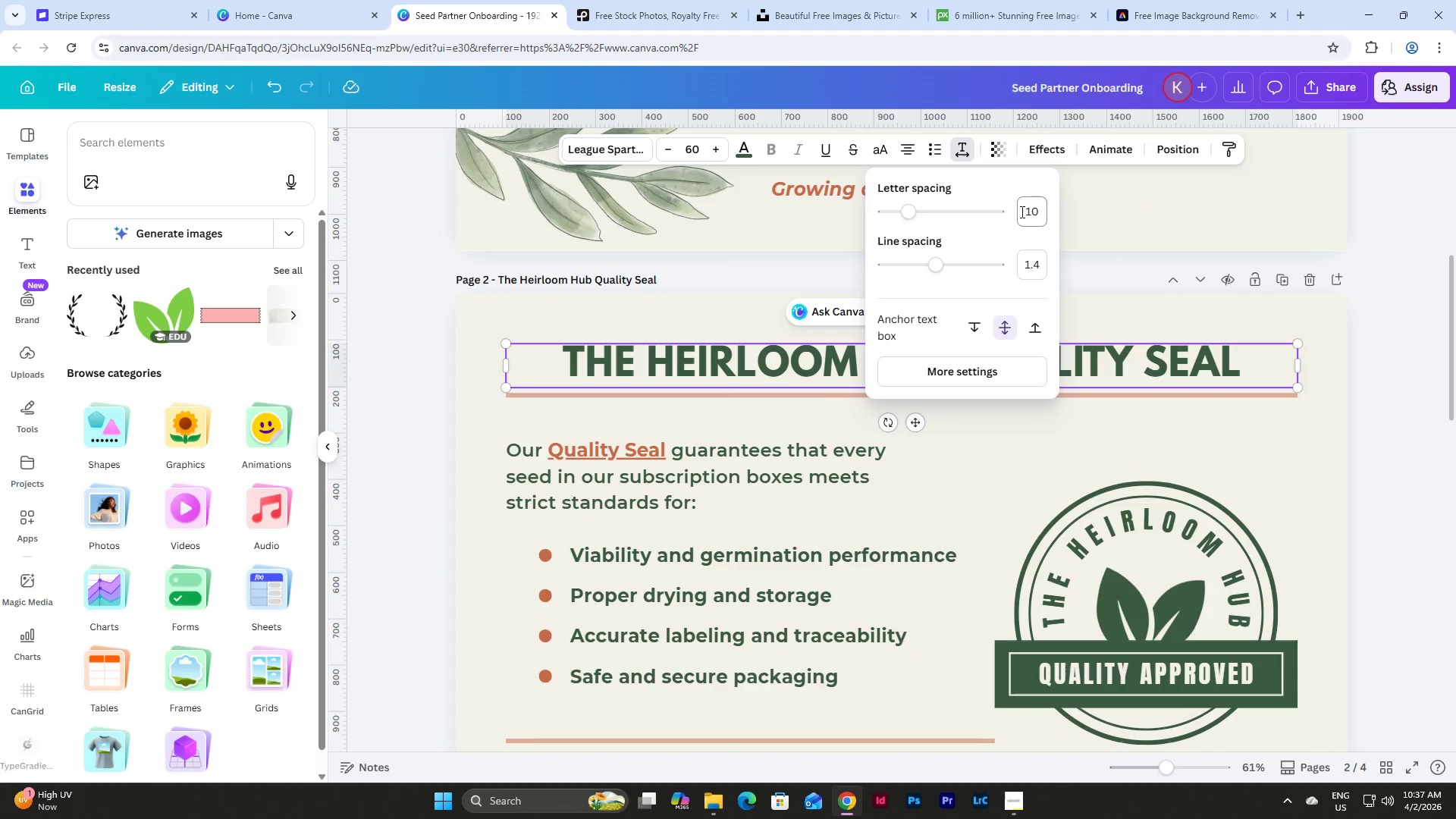 
left_click_drag(start_coordinate=[1025, 212], to_coordinate=[1036, 215])
 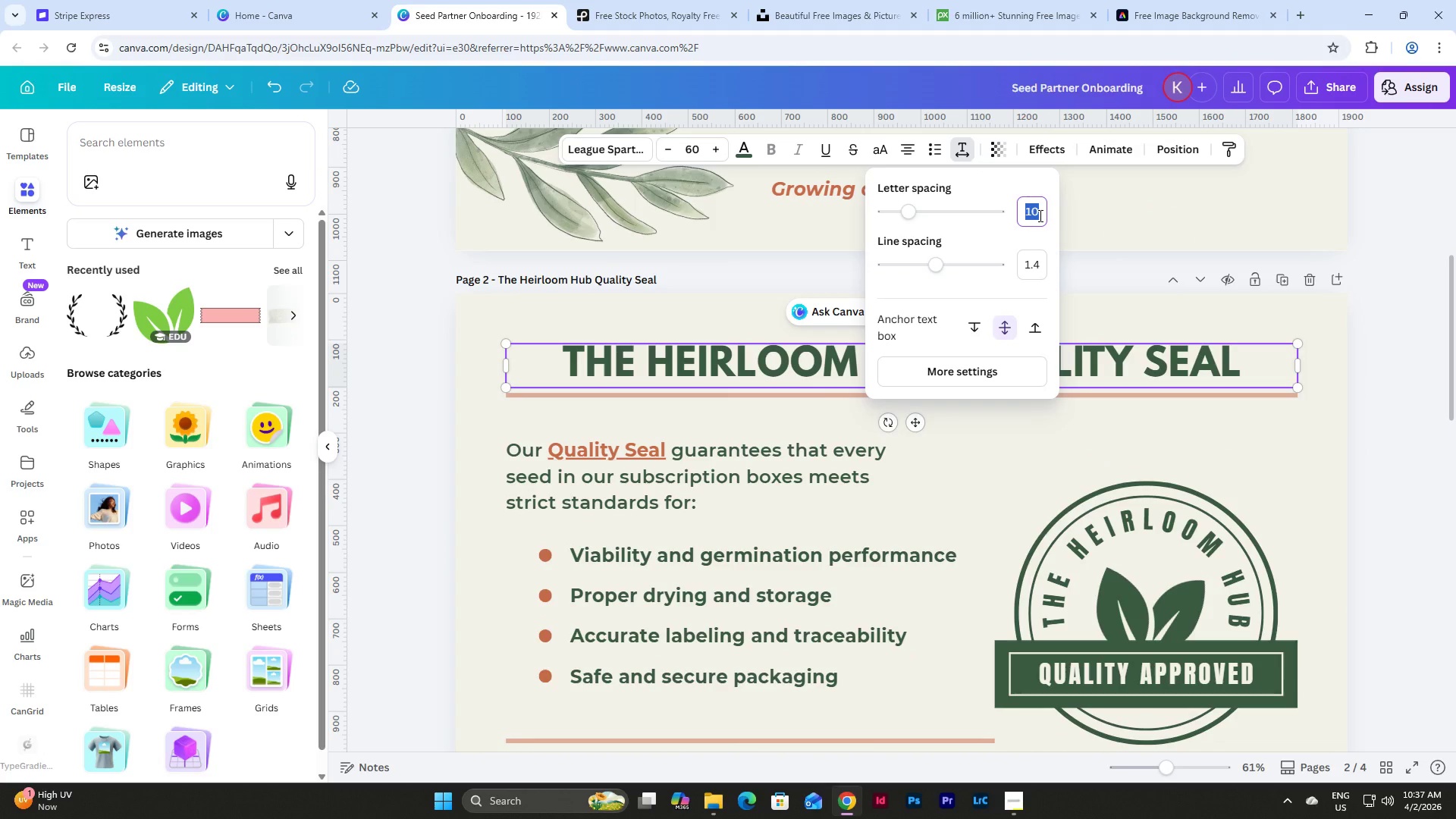 
key(Numpad2)
 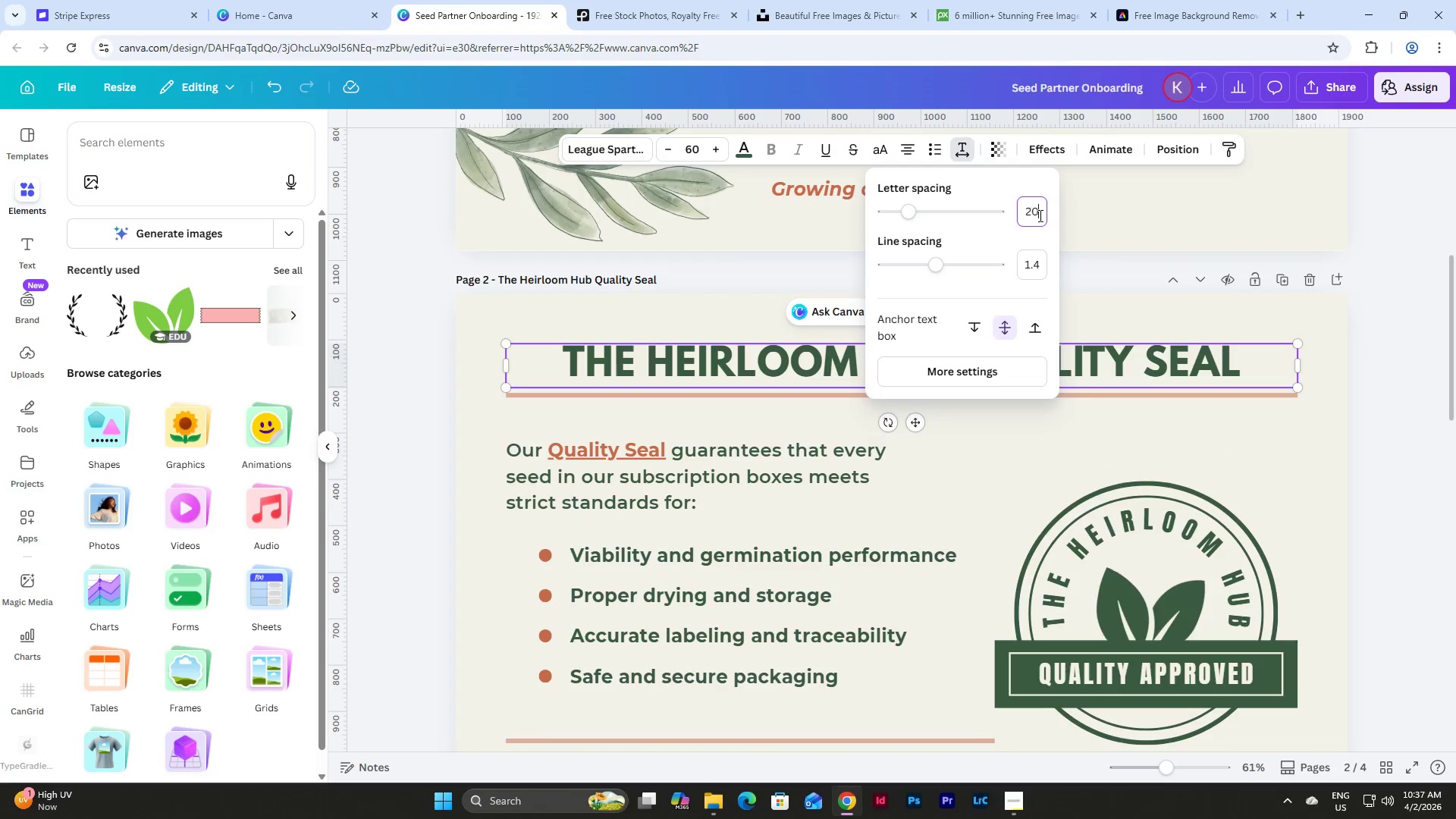 
key(Numpad0)
 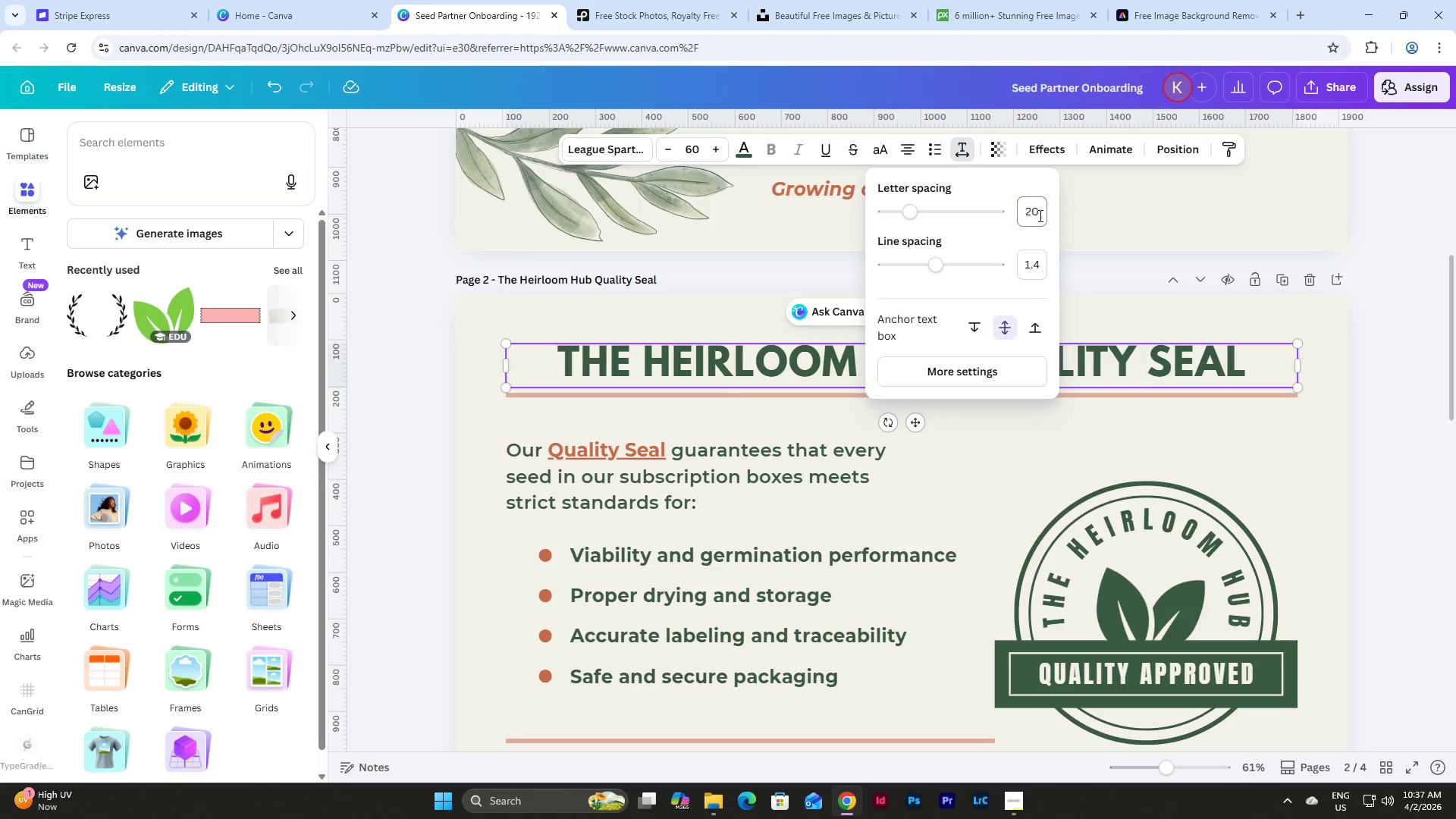 
key(NumpadEnter)
 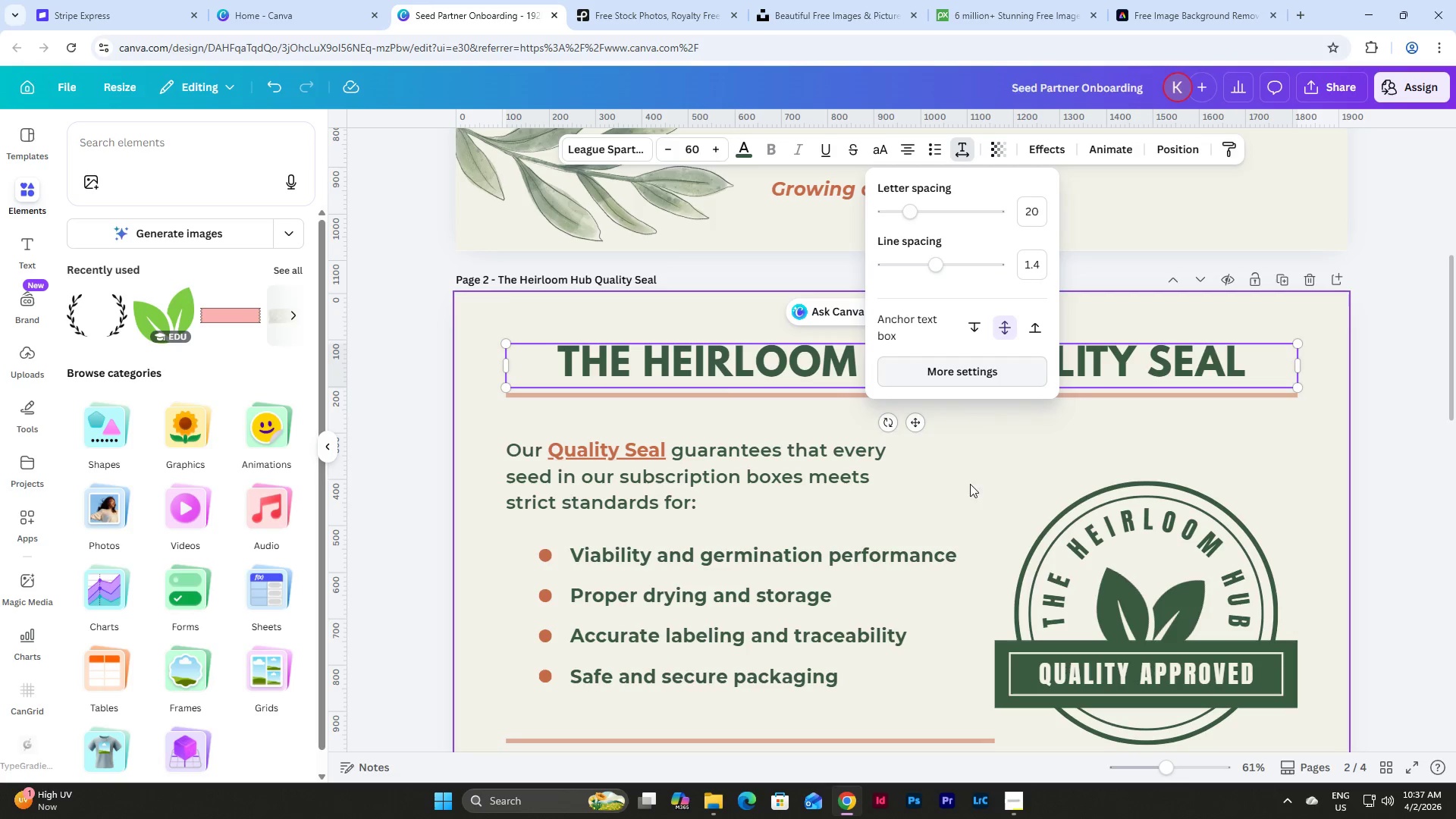 
scroll: coordinate [977, 469], scroll_direction: down, amount: 4.0
 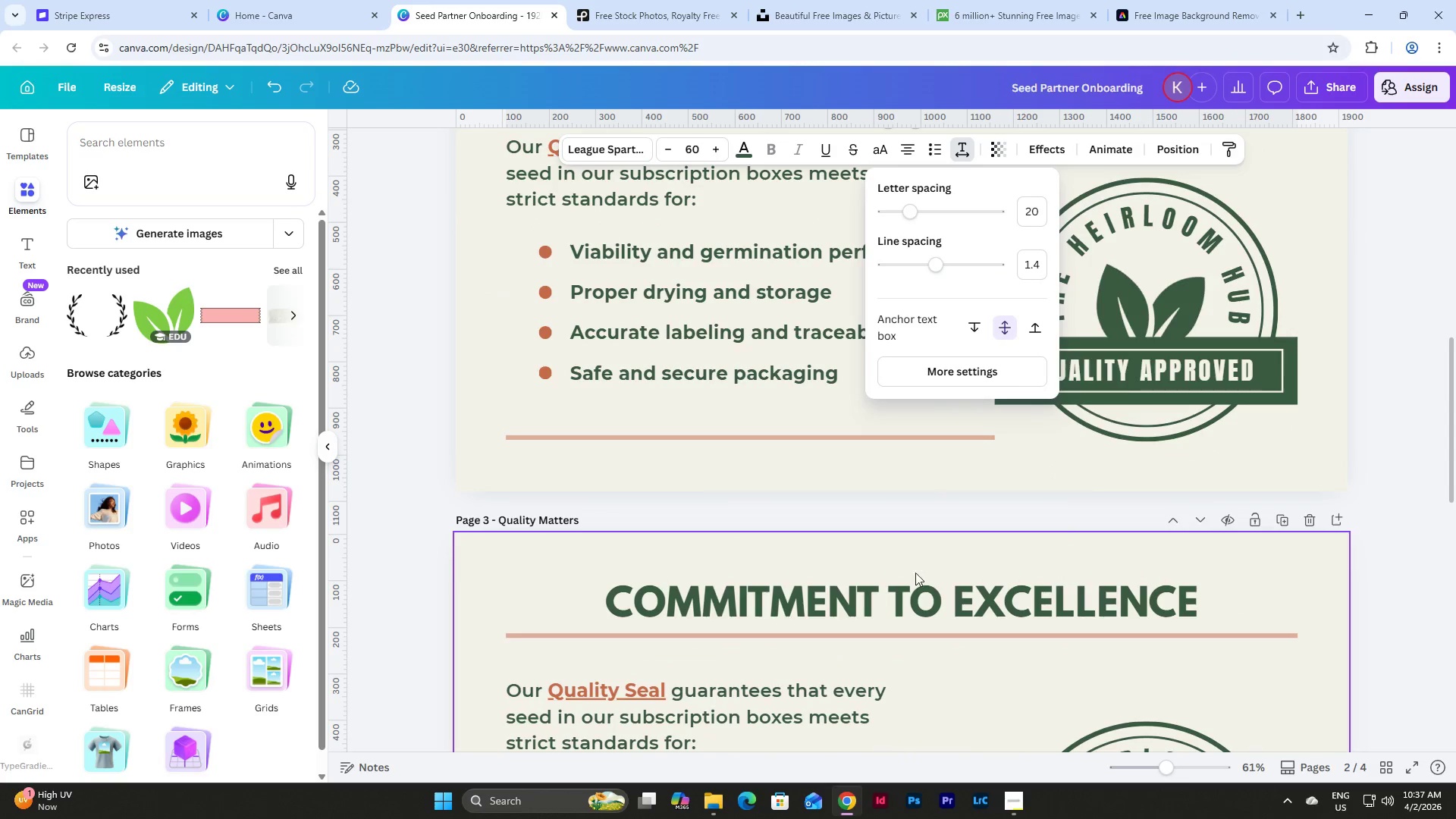 
left_click([915, 592])
 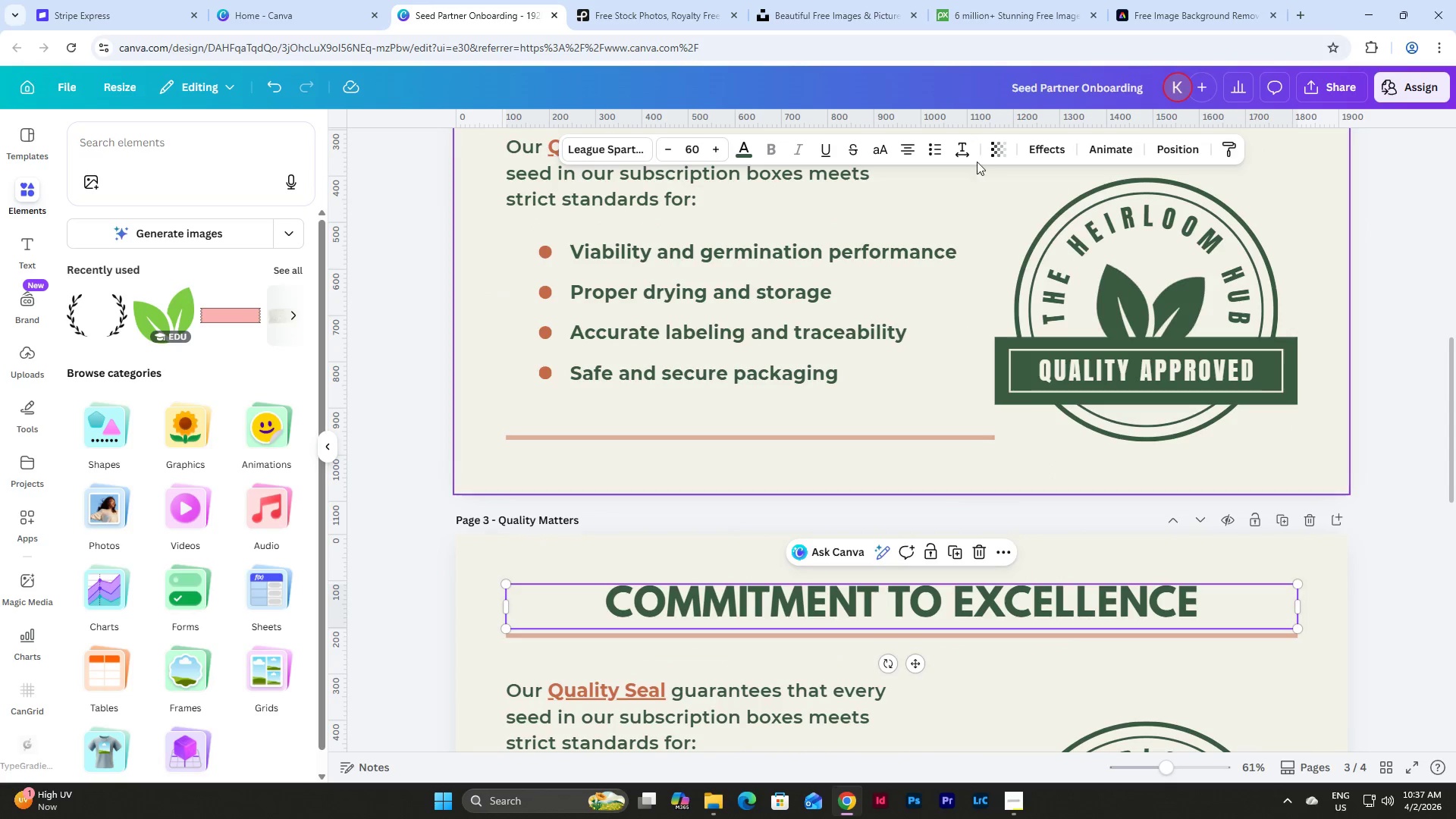 
left_click([965, 147])
 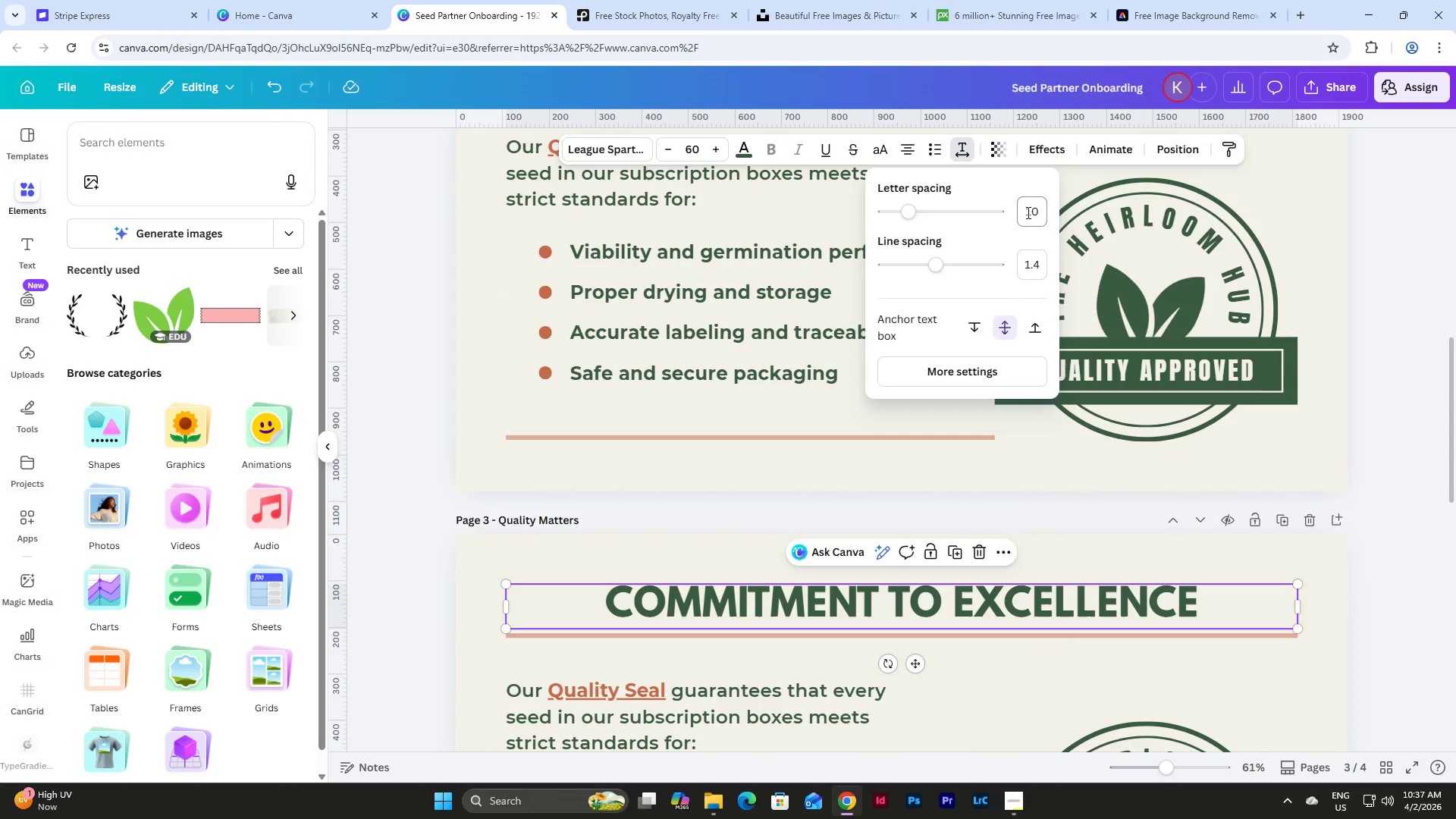 
left_click_drag(start_coordinate=[1024, 212], to_coordinate=[1043, 213])
 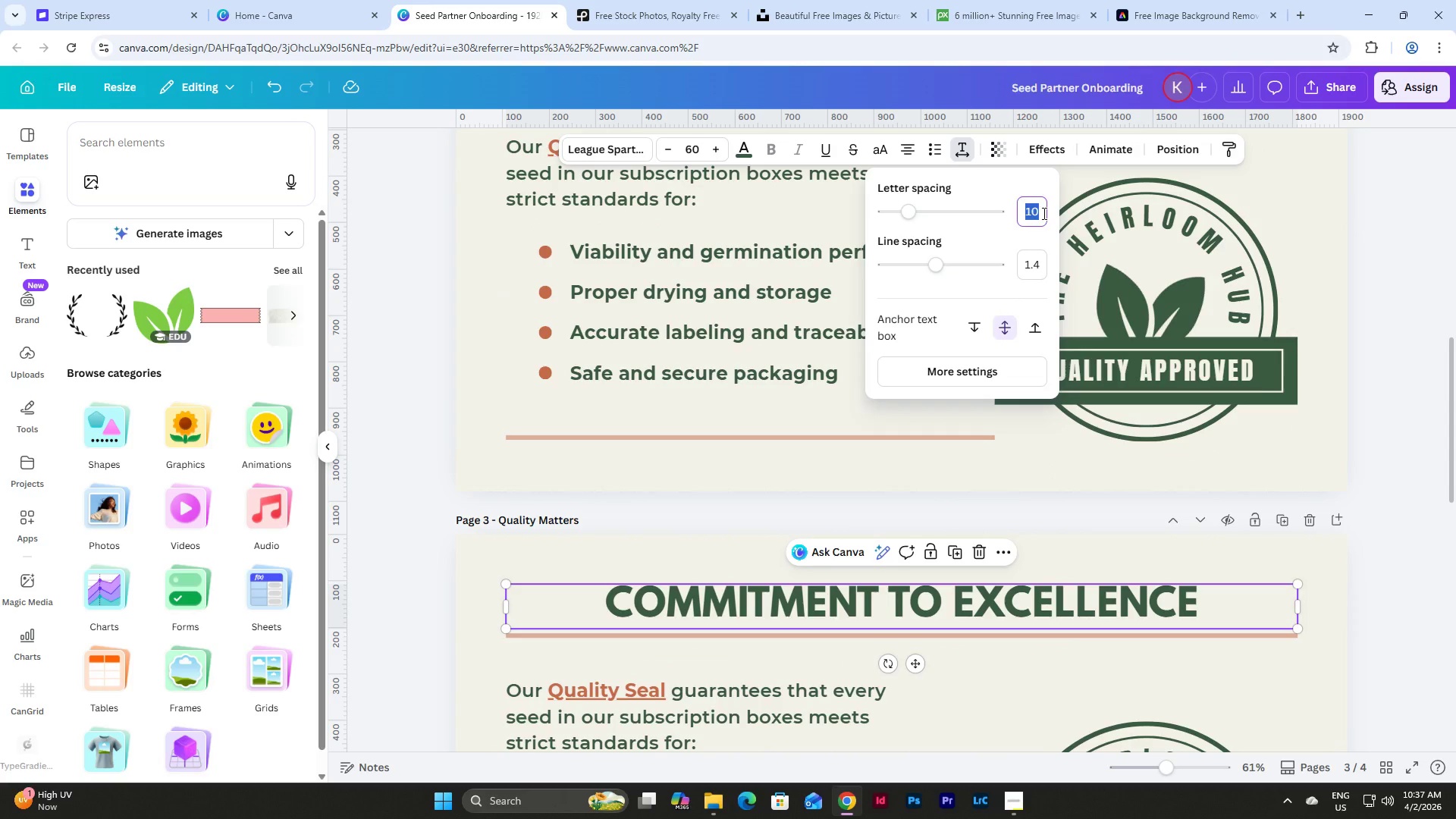 
key(Numpad2)
 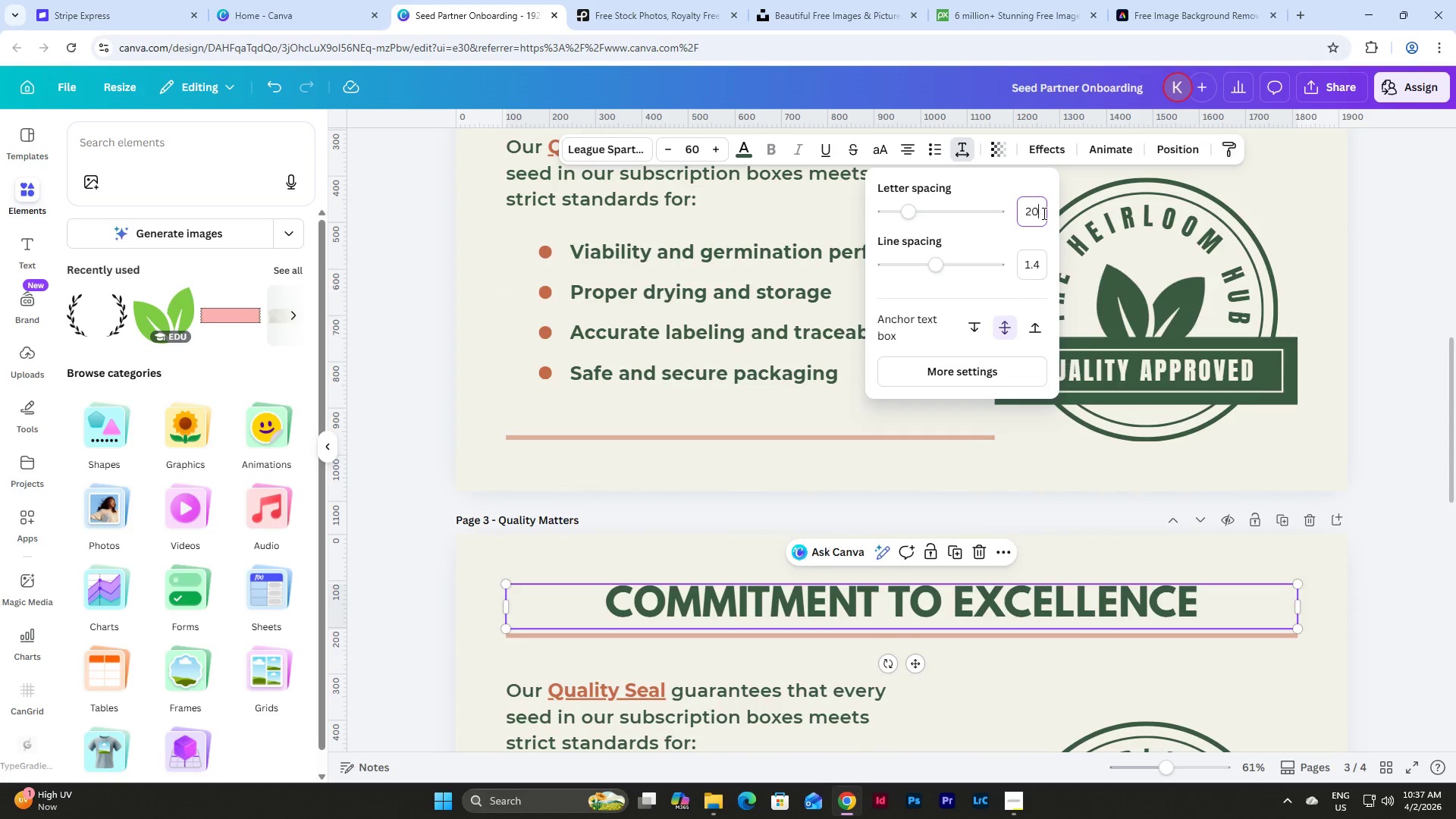 
key(Numpad0)
 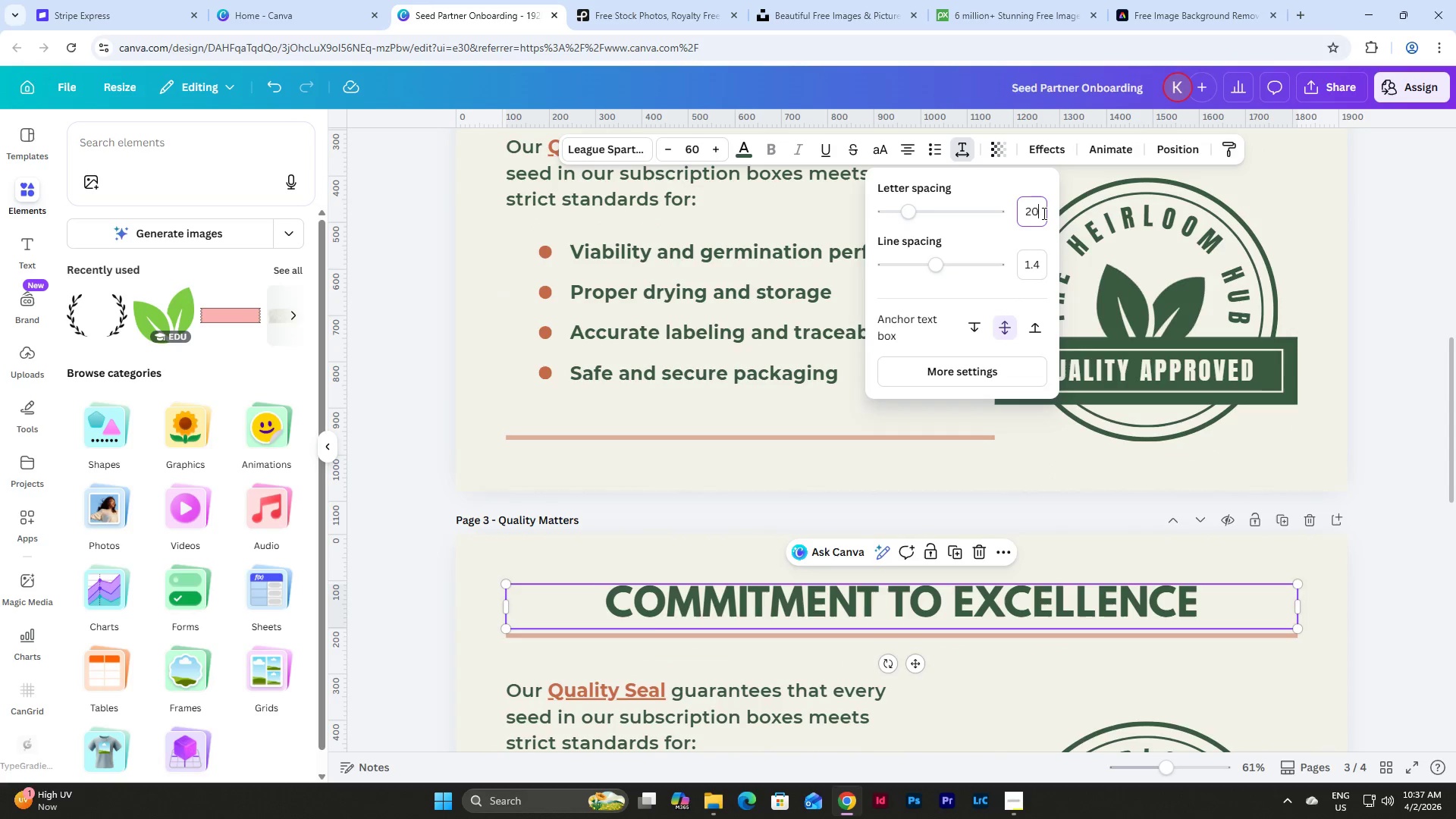 
key(NumpadEnter)
 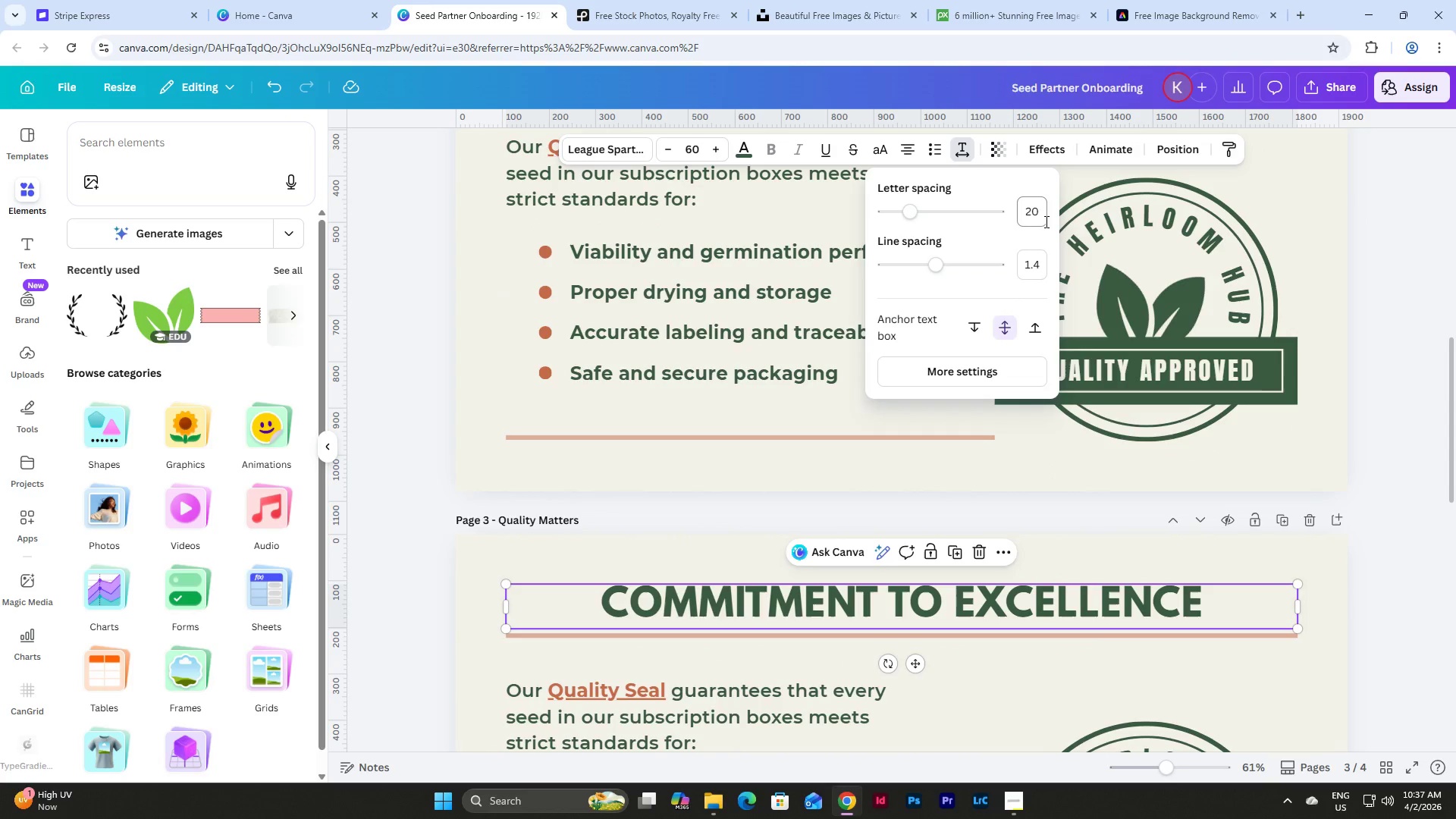 
left_click_drag(start_coordinate=[1037, 219], to_coordinate=[1015, 218])
 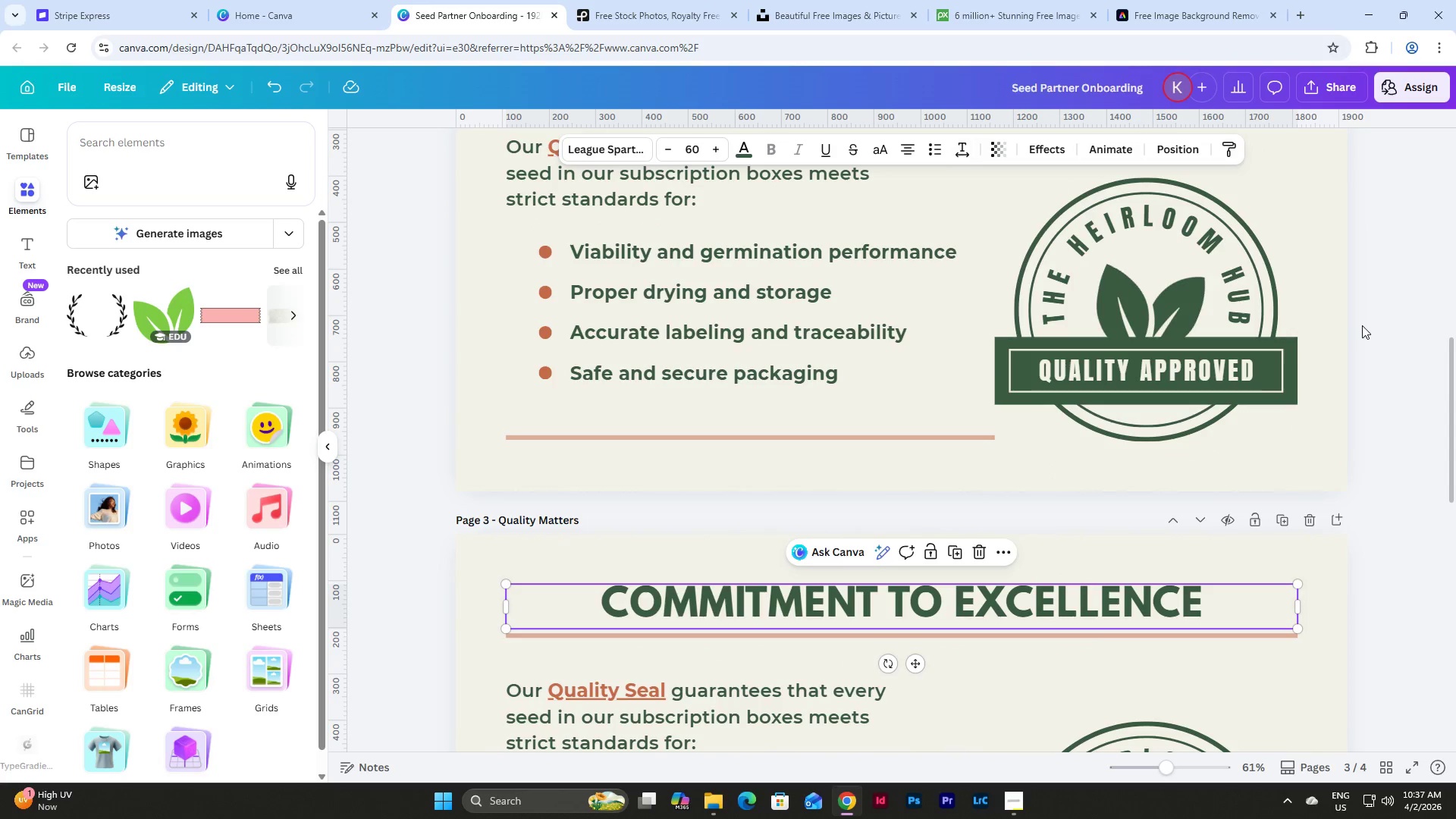 
scroll: coordinate [1362, 325], scroll_direction: up, amount: 5.0
 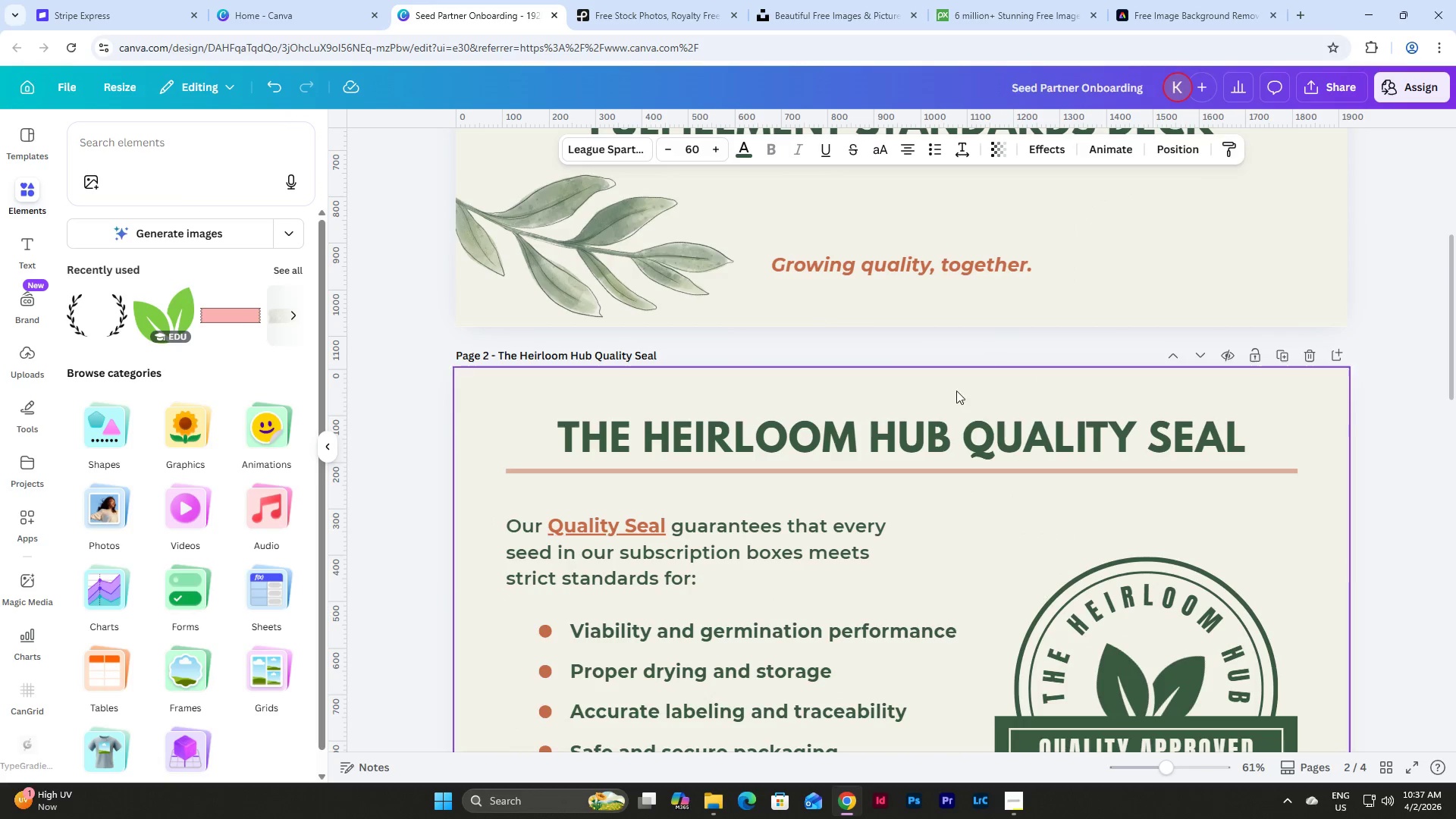 
left_click([936, 426])
 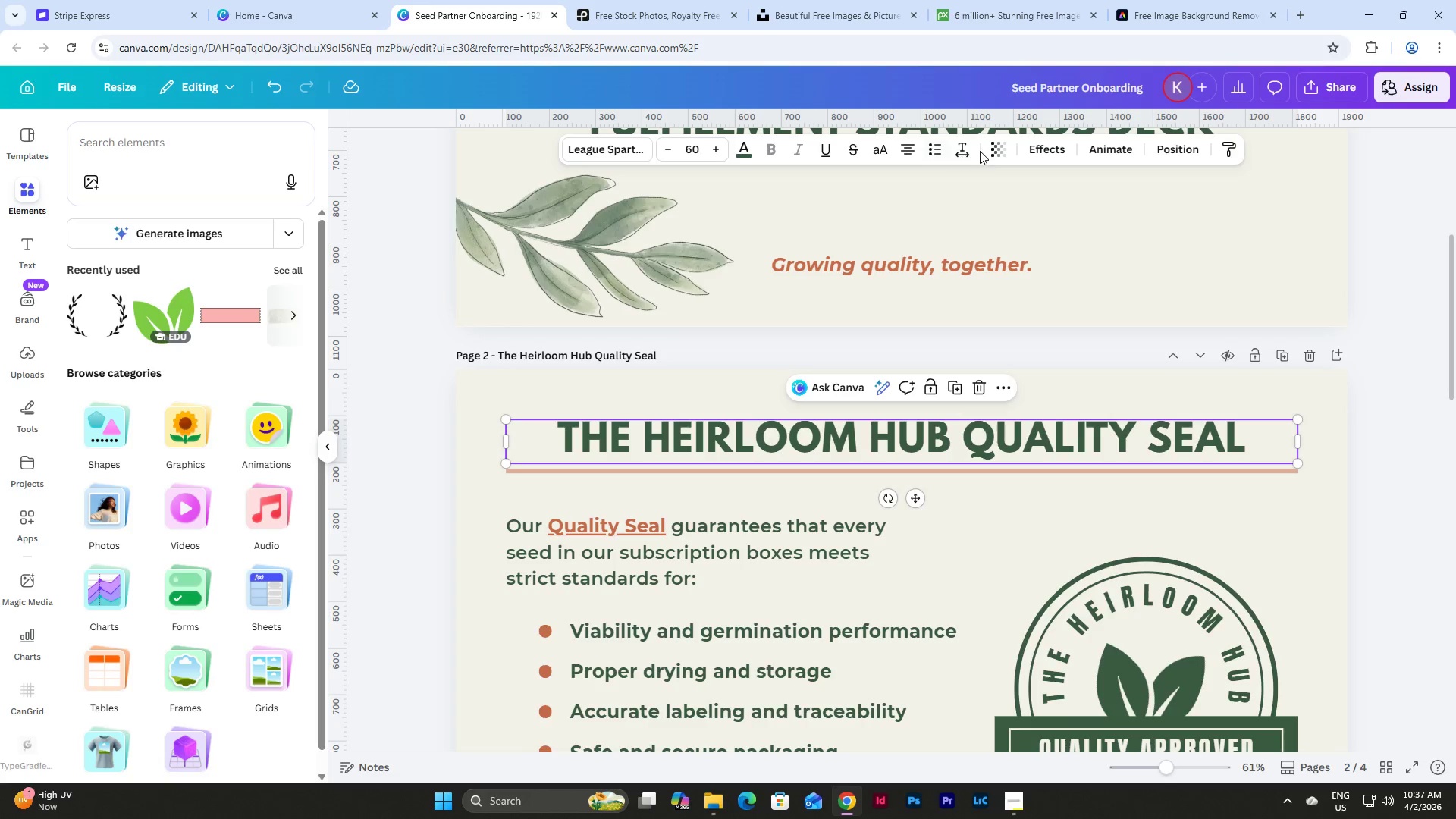 
left_click([963, 152])
 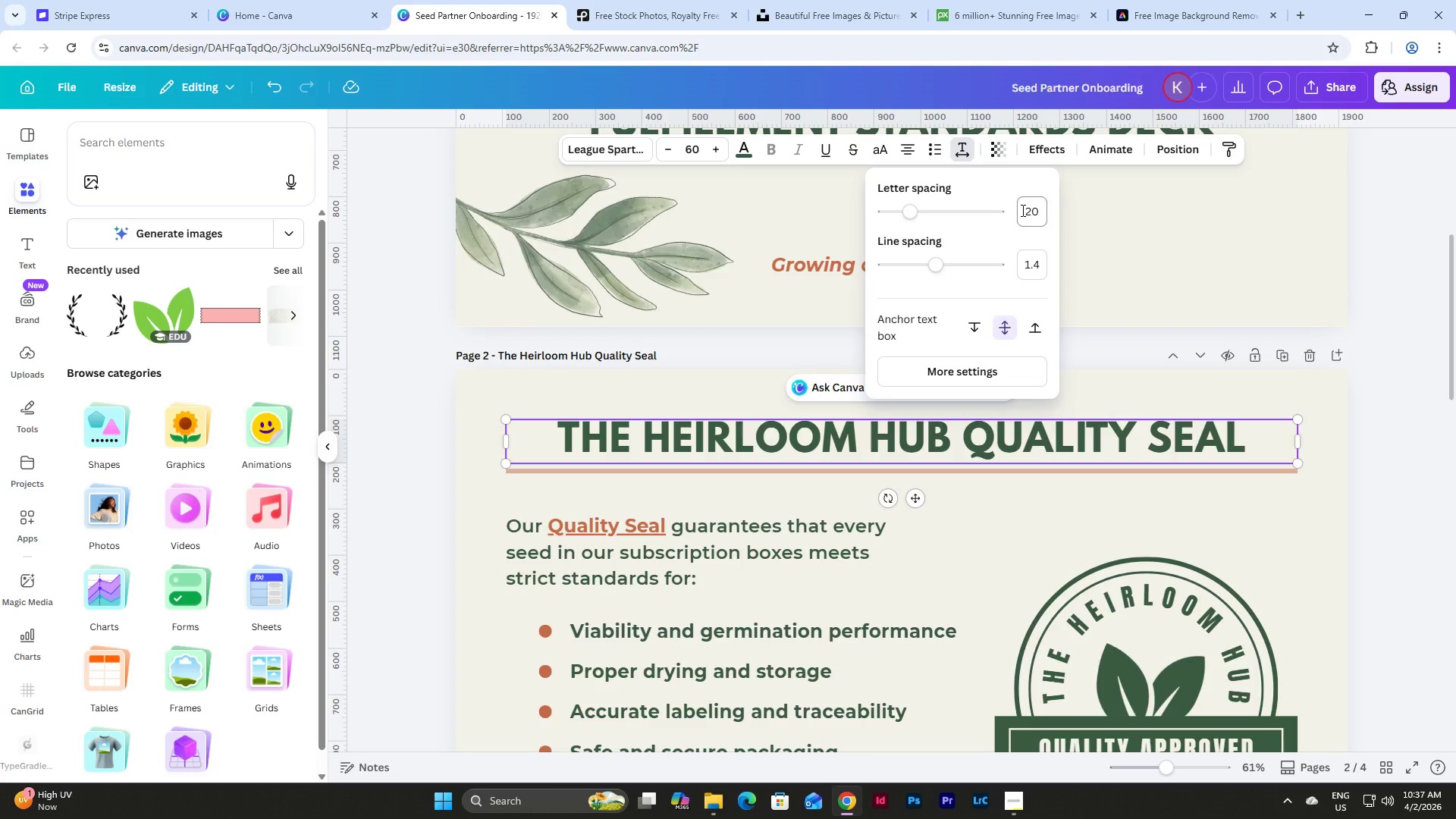 
left_click_drag(start_coordinate=[1027, 213], to_coordinate=[1044, 213])
 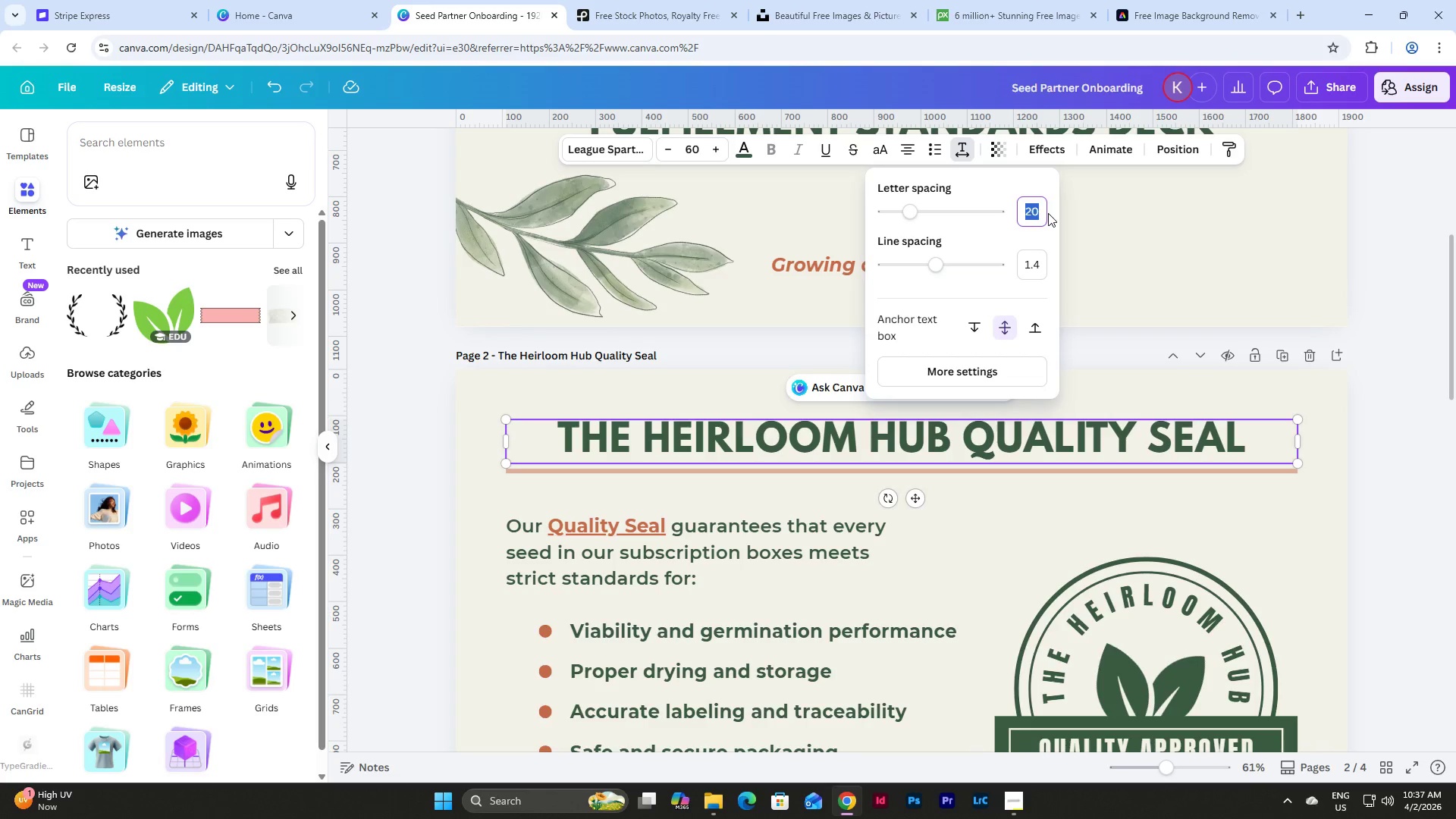 
key(Numpad5)
 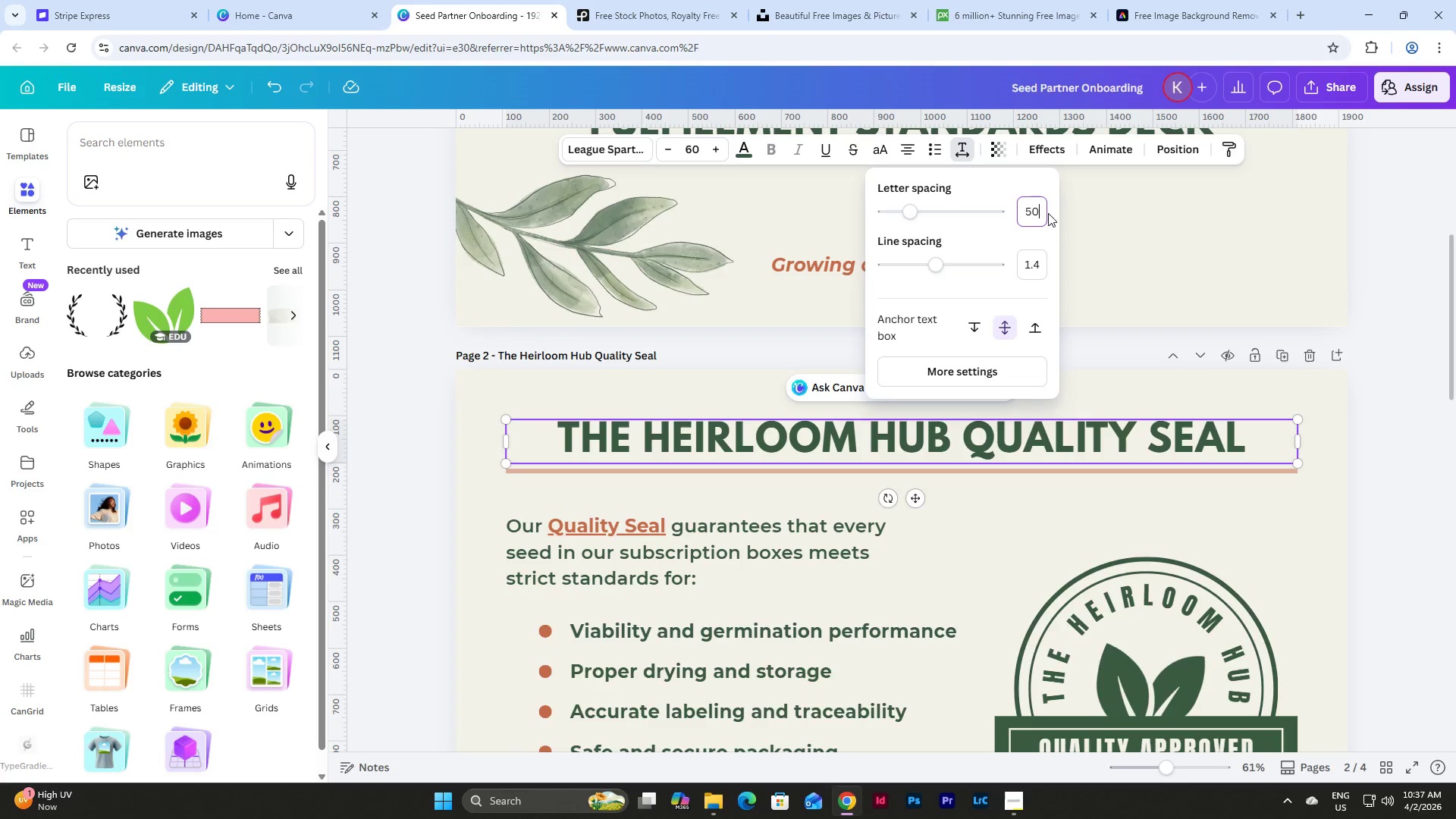 
key(Numpad0)
 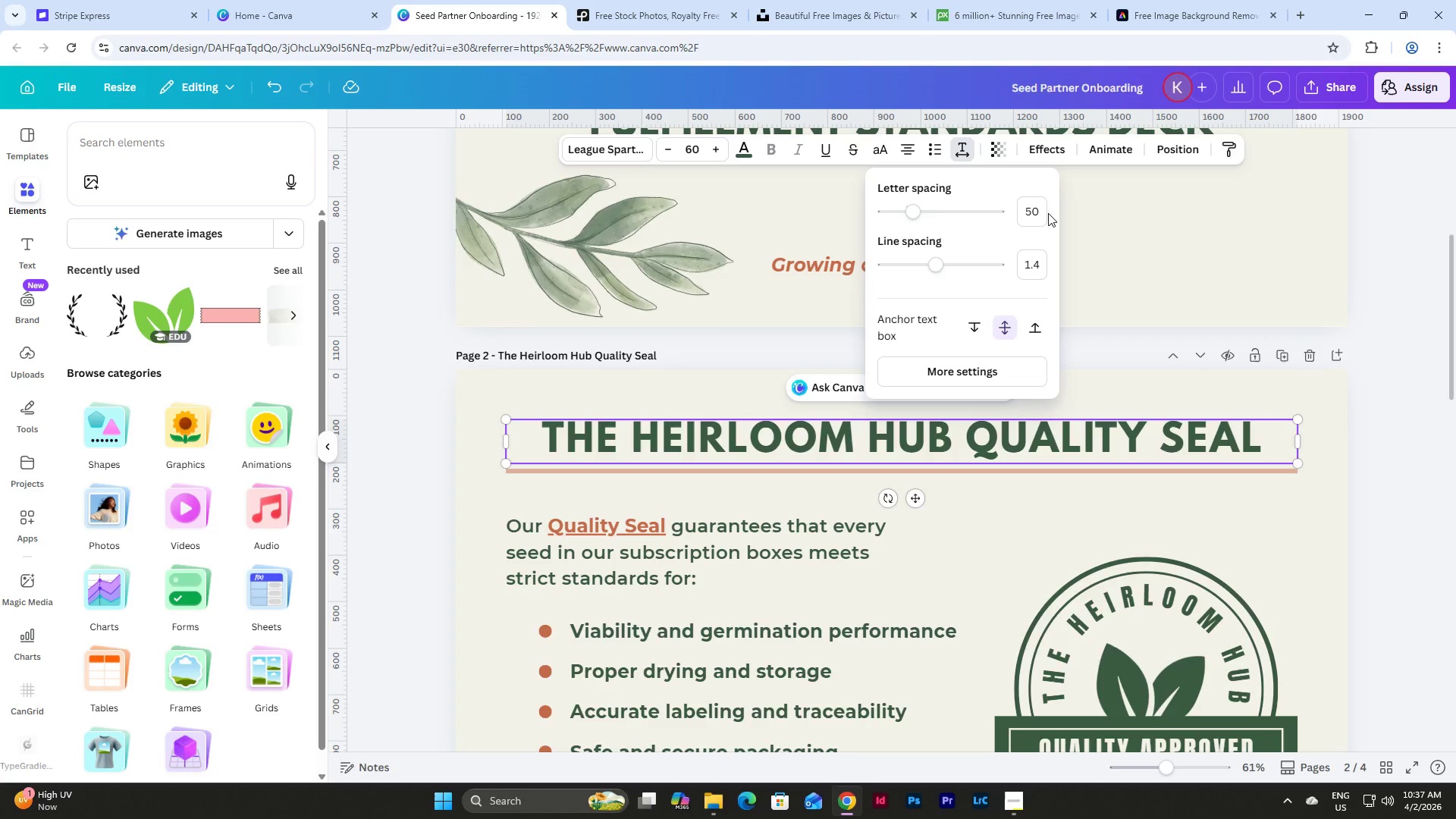 
key(NumpadEnter)
 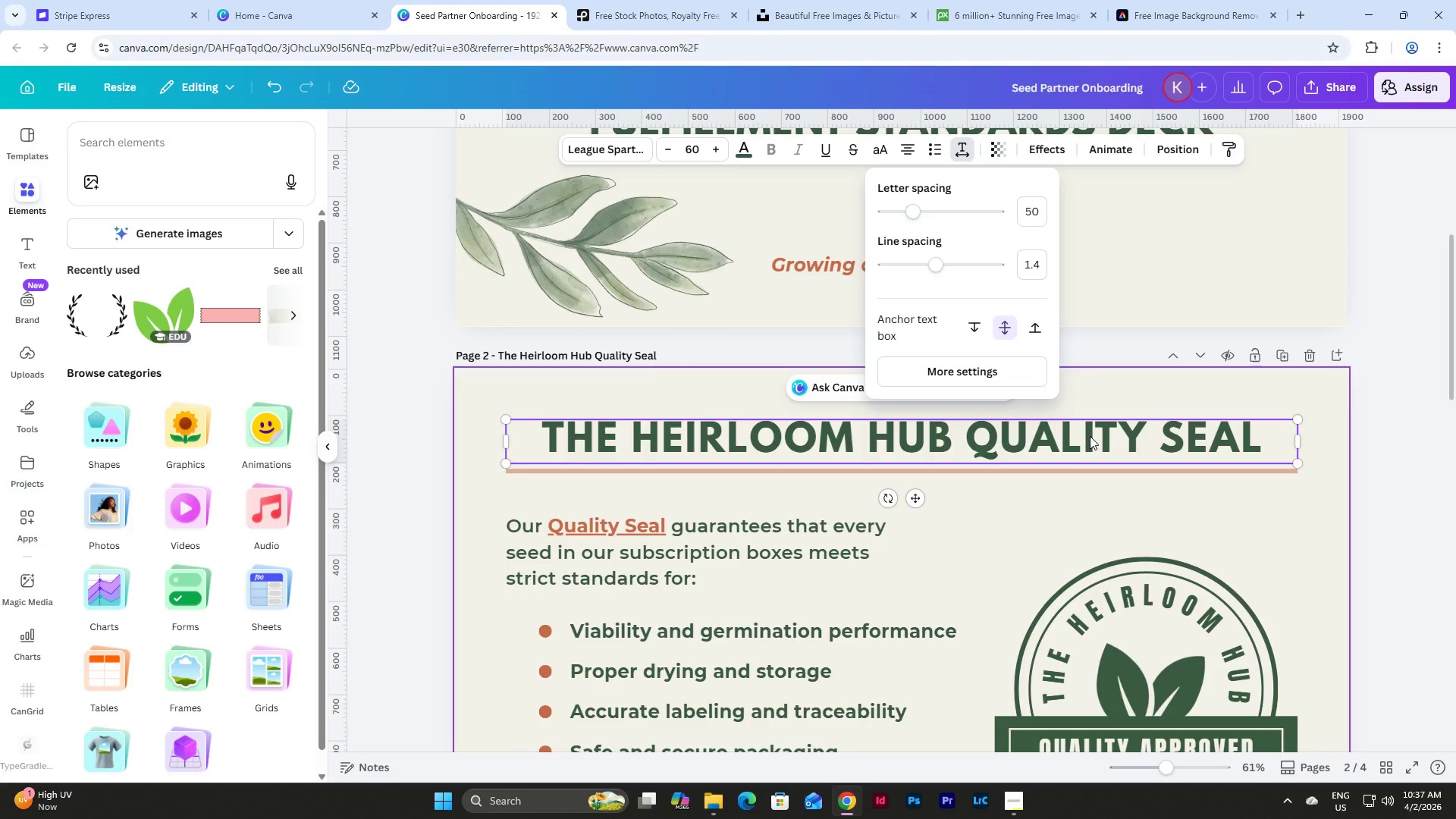 
scroll: coordinate [1087, 445], scroll_direction: down, amount: 4.0
 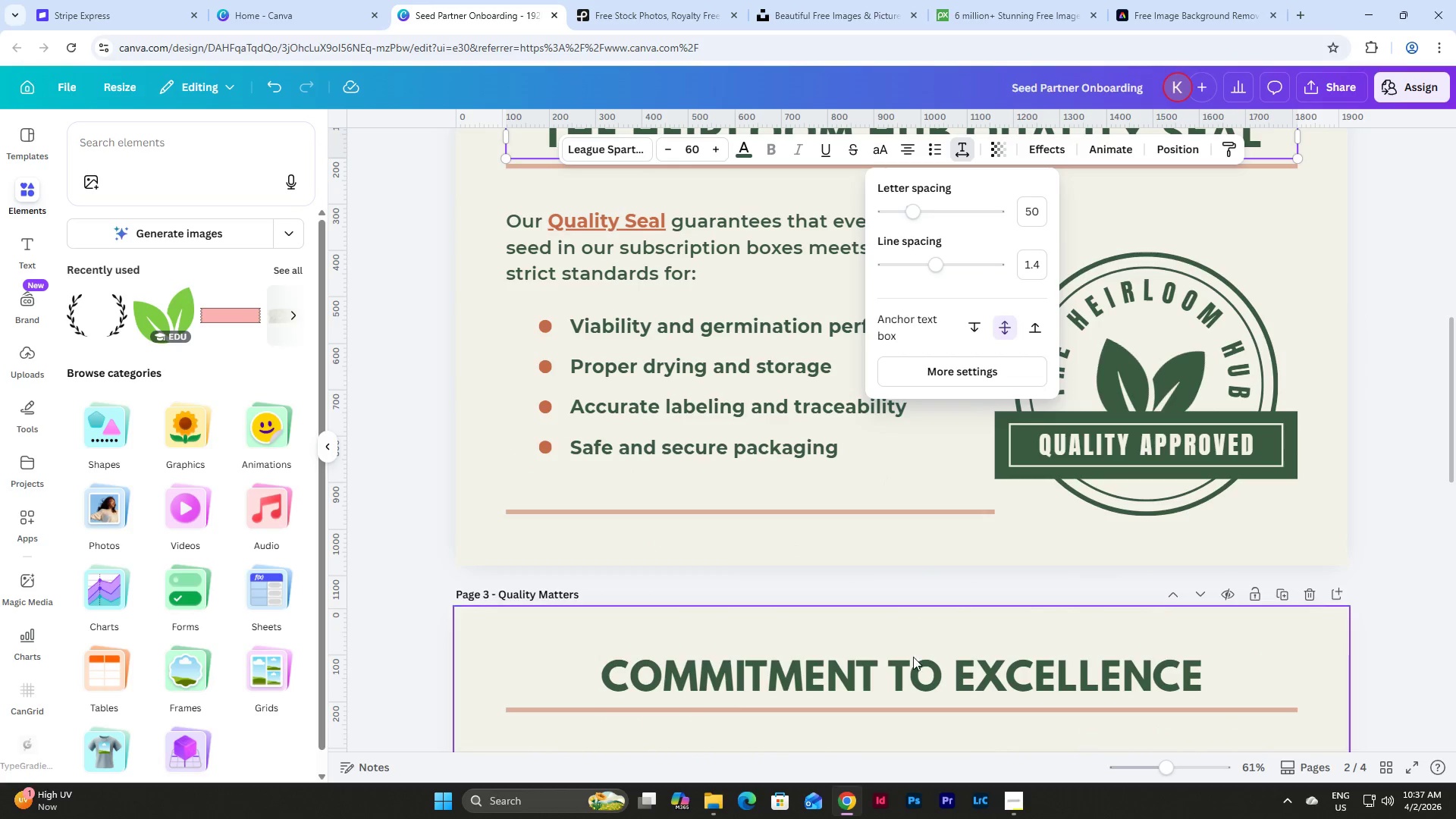 
left_click([909, 668])
 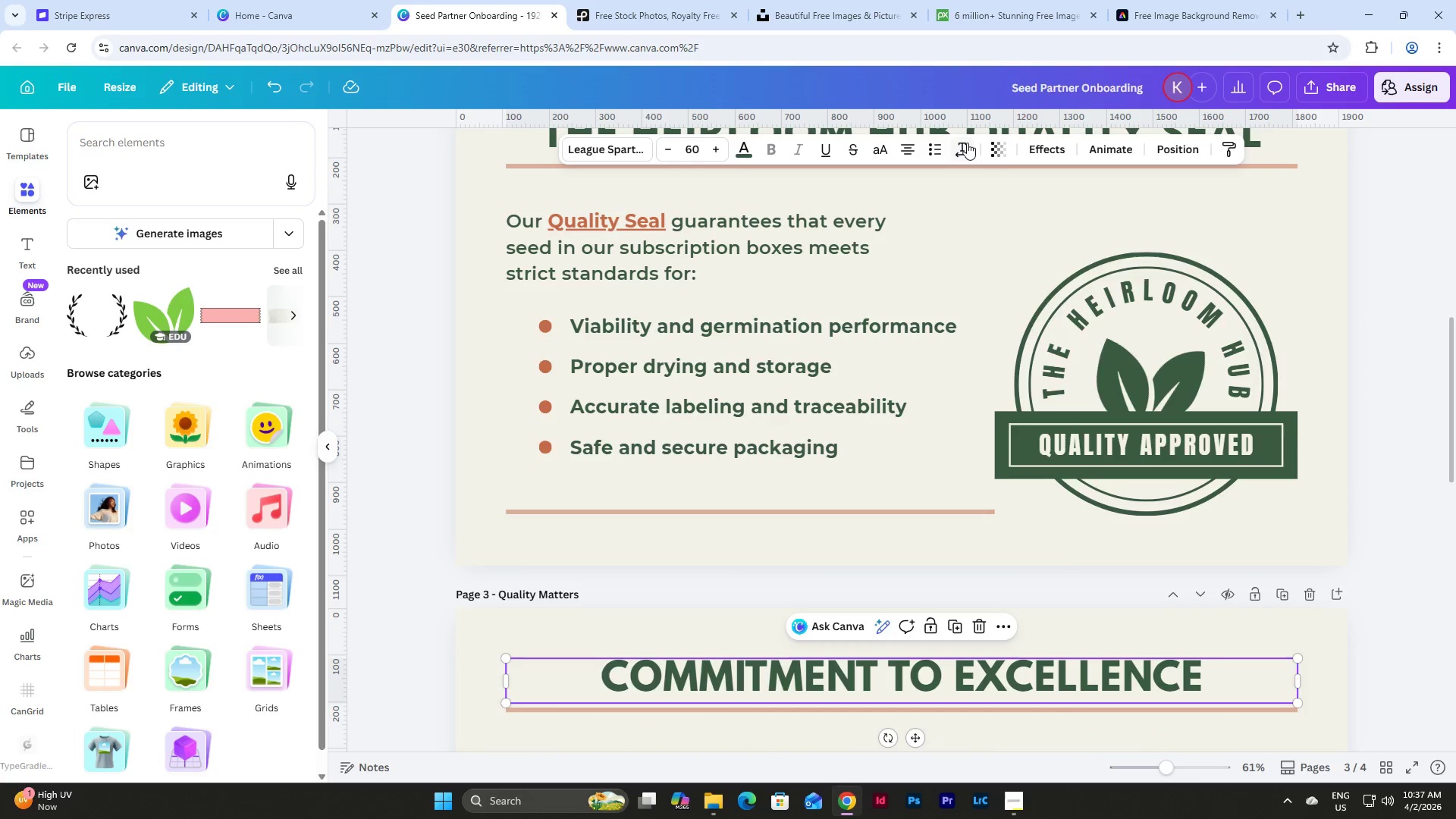 
left_click([967, 143])
 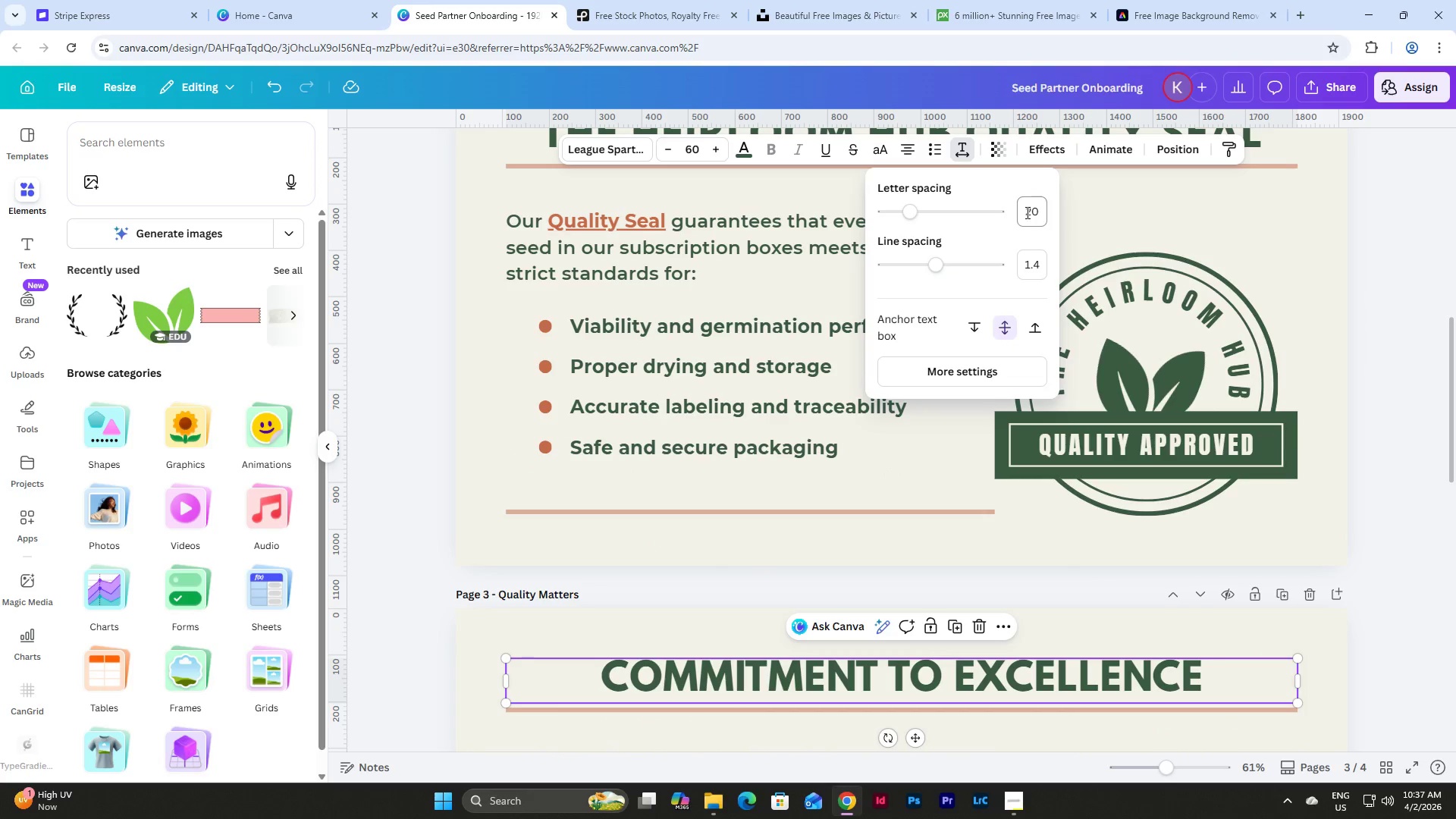 
left_click_drag(start_coordinate=[1026, 212], to_coordinate=[1042, 212])
 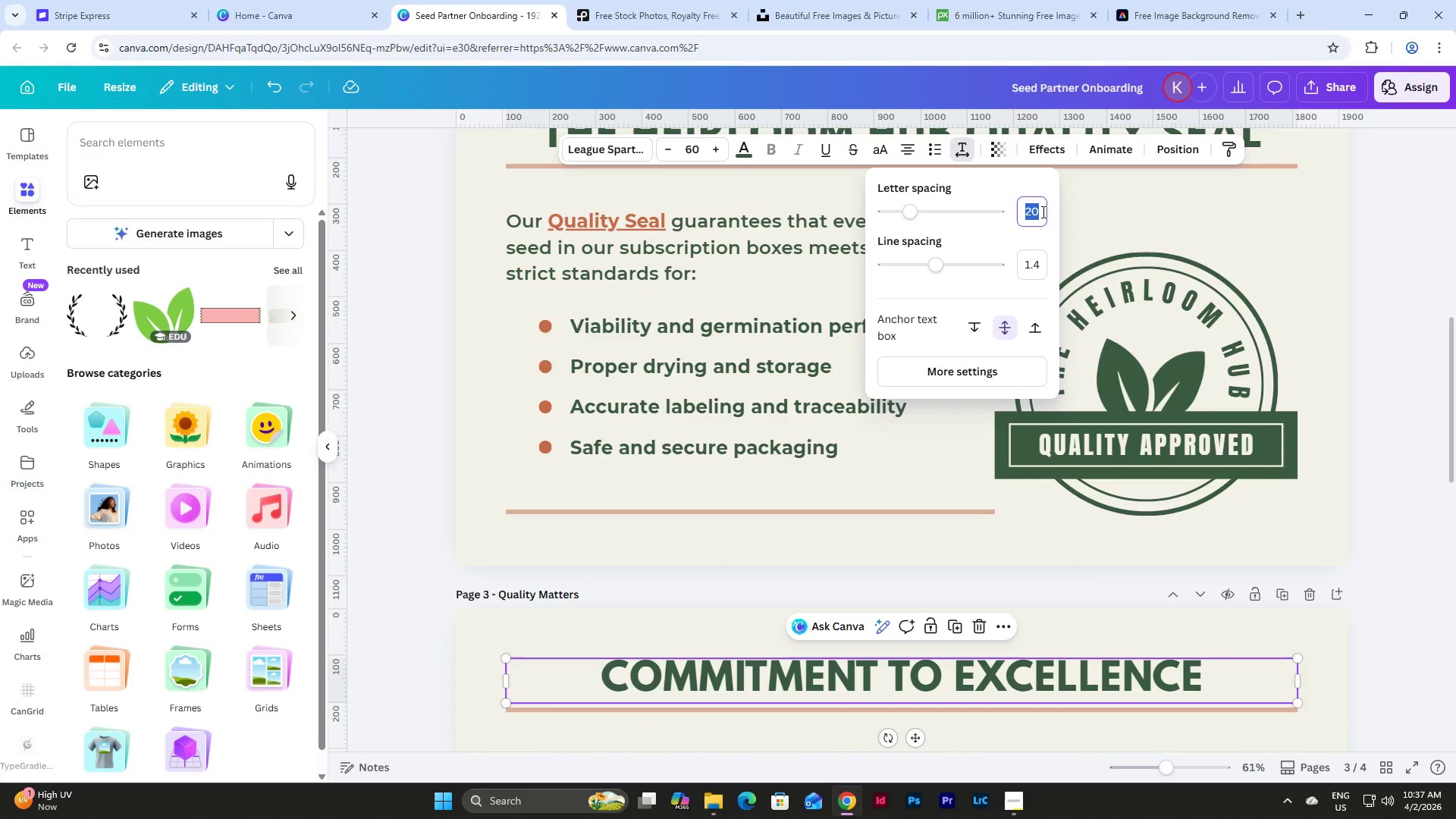 
key(Numpad5)
 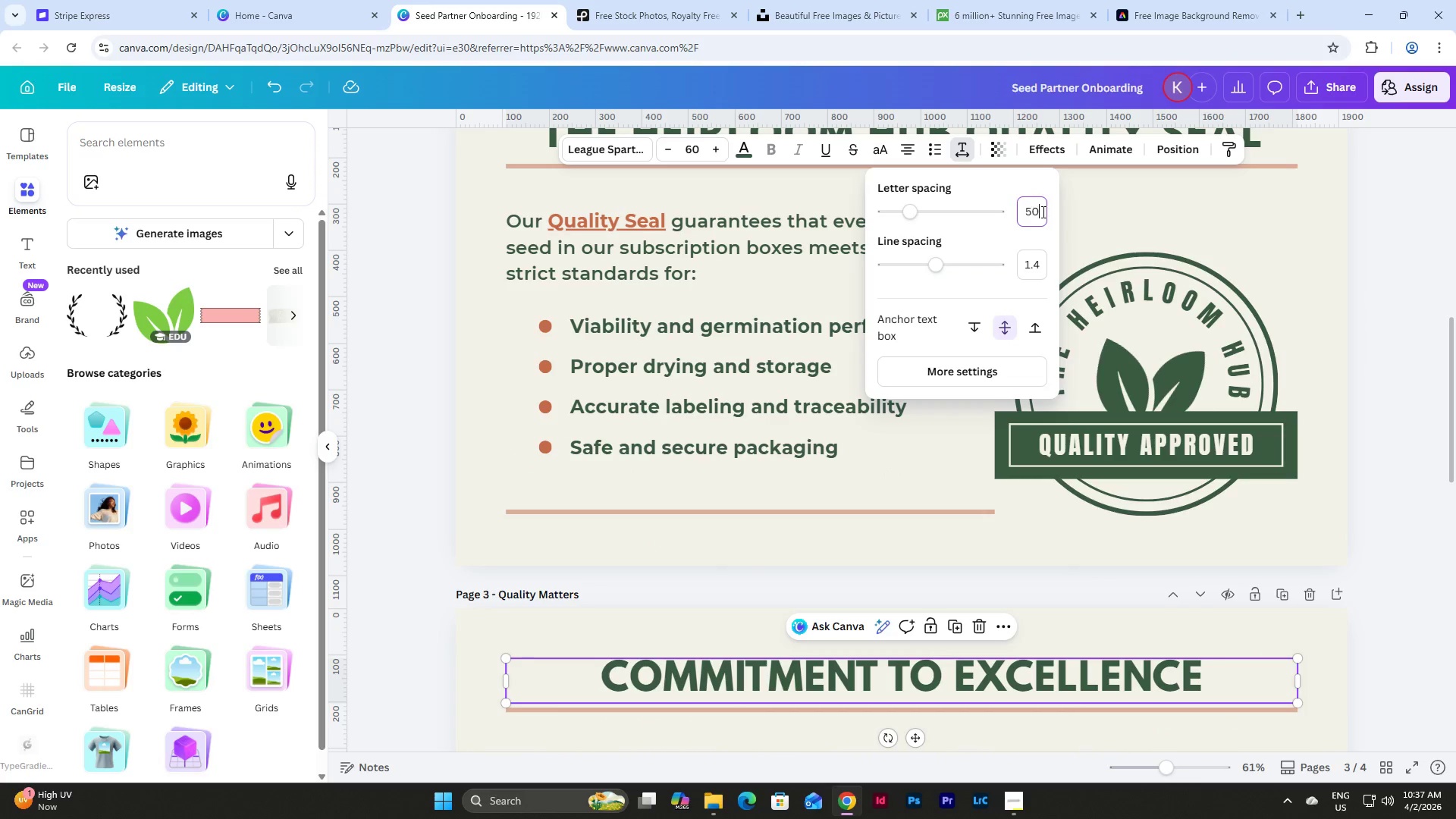 
key(Numpad0)
 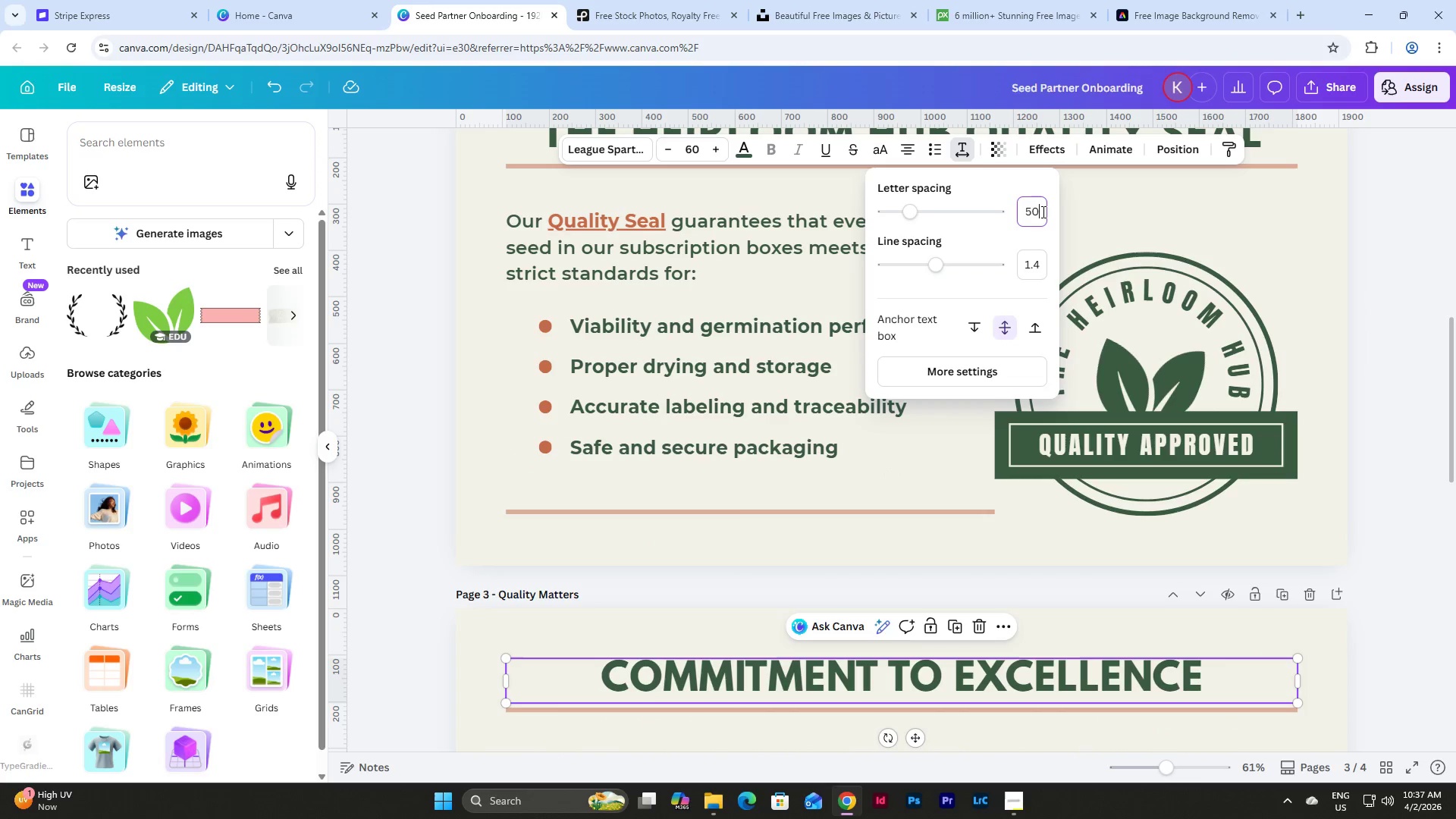 
key(NumpadEnter)
 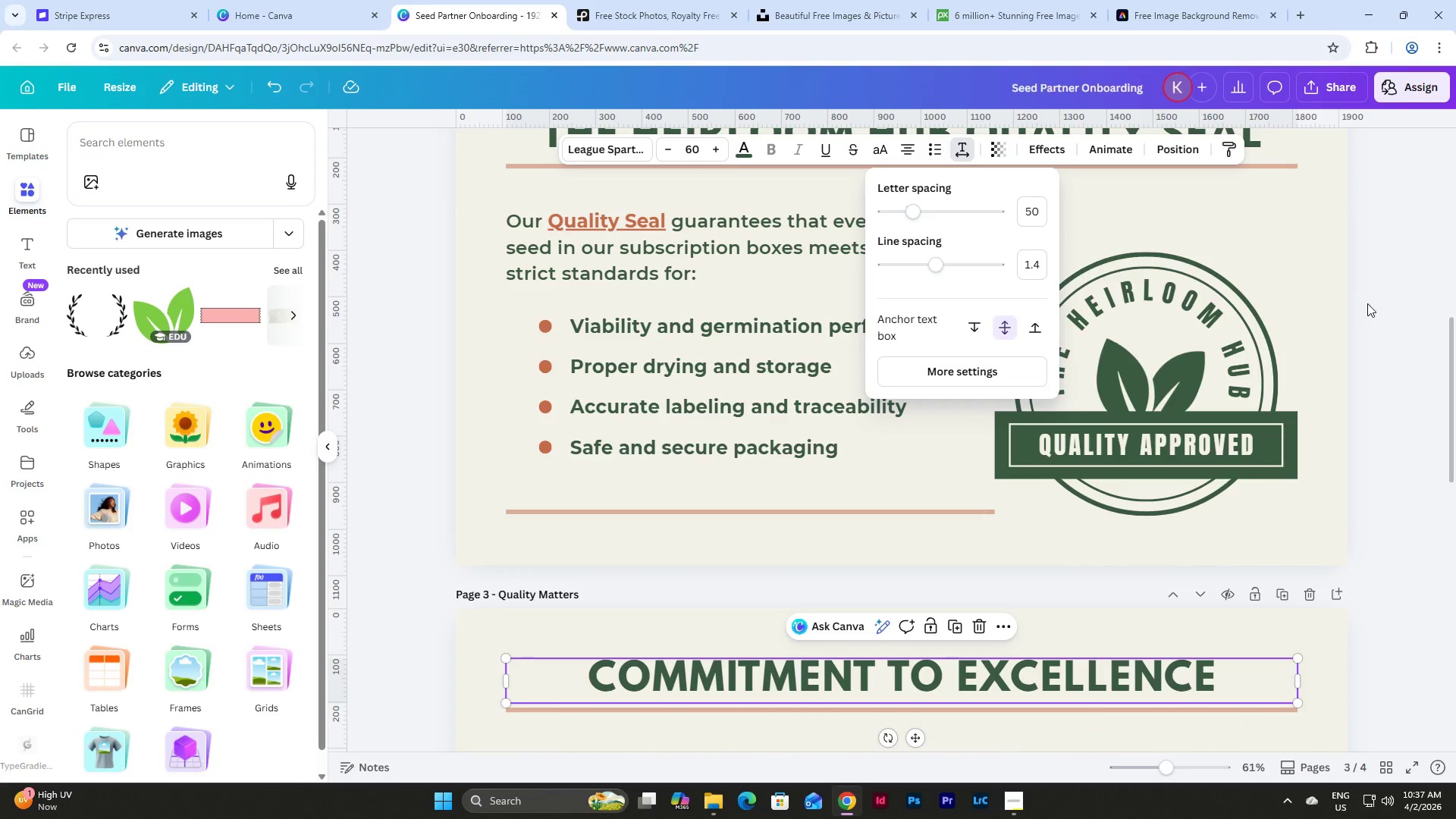 
left_click([1385, 346])
 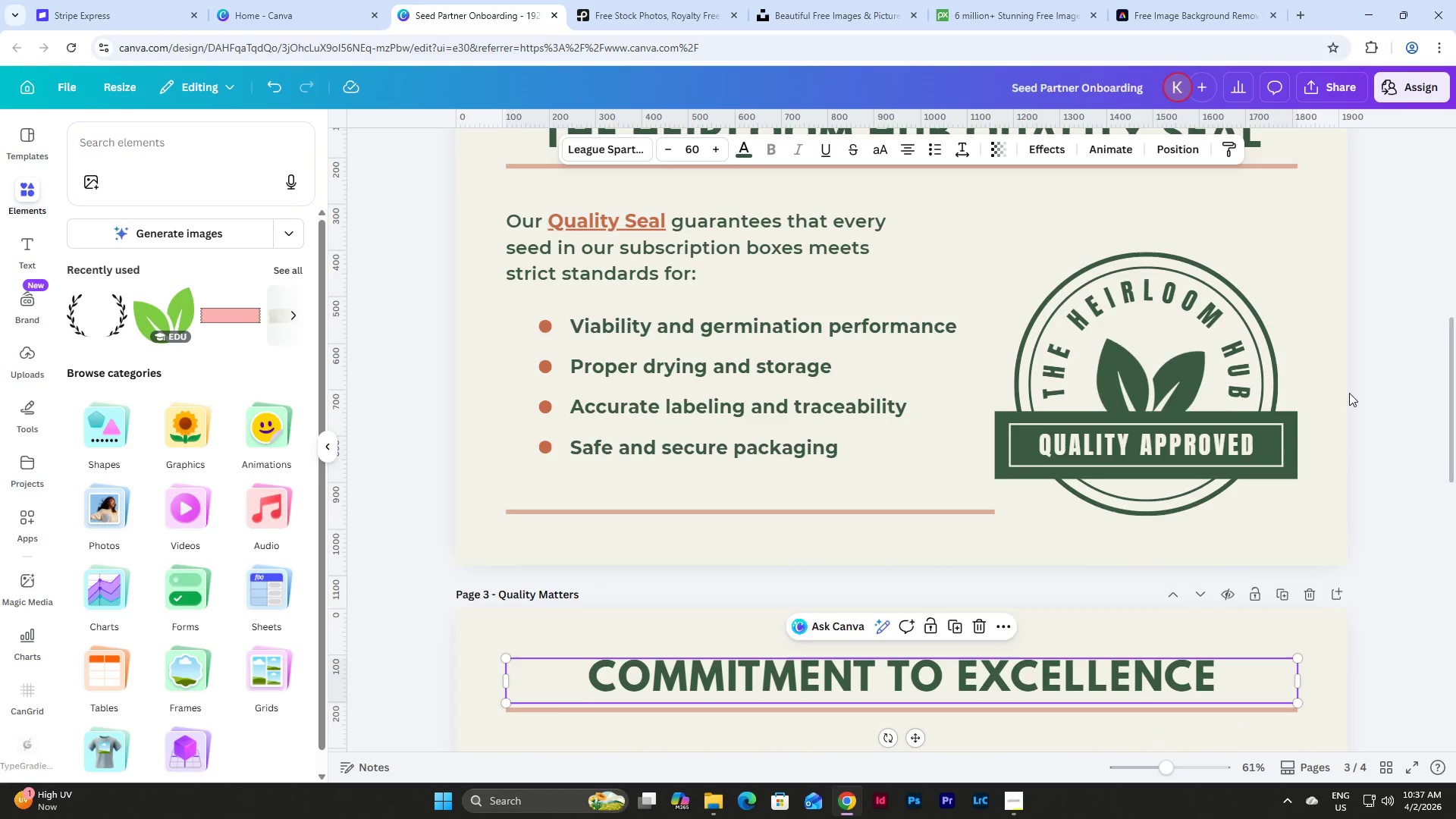 
scroll: coordinate [1349, 393], scroll_direction: down, amount: 4.0
 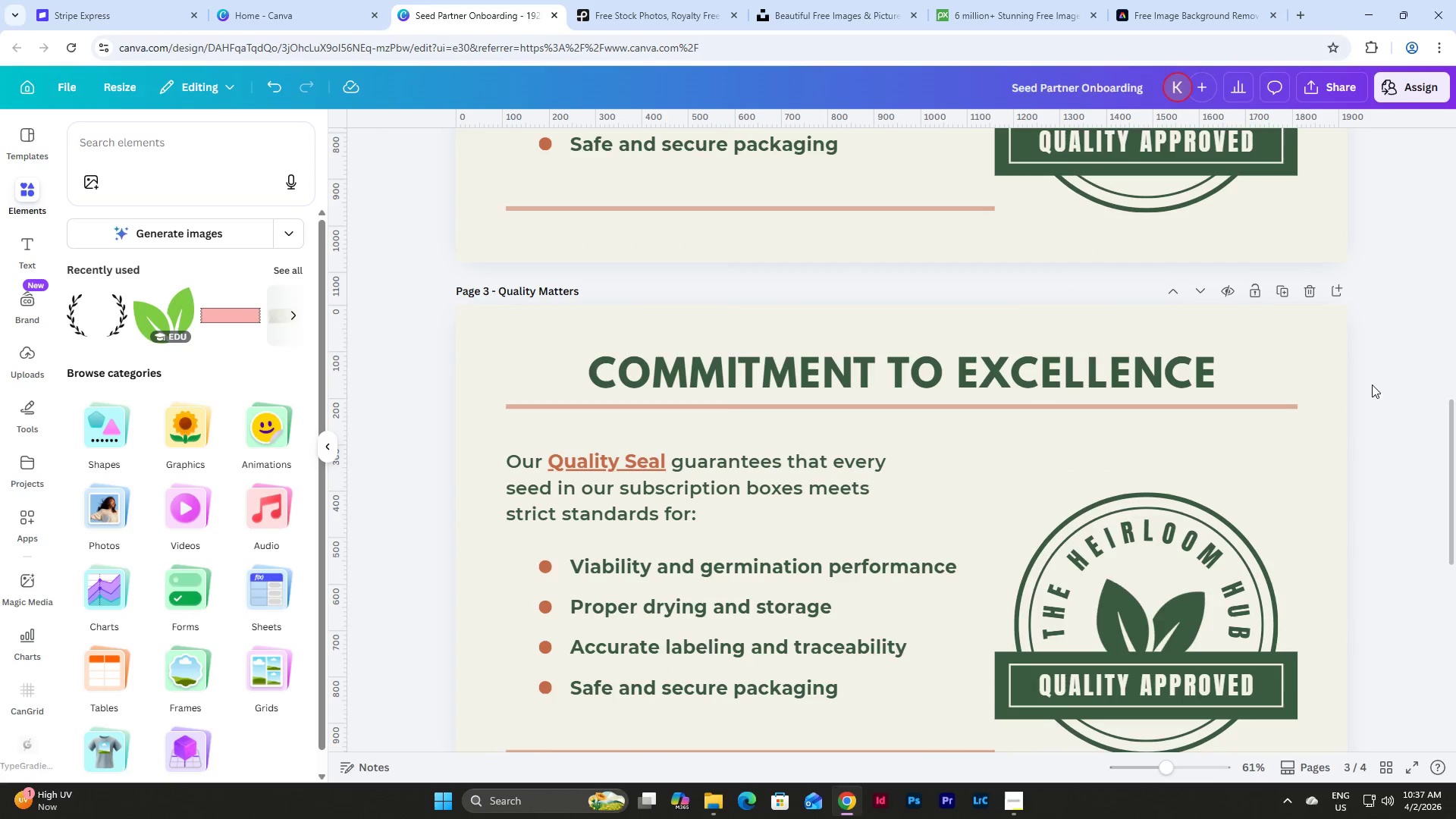 
double_click([1174, 381])
 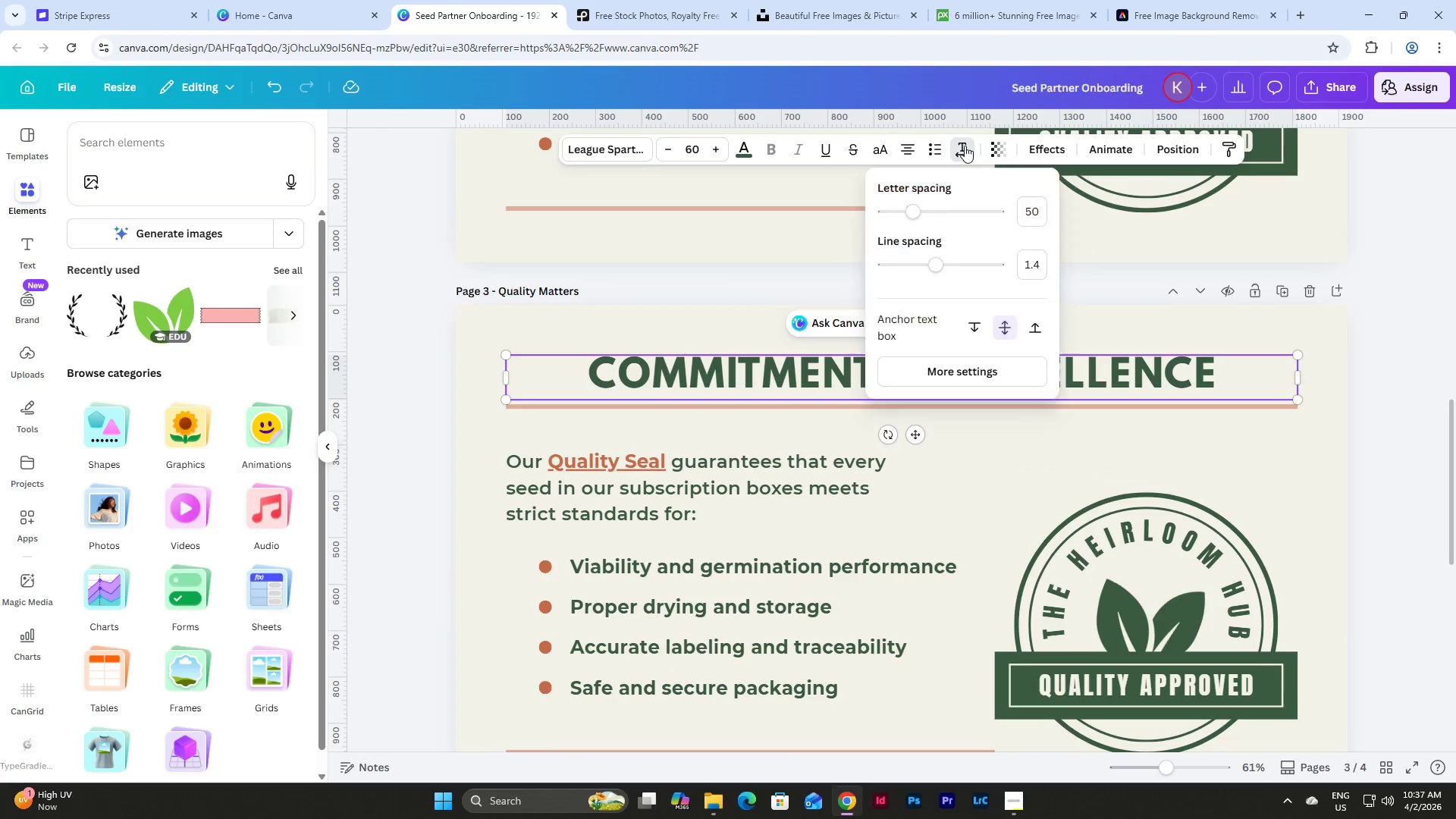 
double_click([965, 146])
 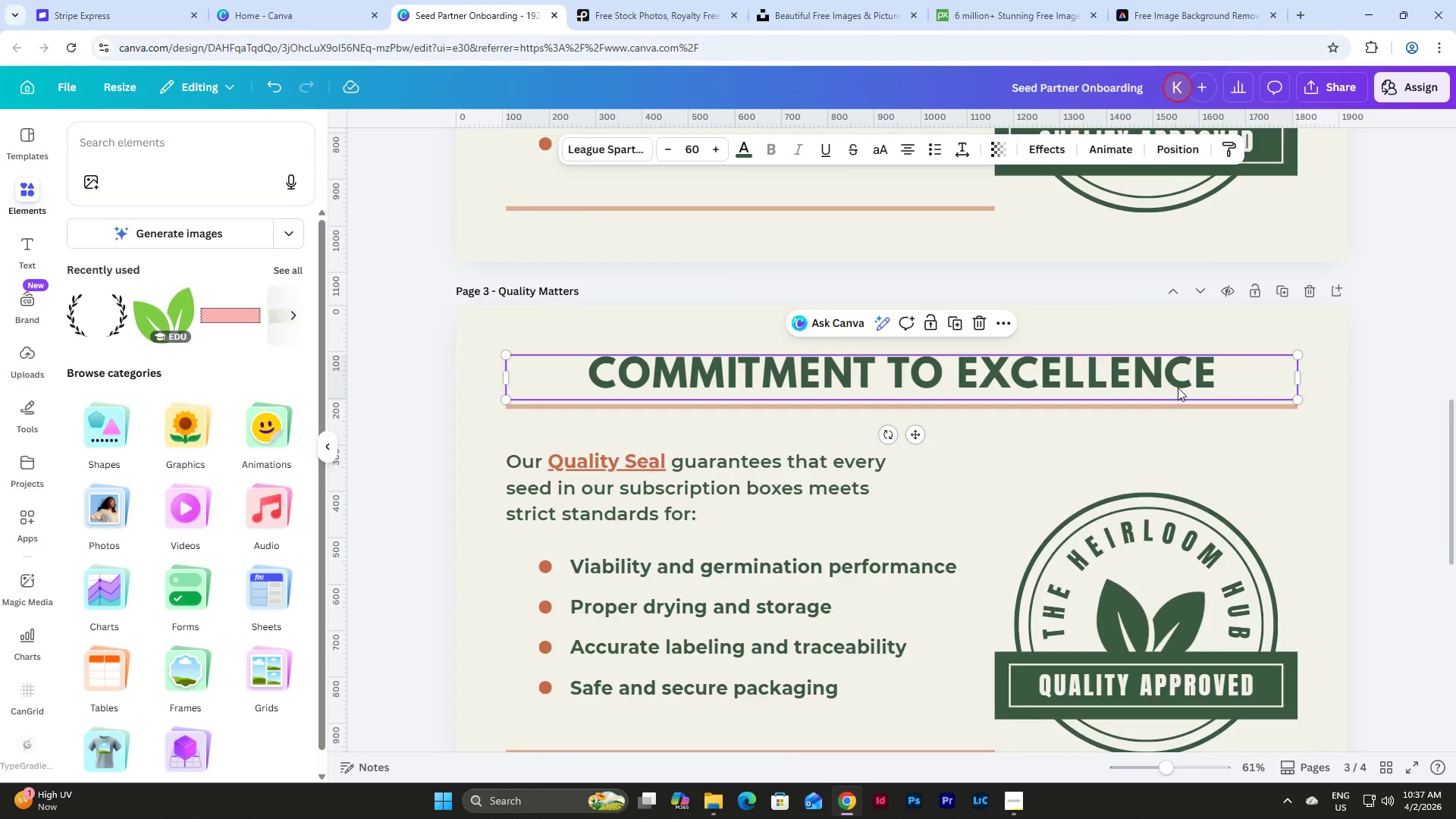 
scroll: coordinate [1178, 388], scroll_direction: up, amount: 9.0
 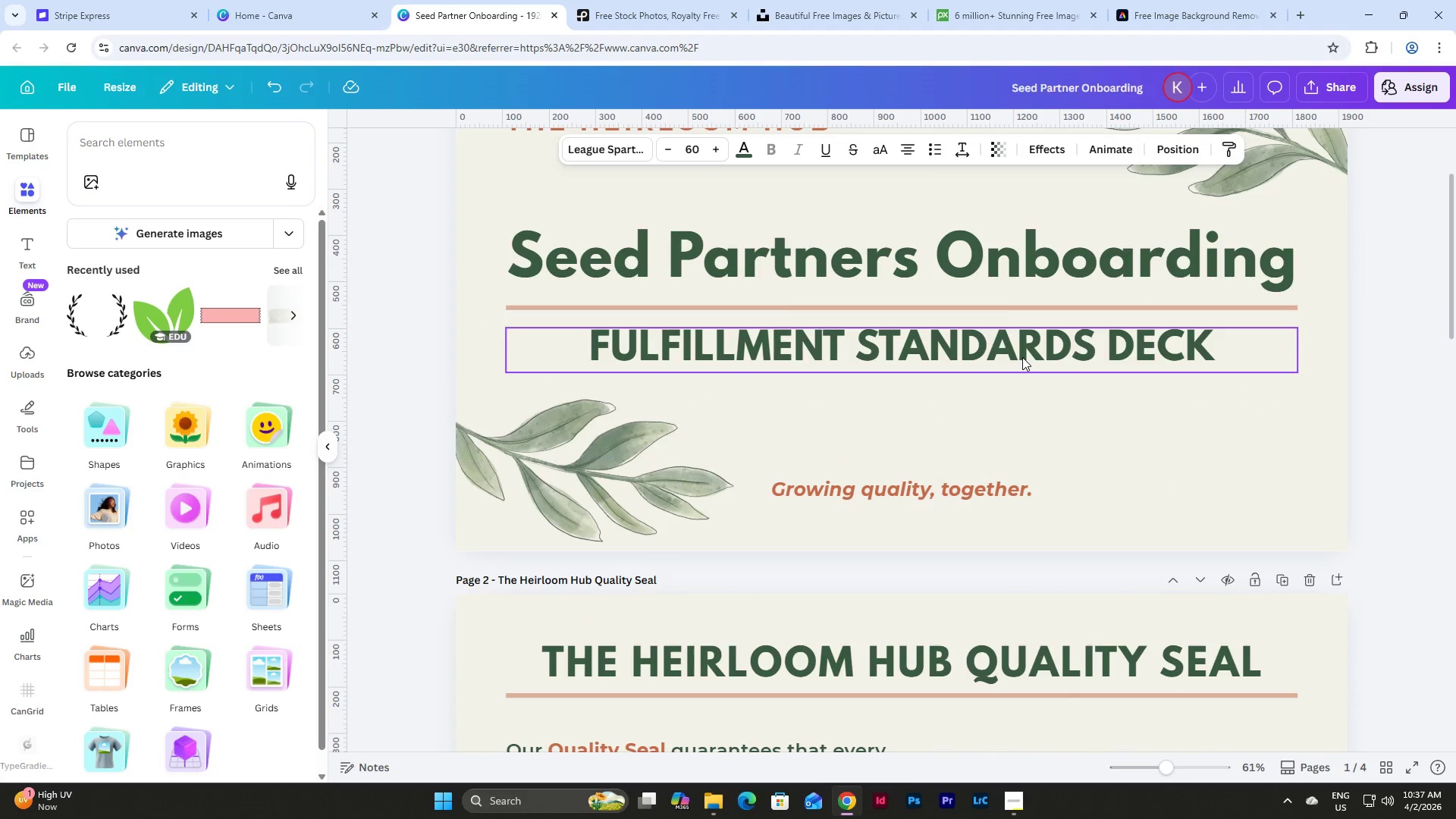 
left_click([1022, 357])
 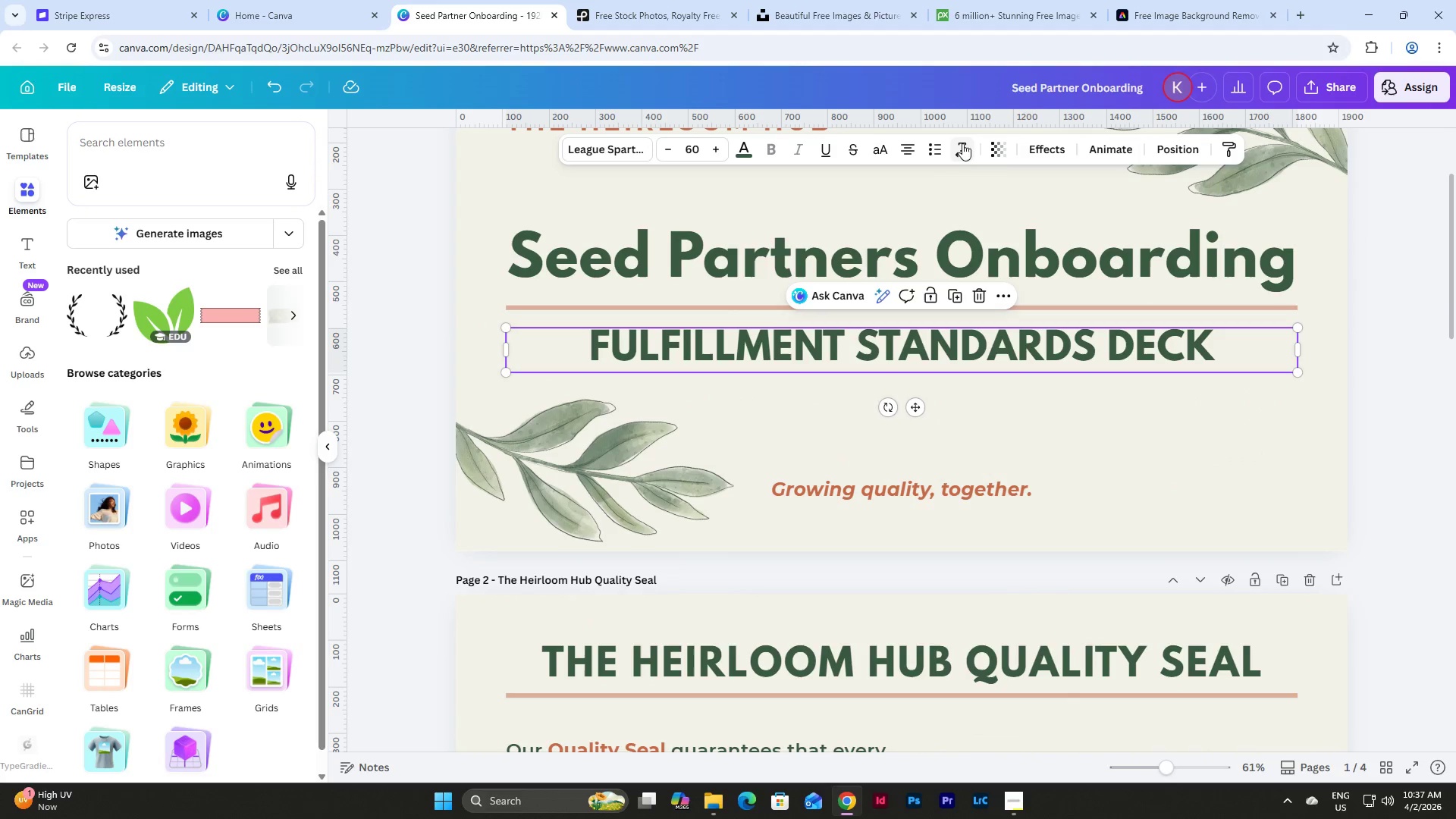 
left_click([962, 149])
 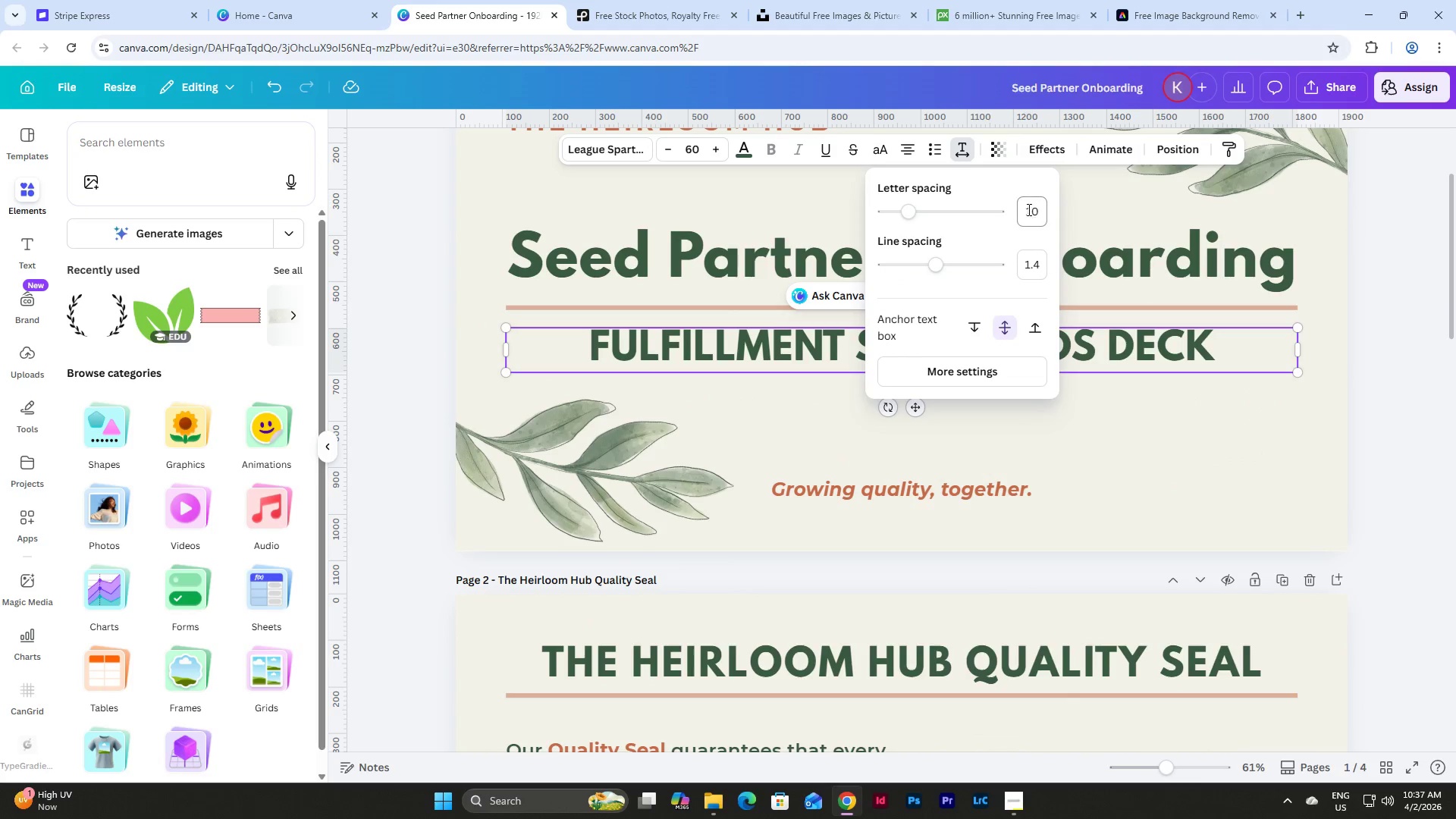 
left_click_drag(start_coordinate=[1024, 209], to_coordinate=[1037, 206])
 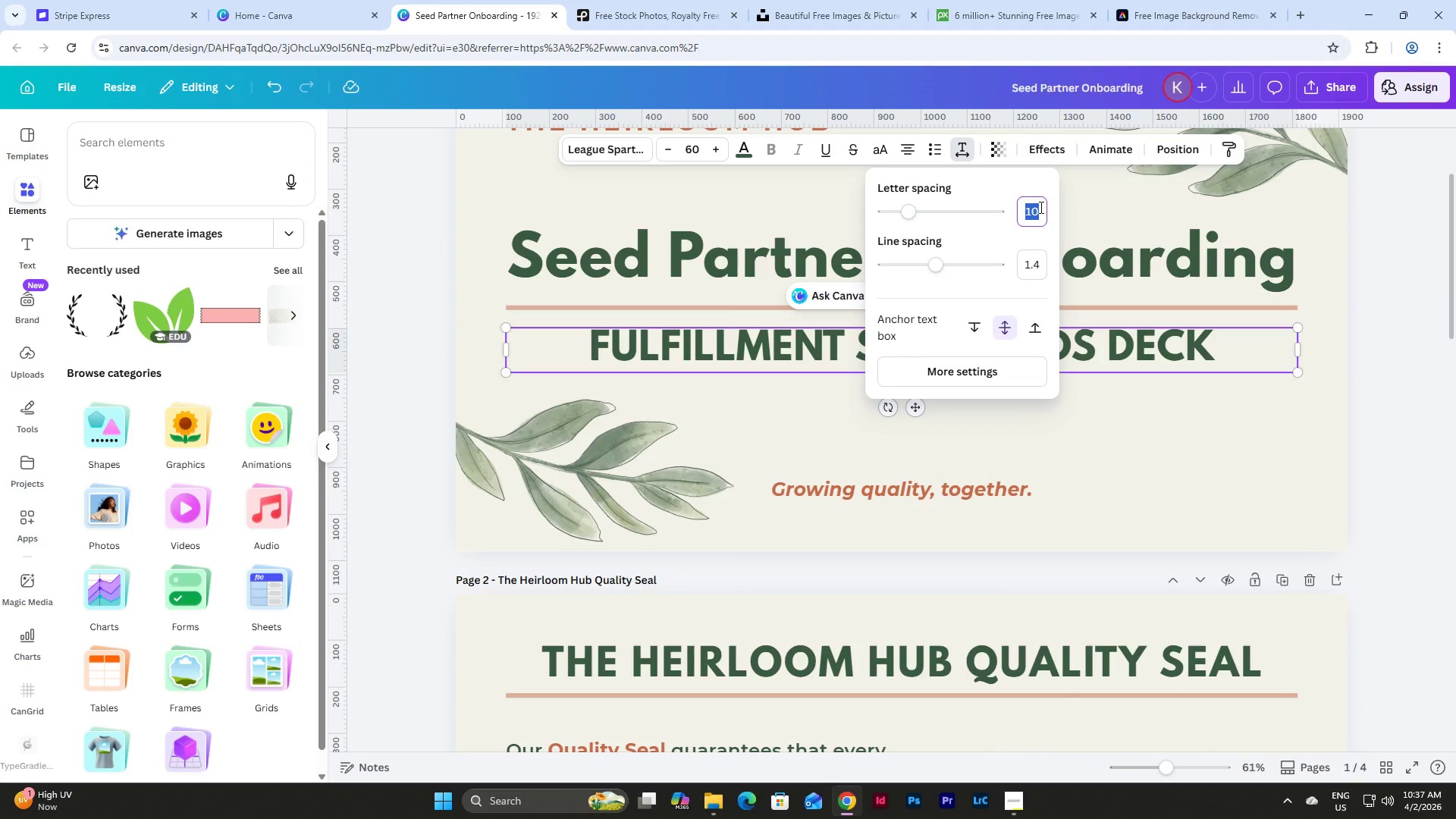 
key(Numpad5)
 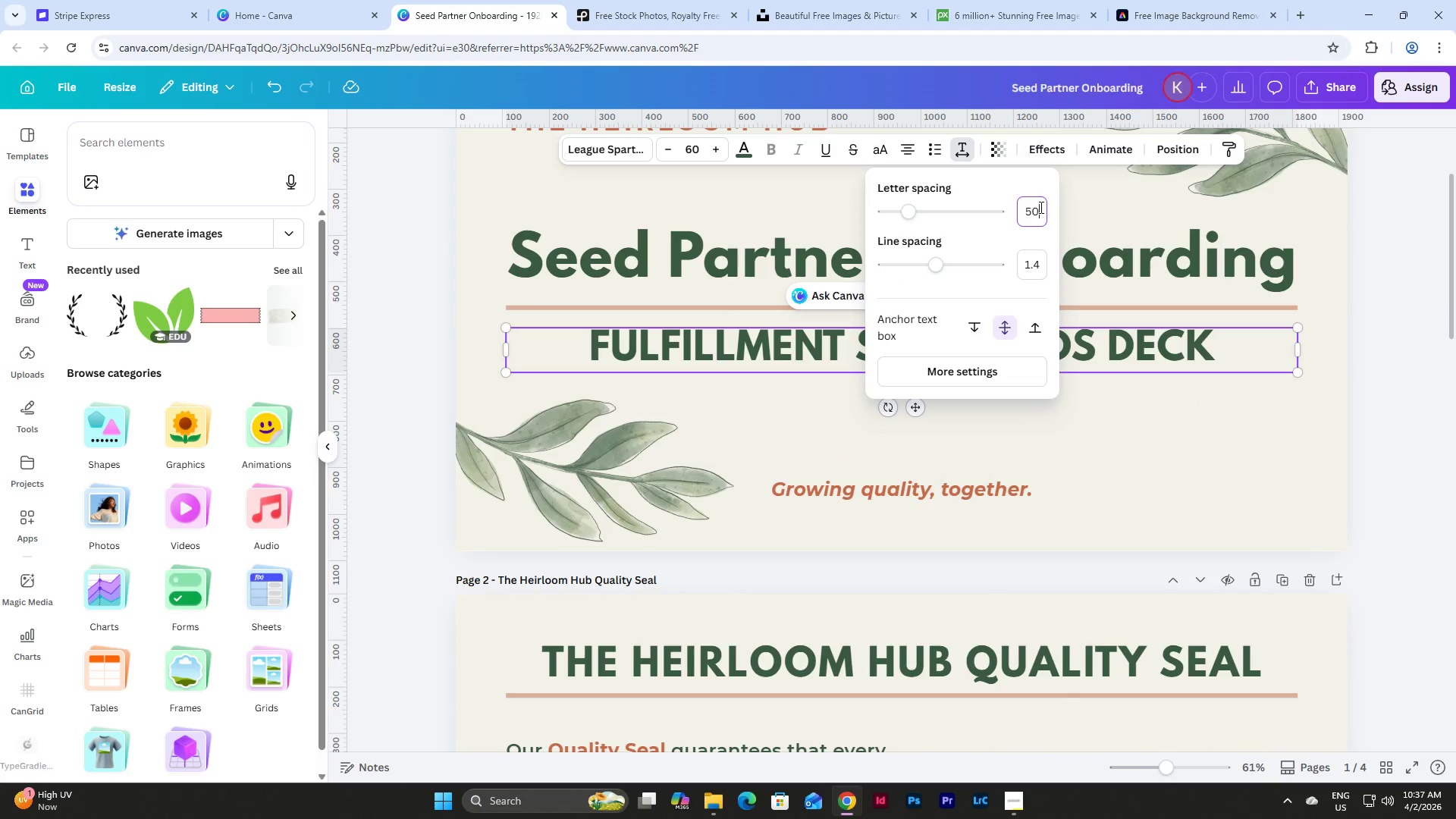 
key(Numpad0)
 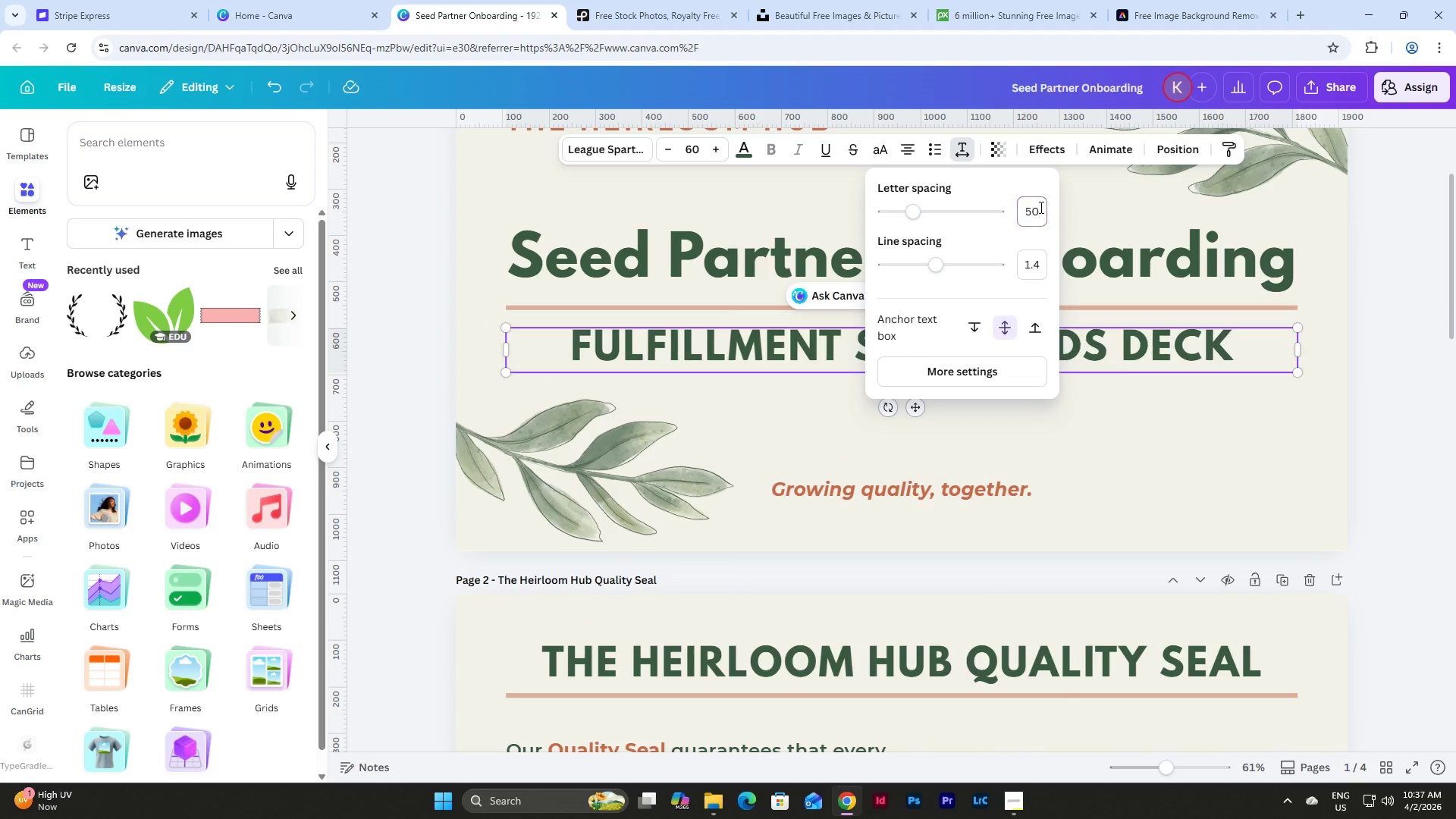 
key(NumpadEnter)
 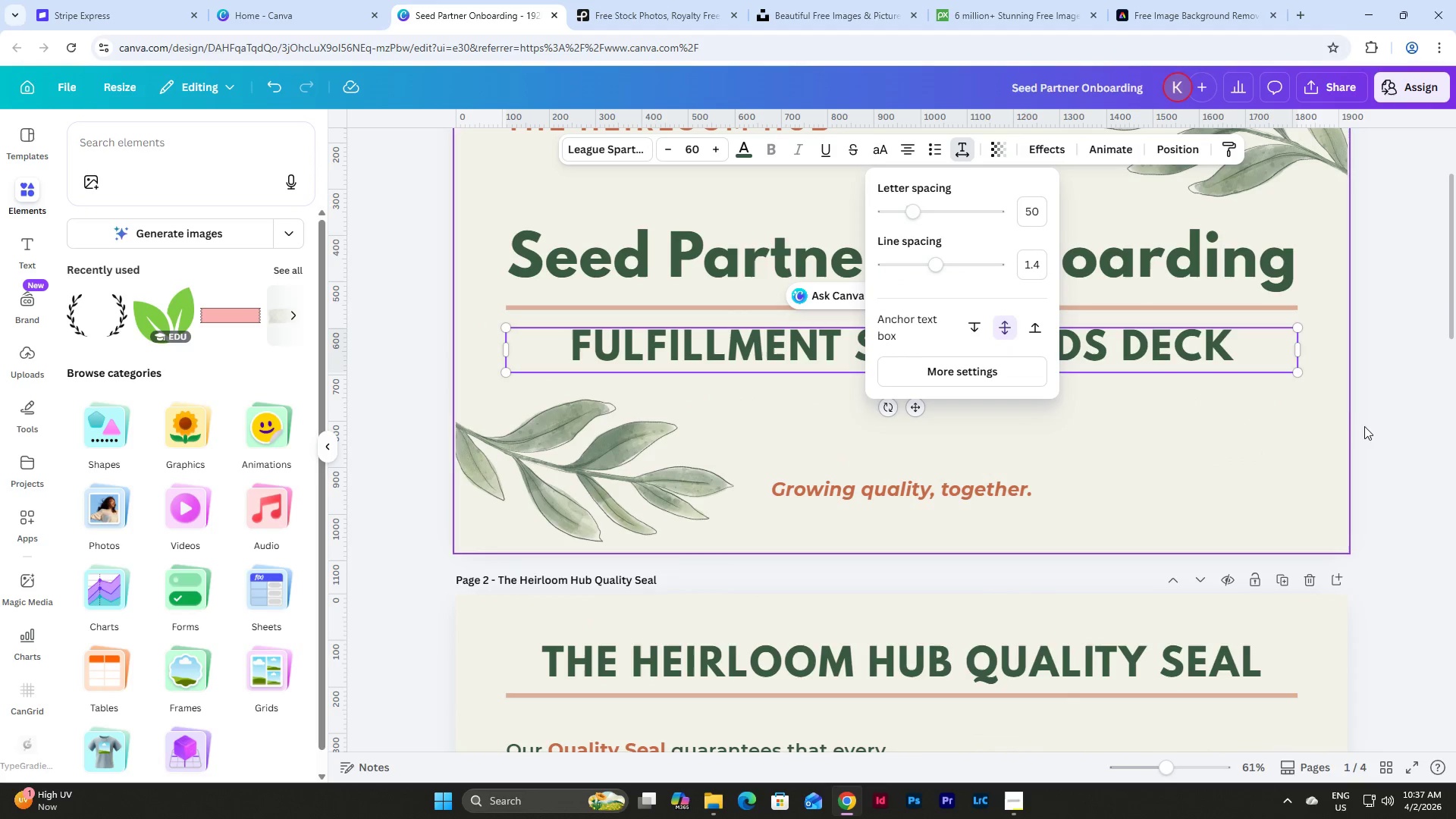 
left_click([1376, 419])
 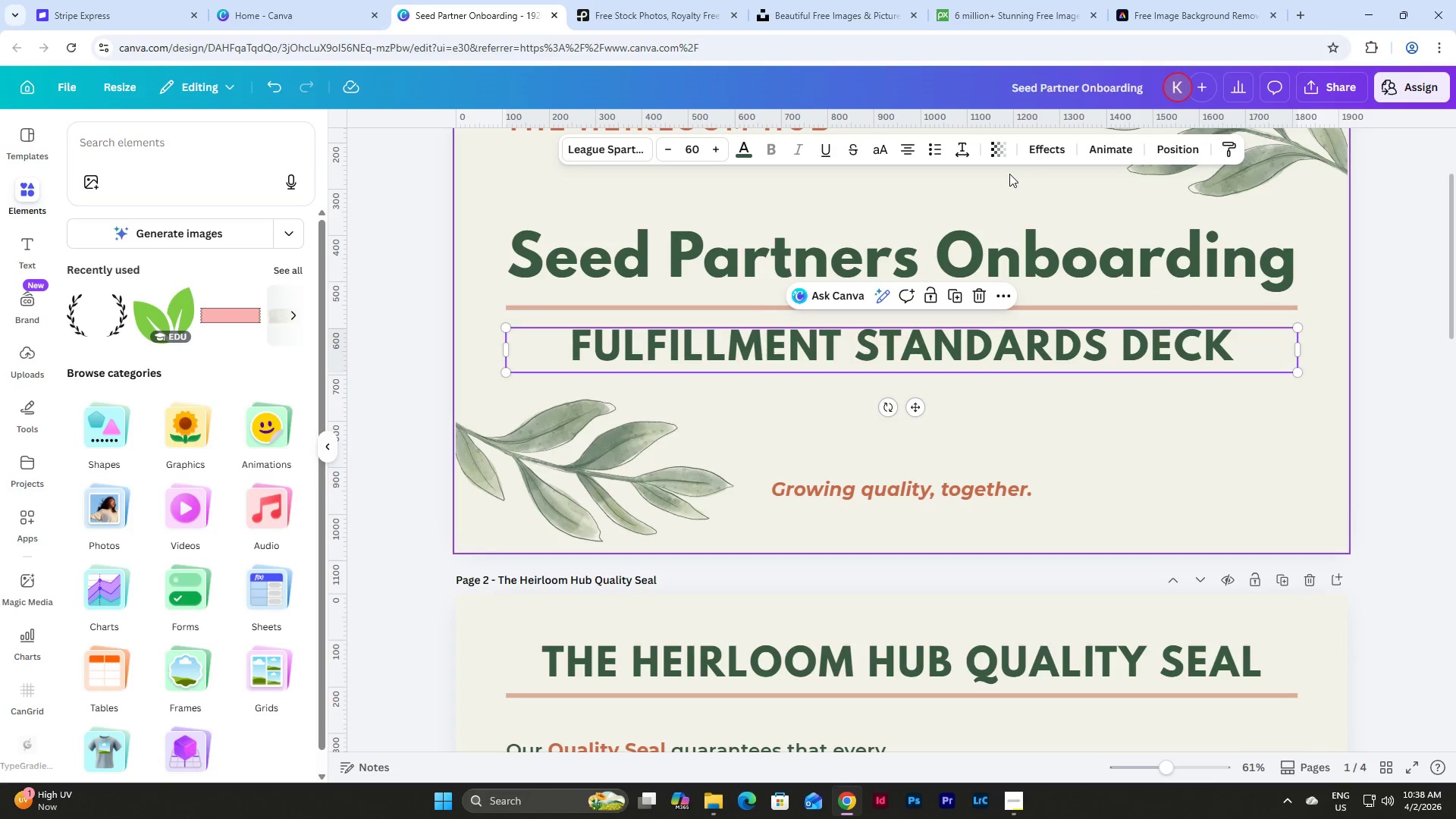 
left_click([971, 149])
 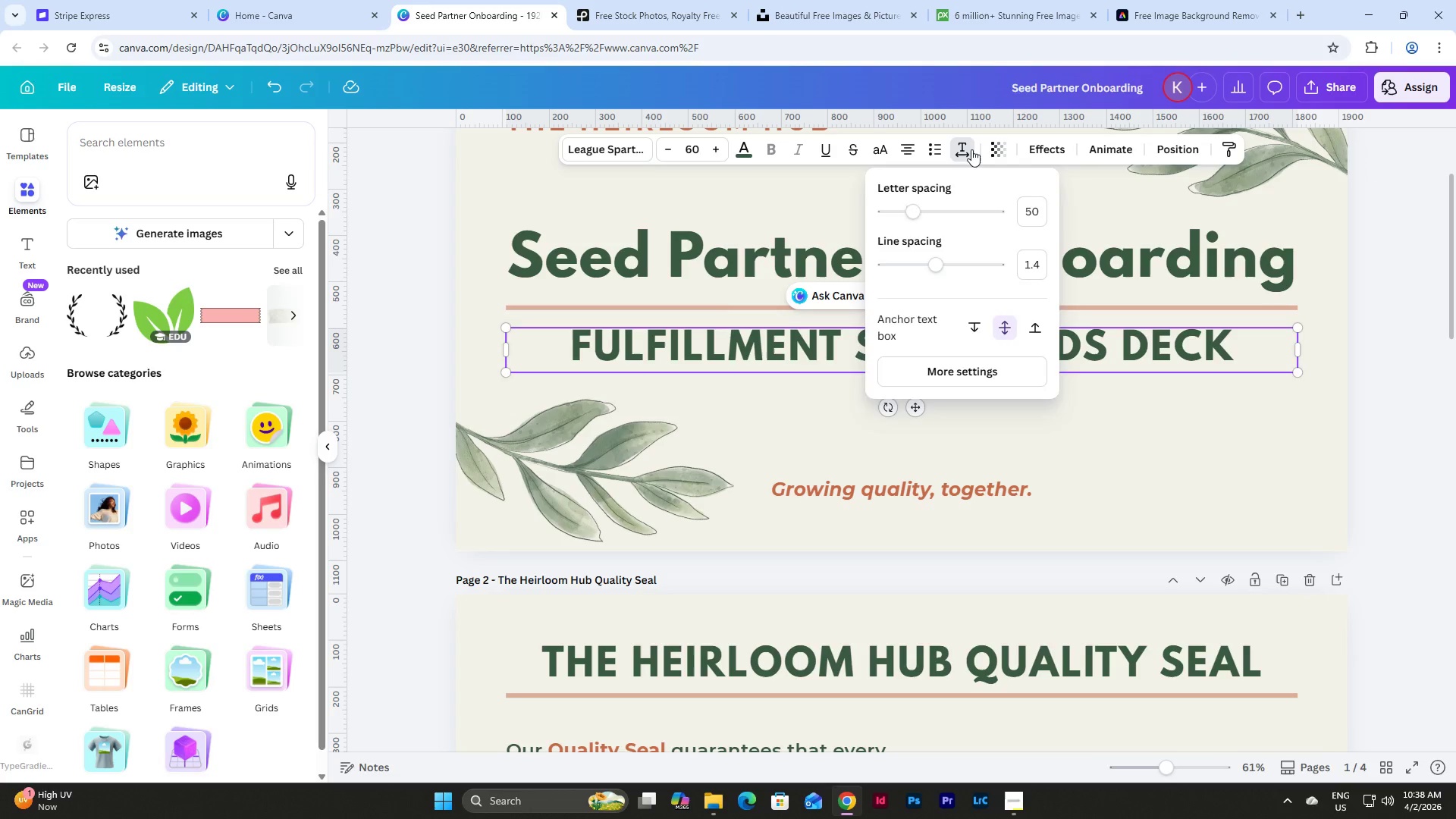 
left_click([971, 149])
 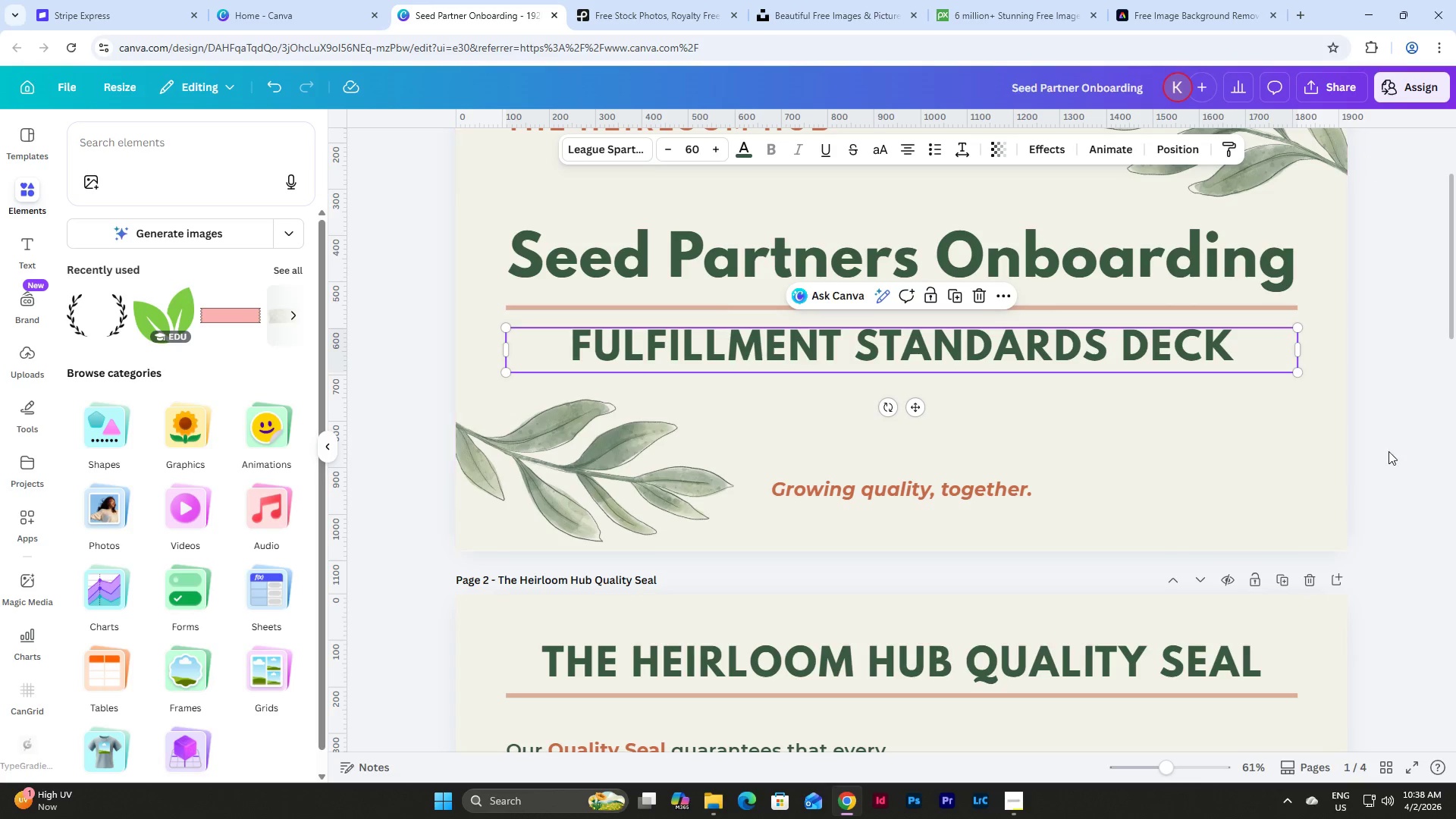 
left_click([1397, 415])
 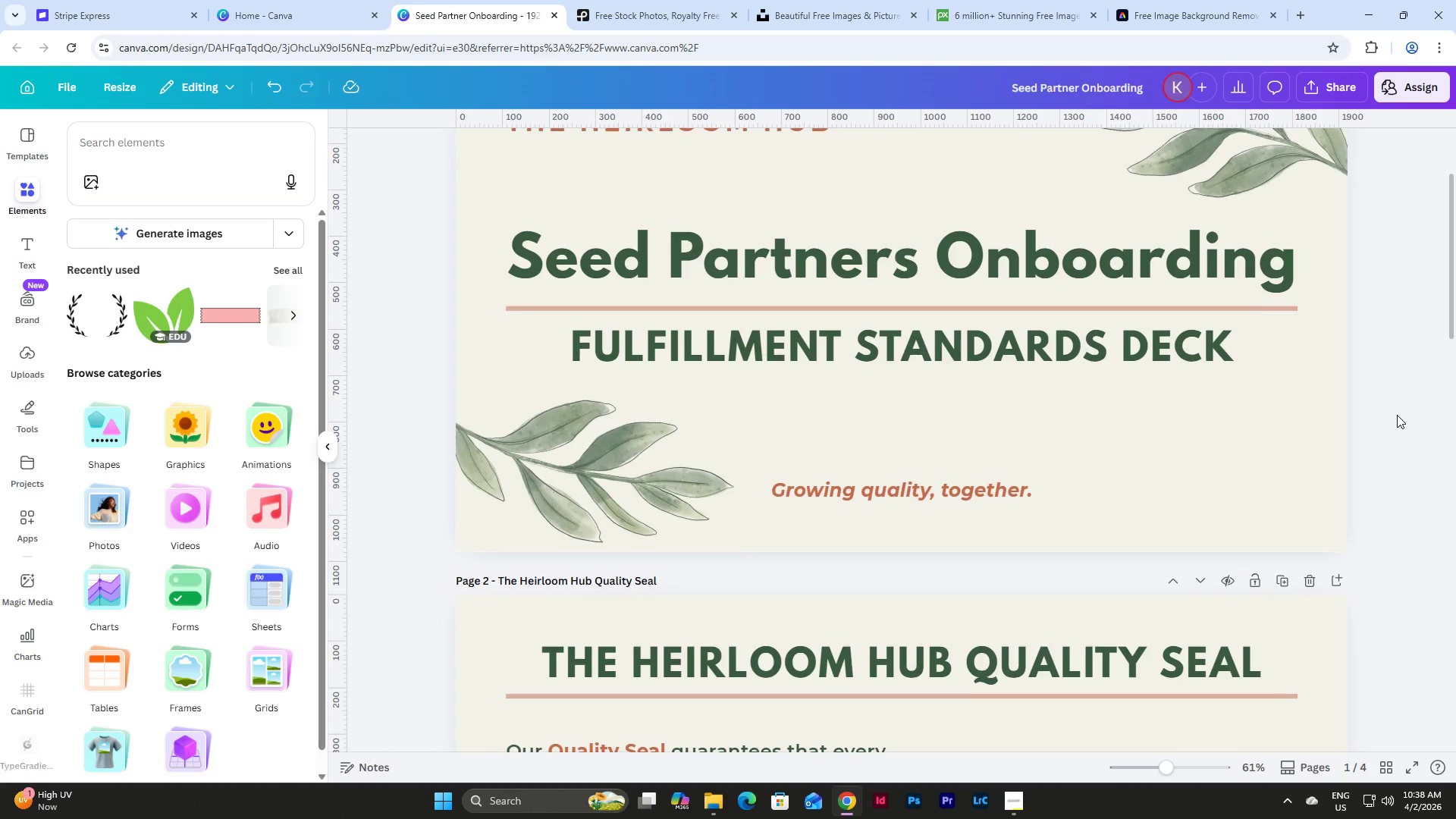 
scroll: coordinate [1397, 415], scroll_direction: up, amount: 2.0
 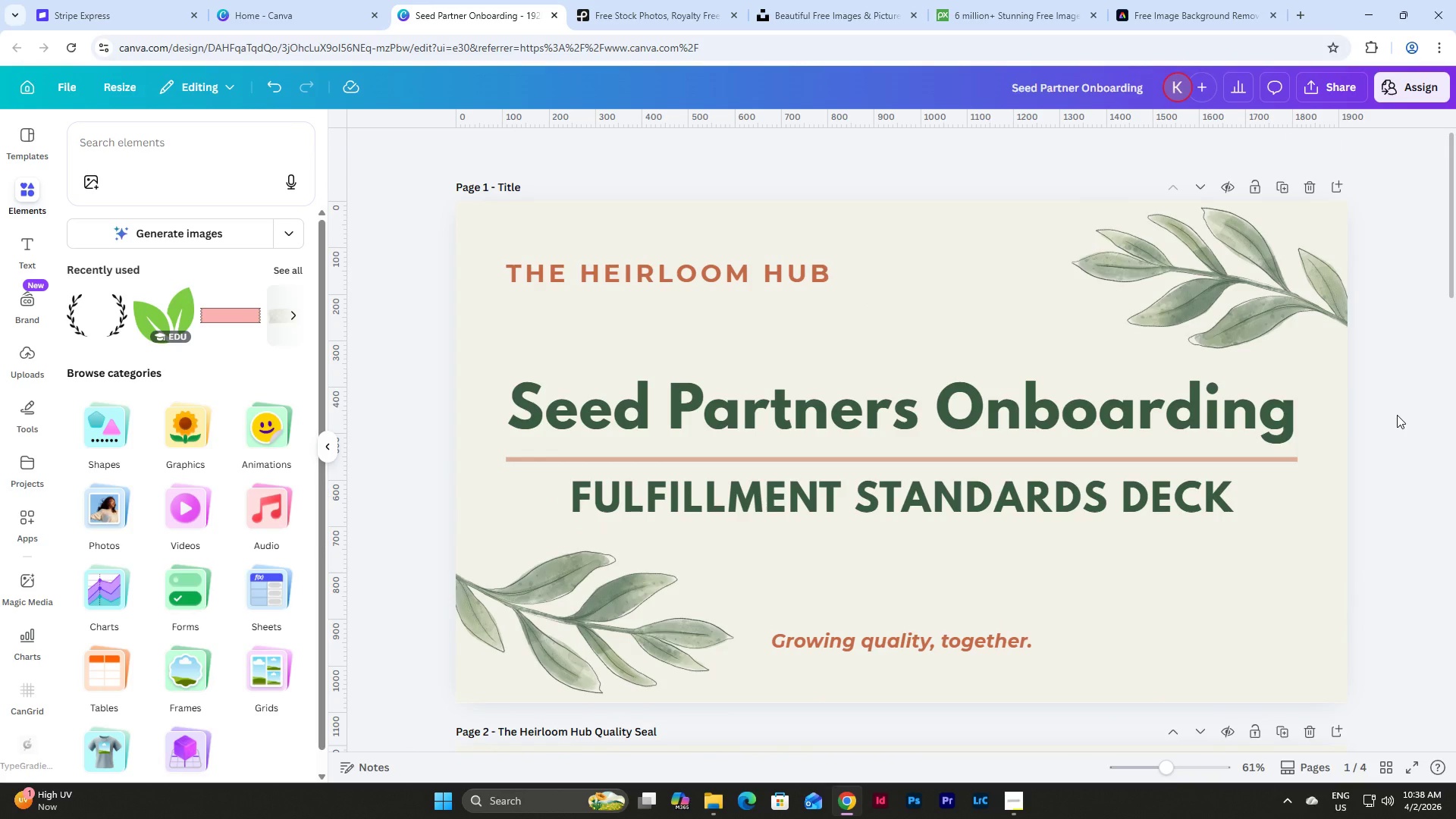 
scroll: coordinate [1397, 415], scroll_direction: down, amount: 11.0
 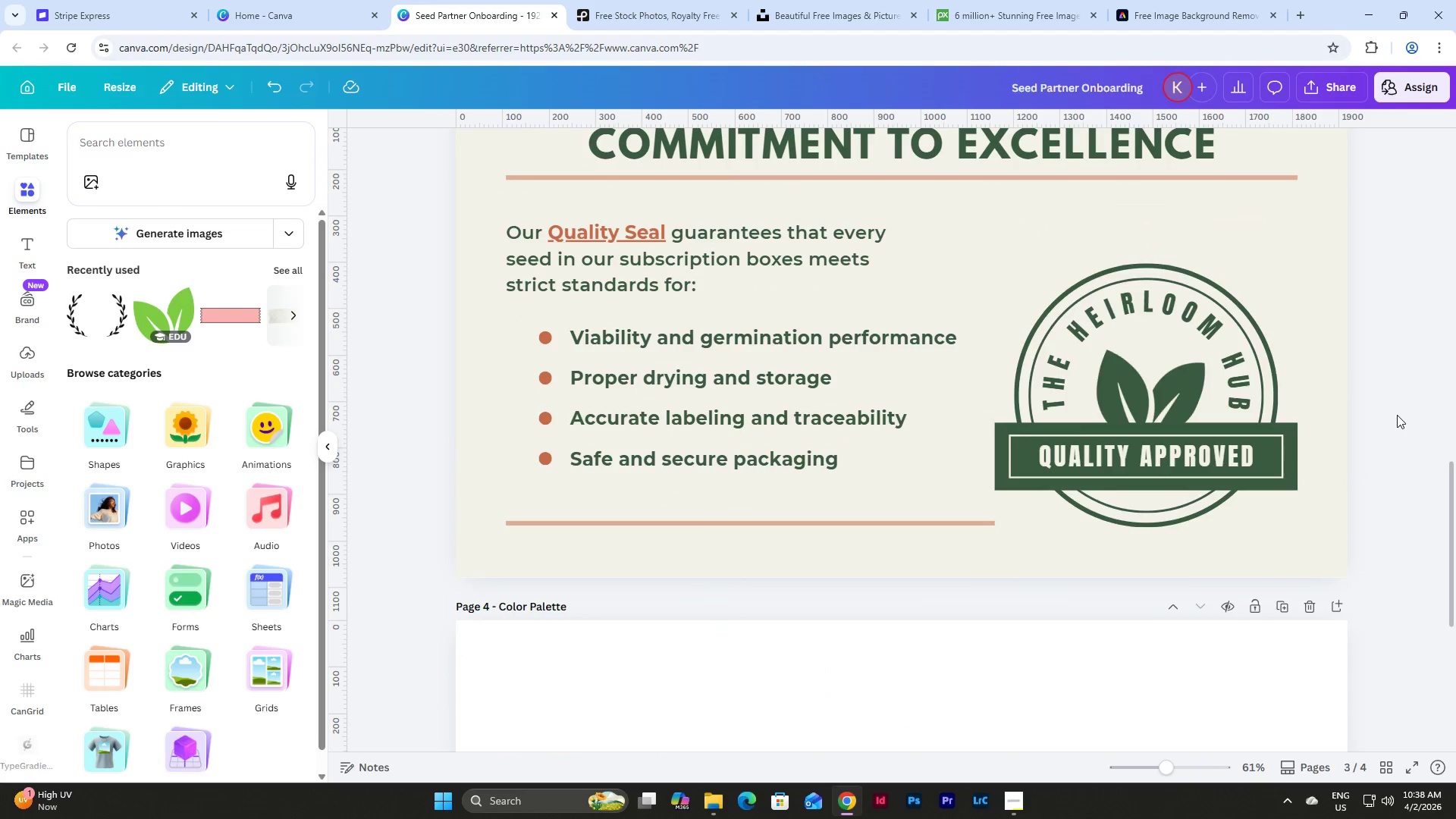 
scroll: coordinate [1397, 415], scroll_direction: up, amount: 3.0
 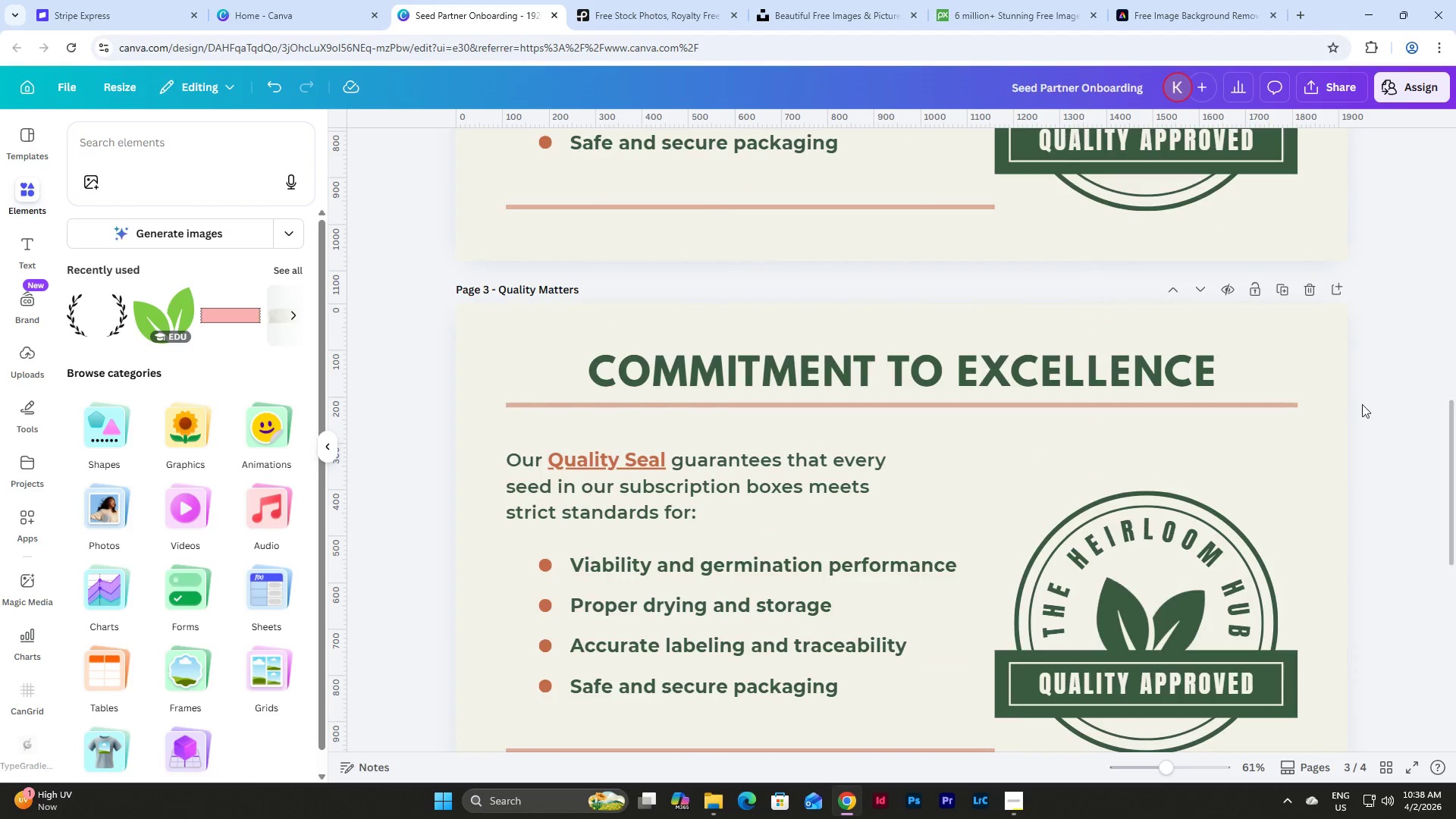 
wait(5.83)
 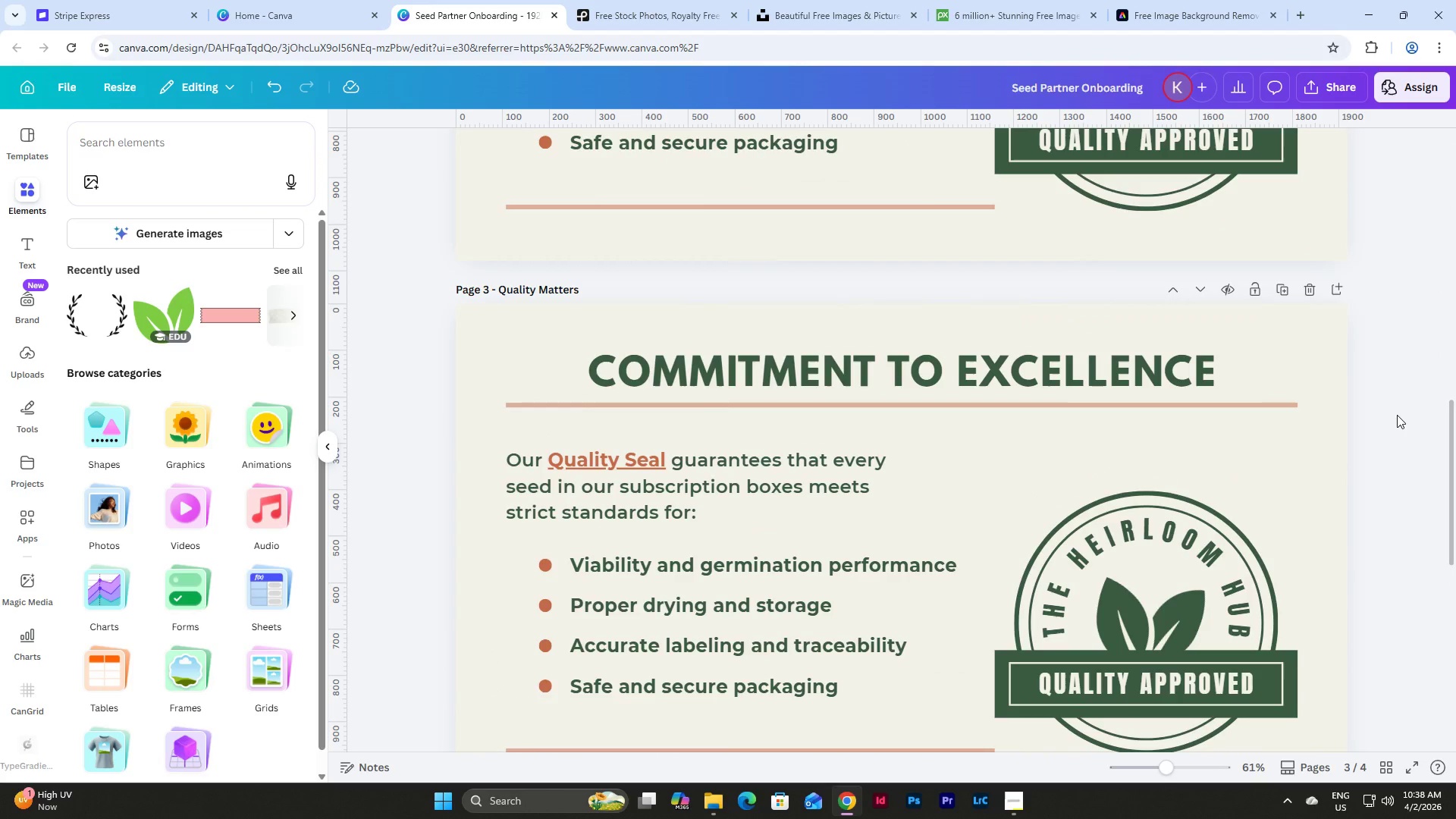 
double_click([720, 503])
 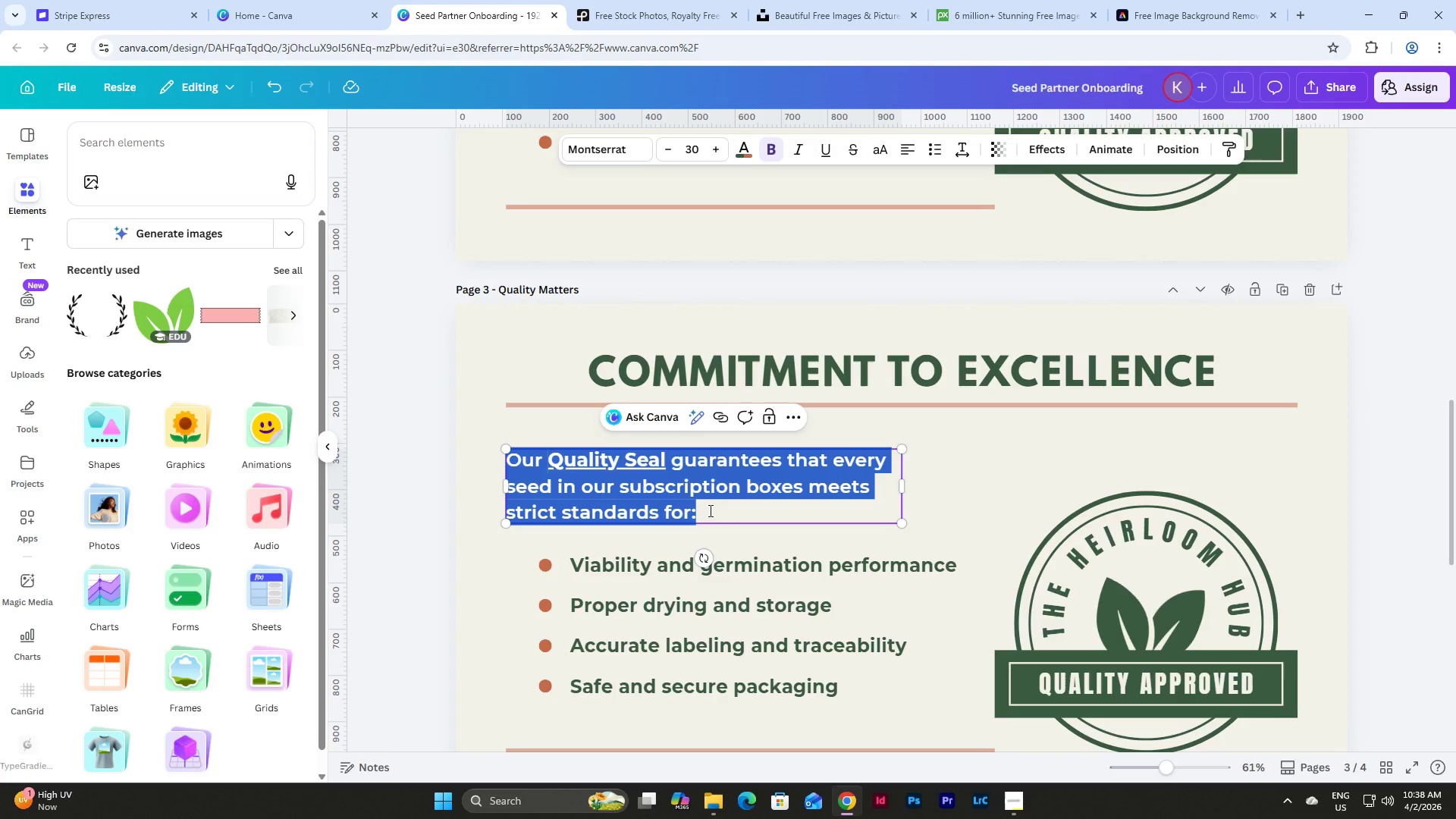 
type(Your )
 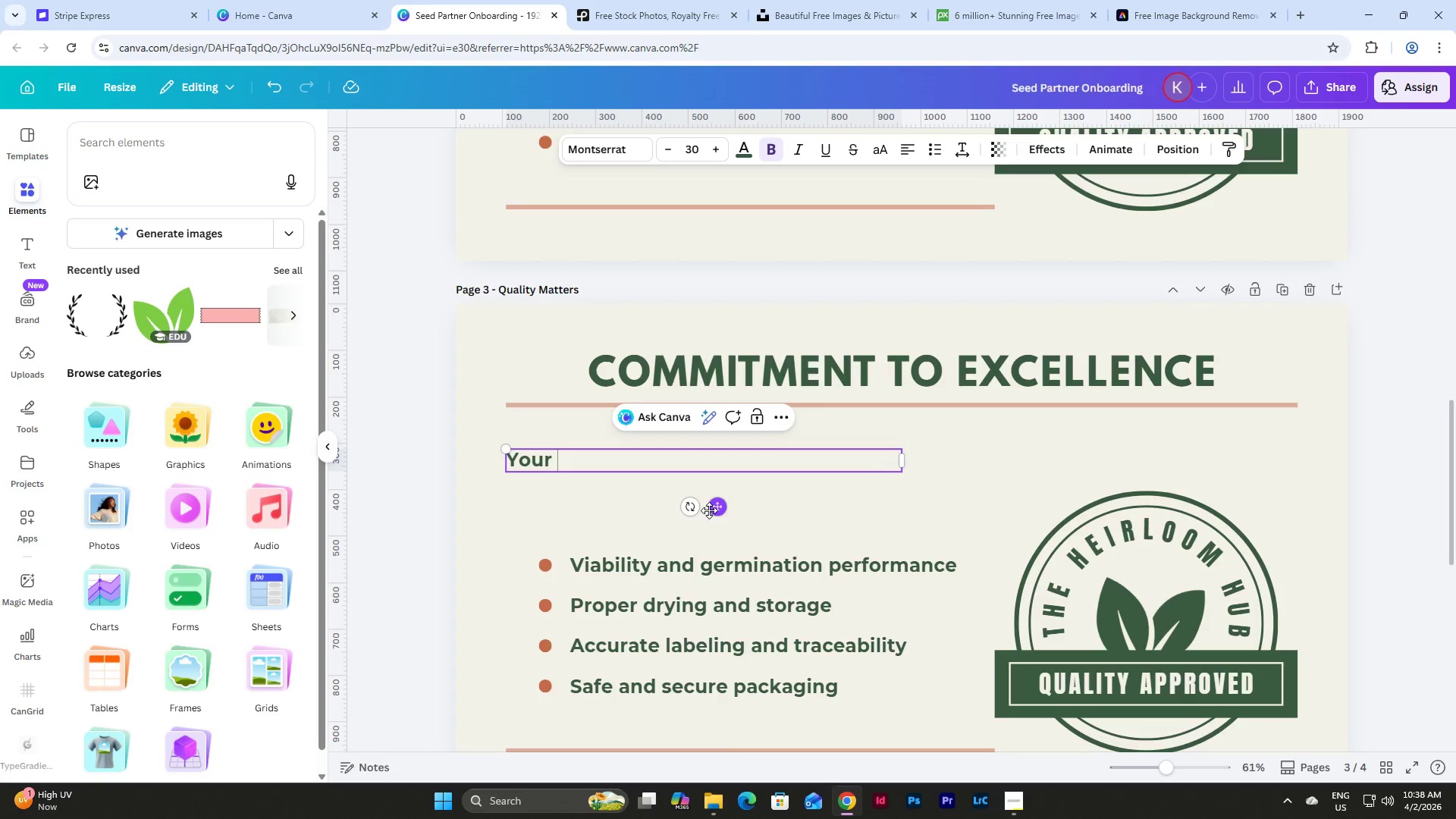 
type( seeds represent both your farm and our brand.)
 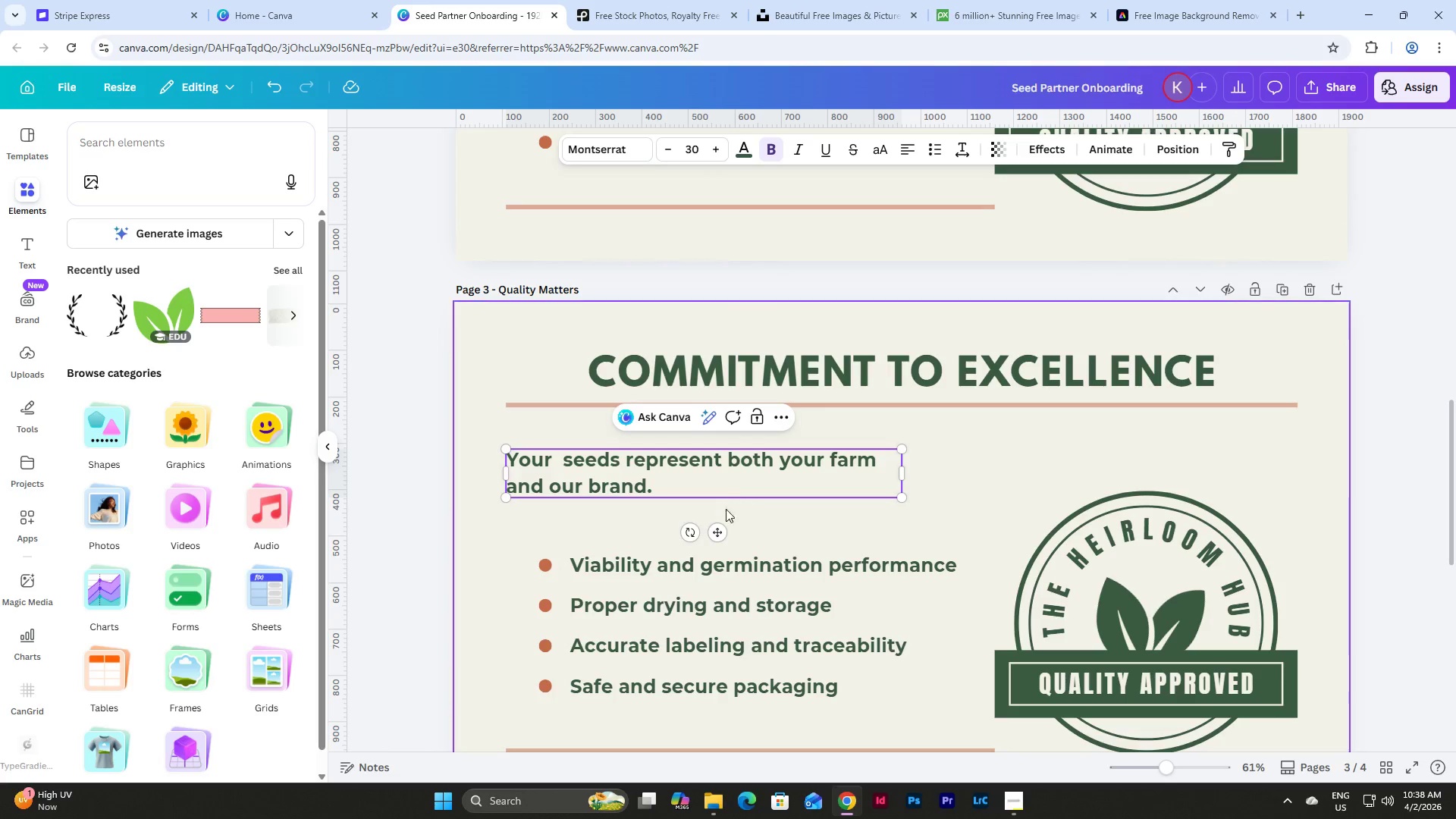 
left_click([645, 512])
 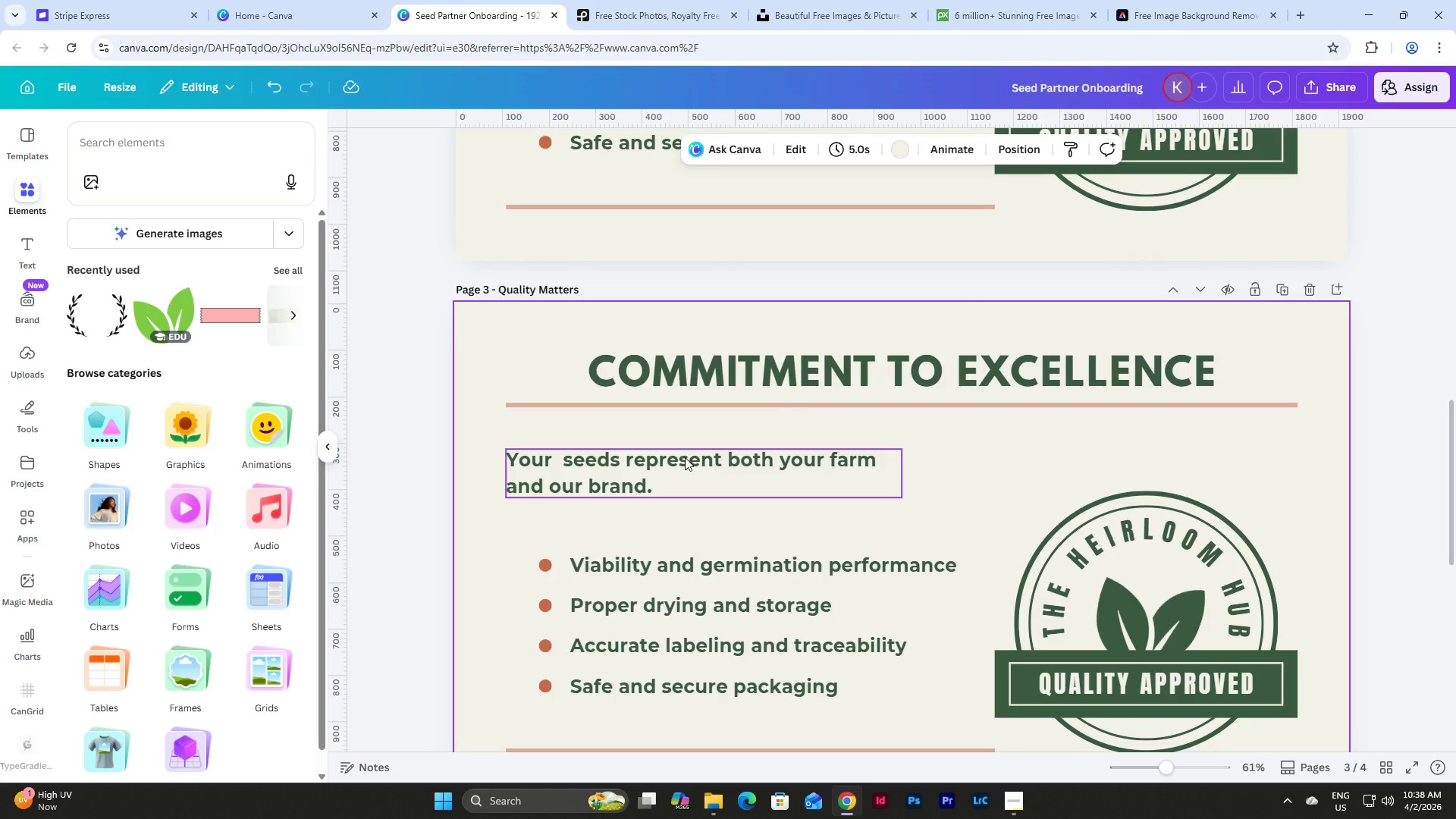 
left_click([685, 458])
 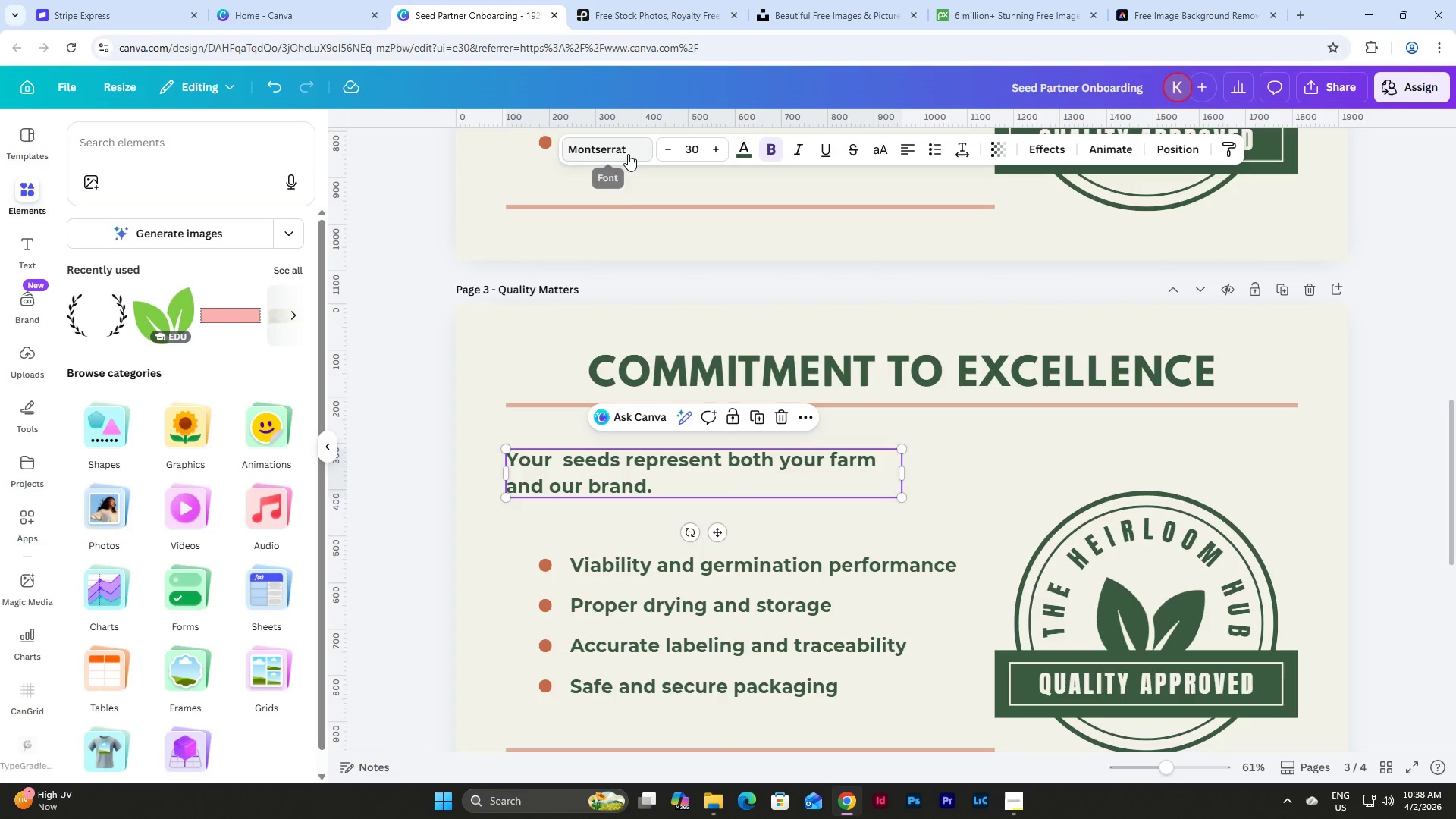 
left_click([628, 154])
 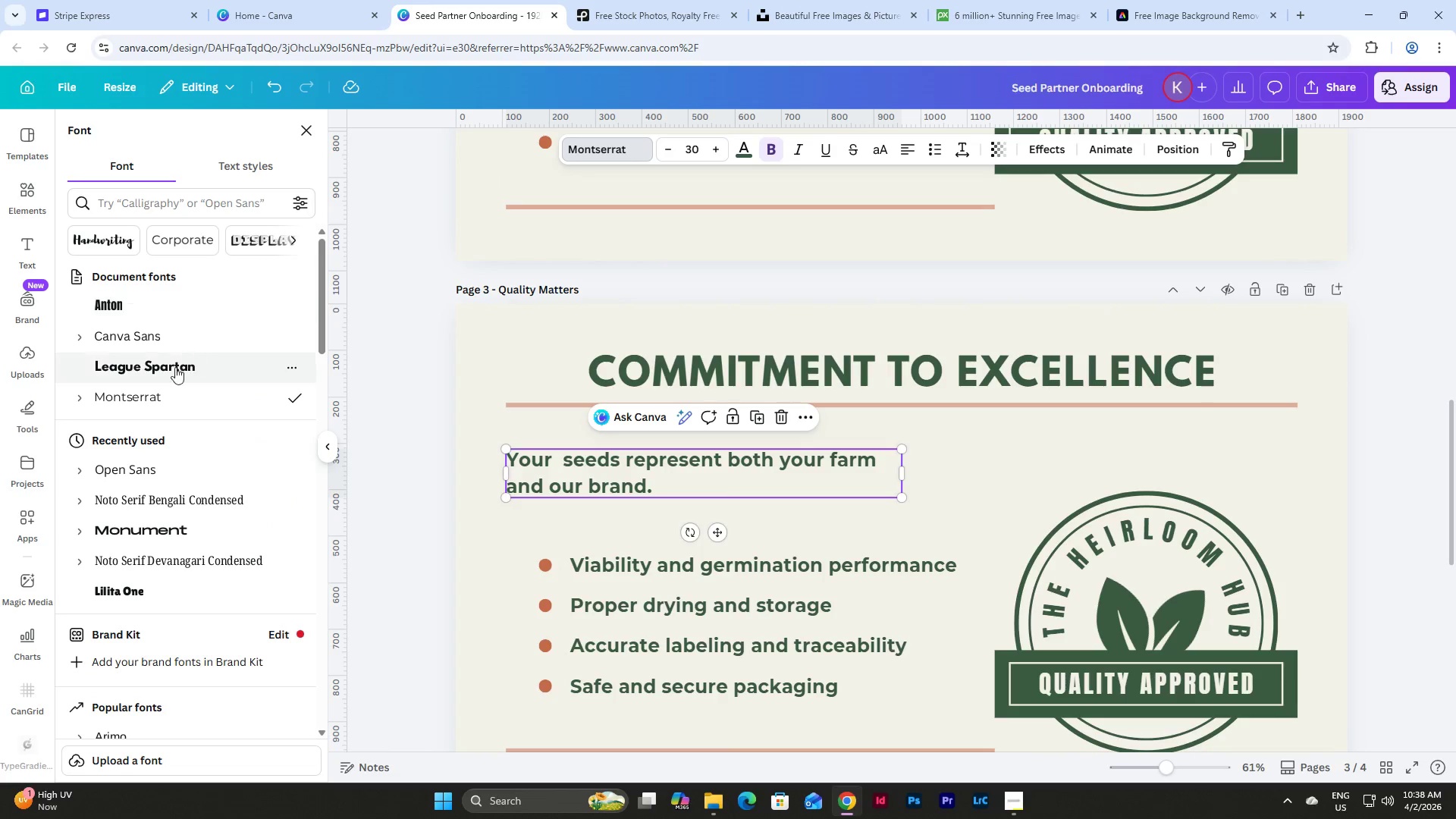 
left_click([90, 397])
 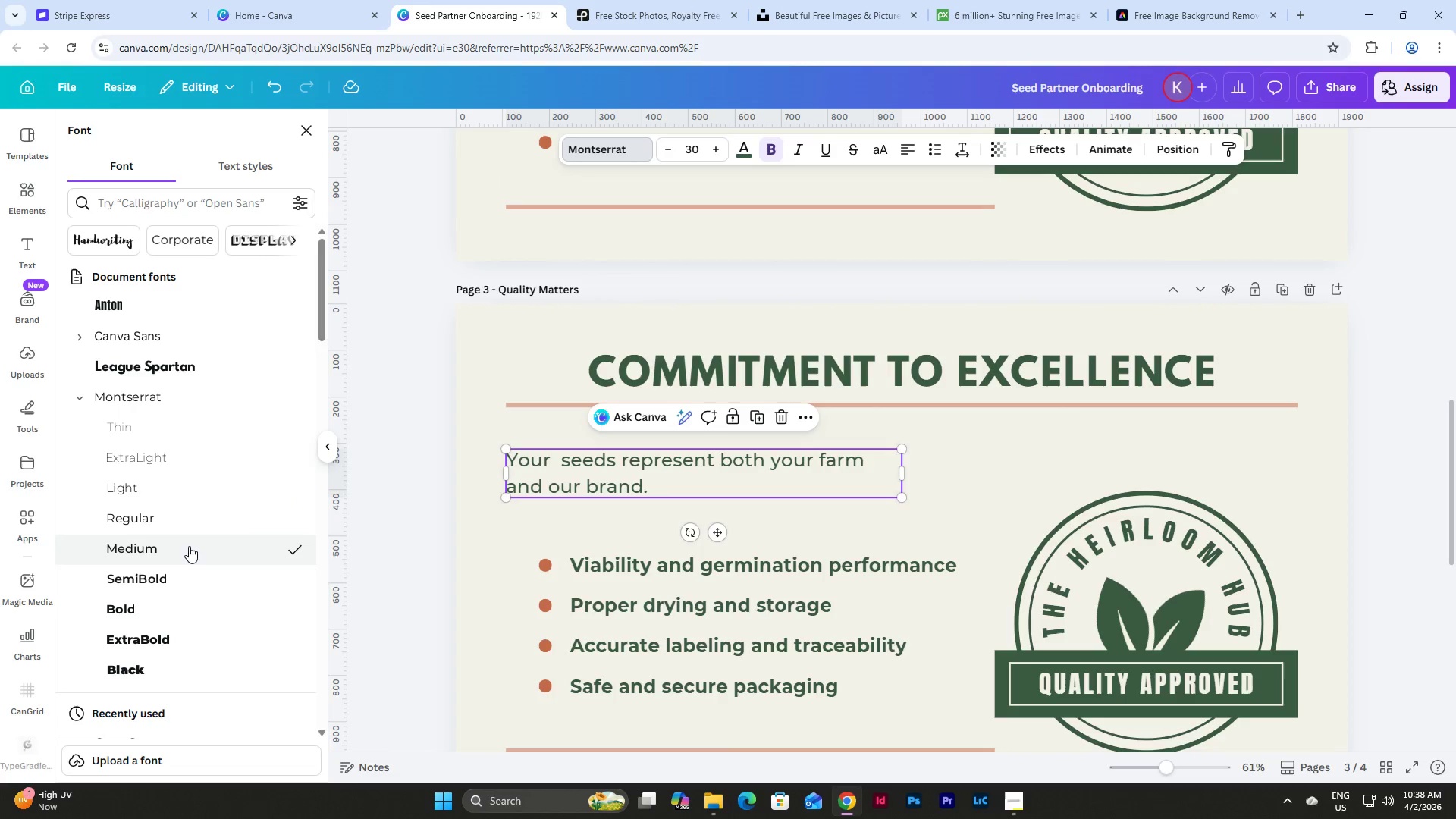 
double_click([195, 580])
 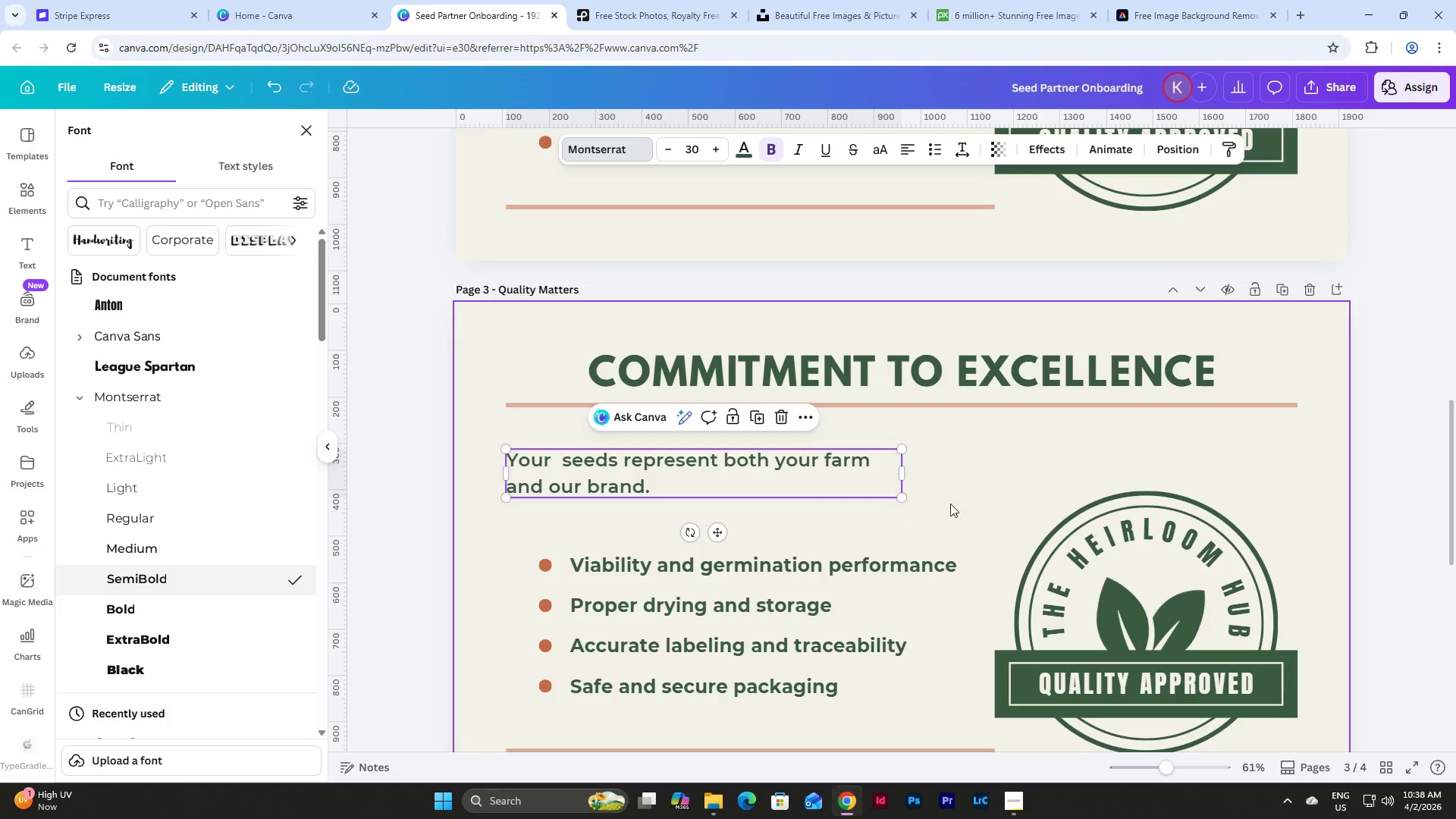 
left_click([971, 493])
 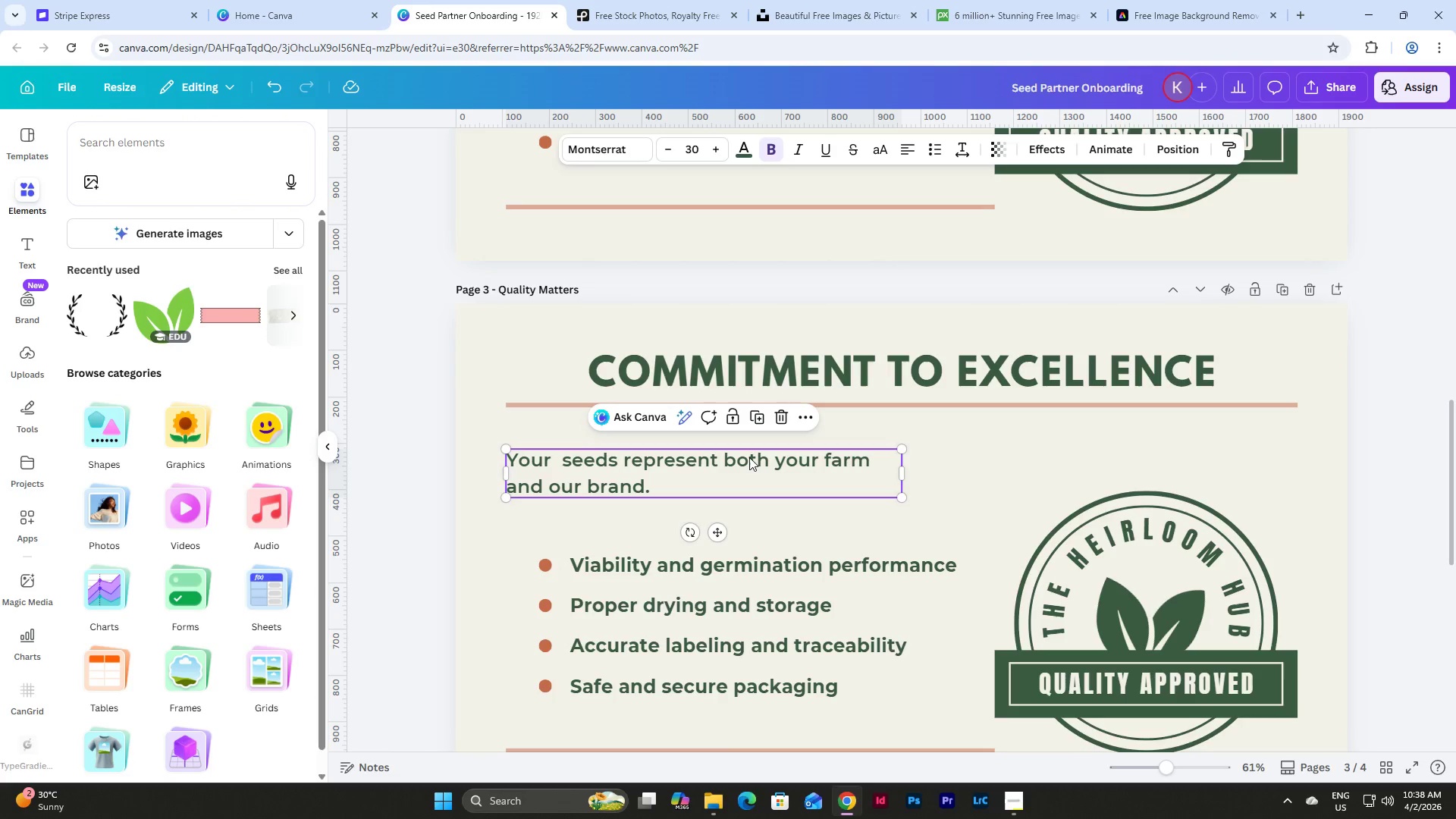 
double_click([794, 458])
 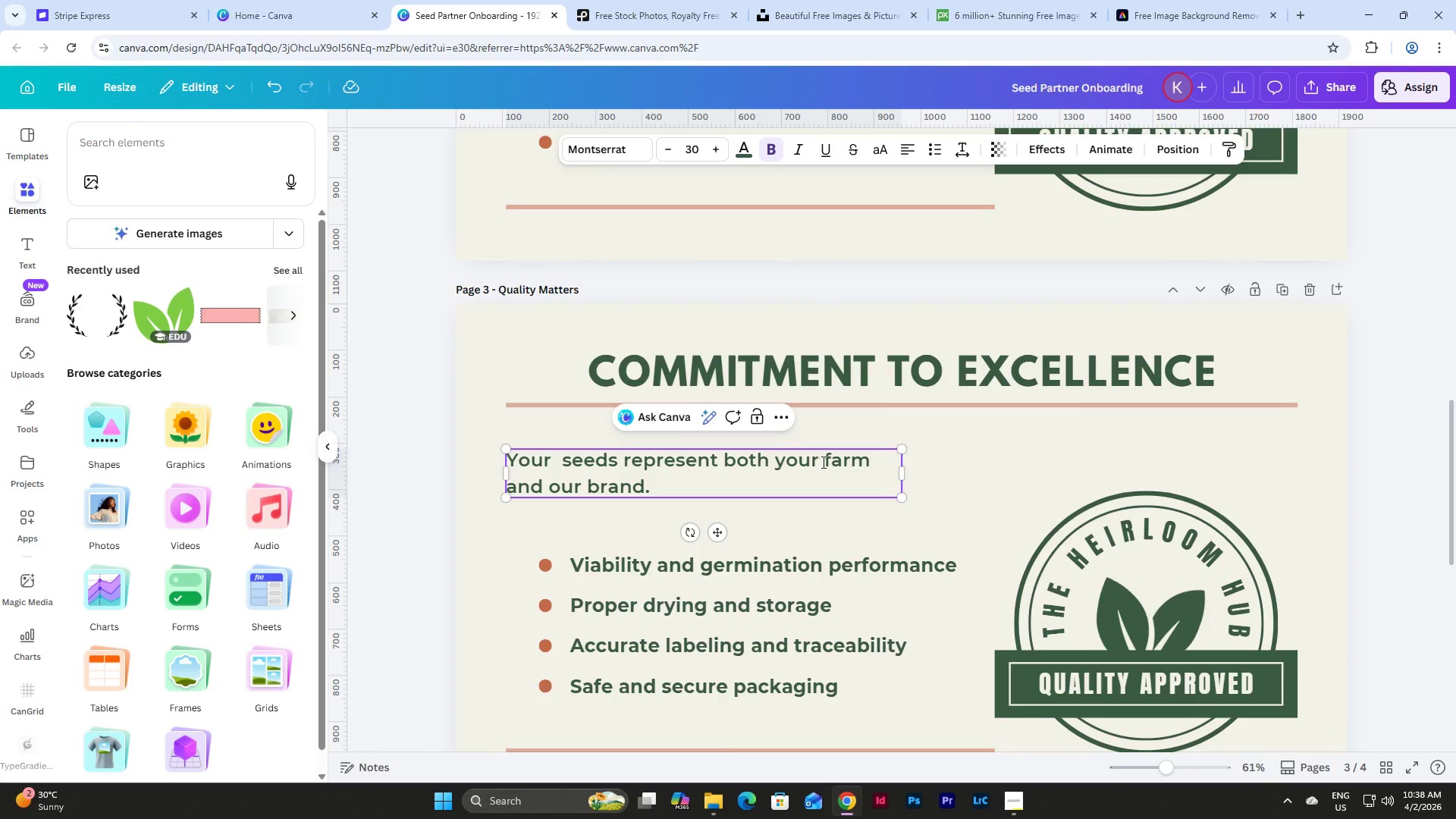 
left_click_drag(start_coordinate=[822, 462], to_coordinate=[866, 463])
 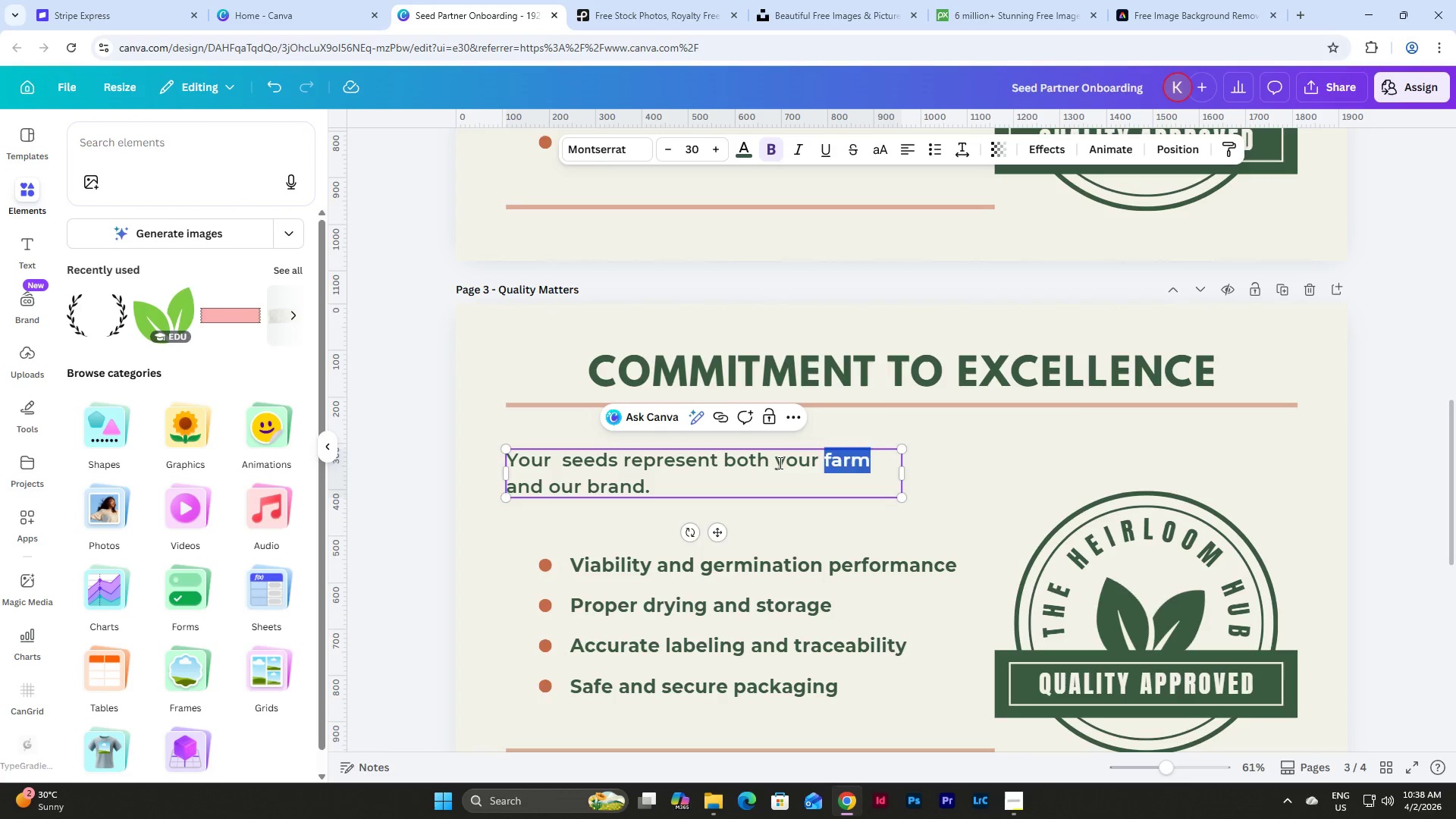 
left_click_drag(start_coordinate=[779, 463], to_coordinate=[874, 468])
 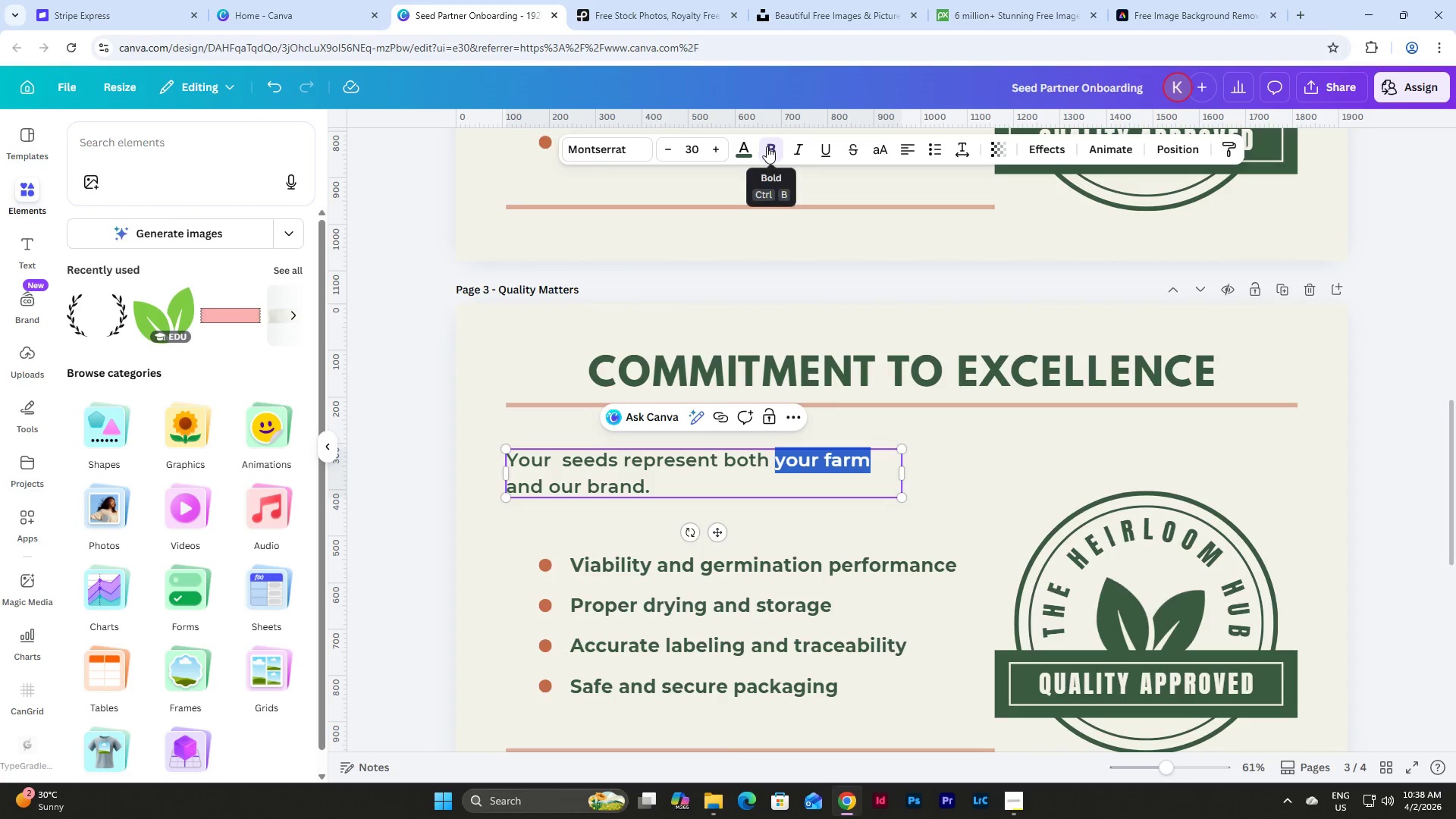 
left_click([585, 144])
 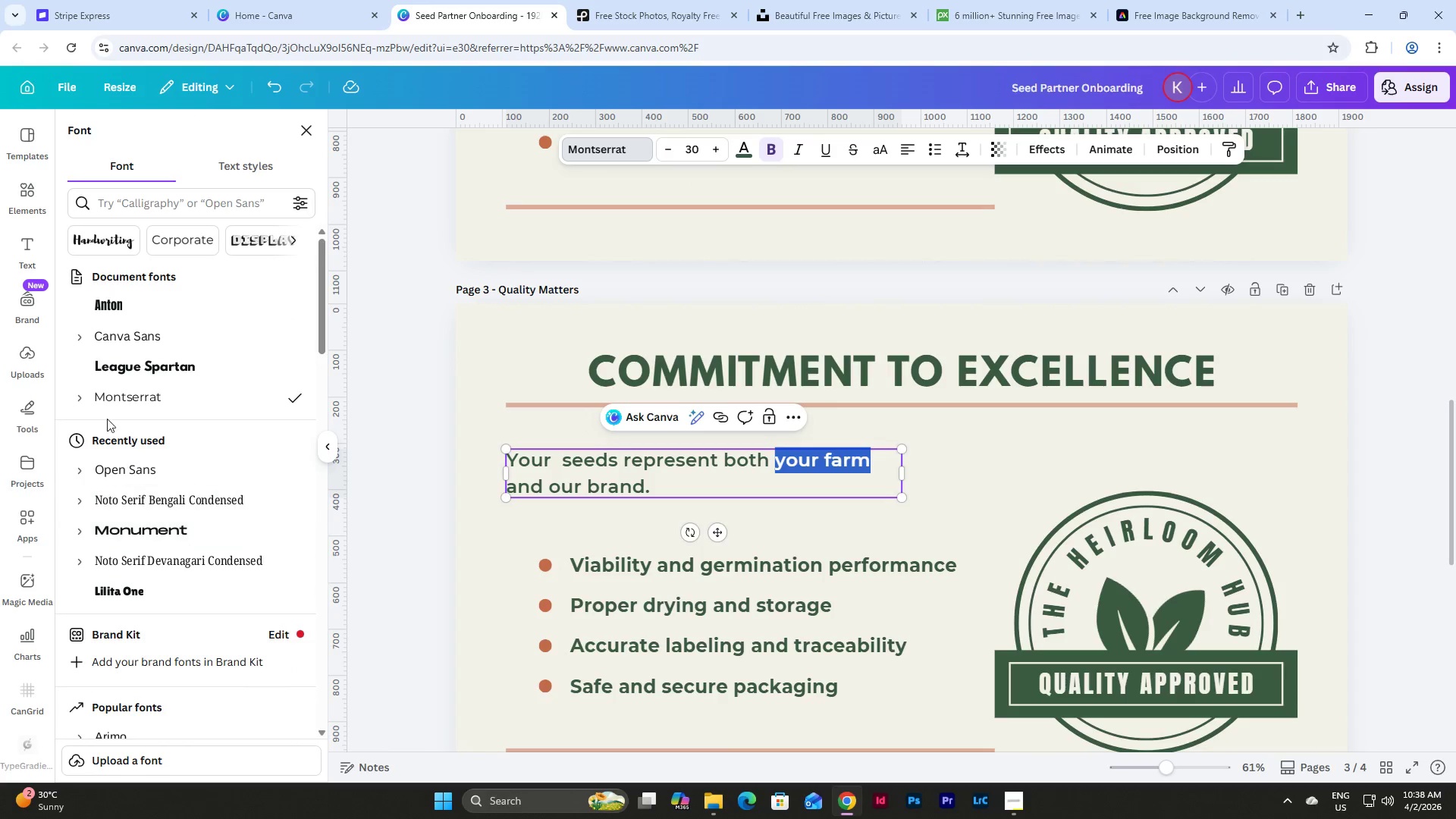 
left_click([76, 397])
 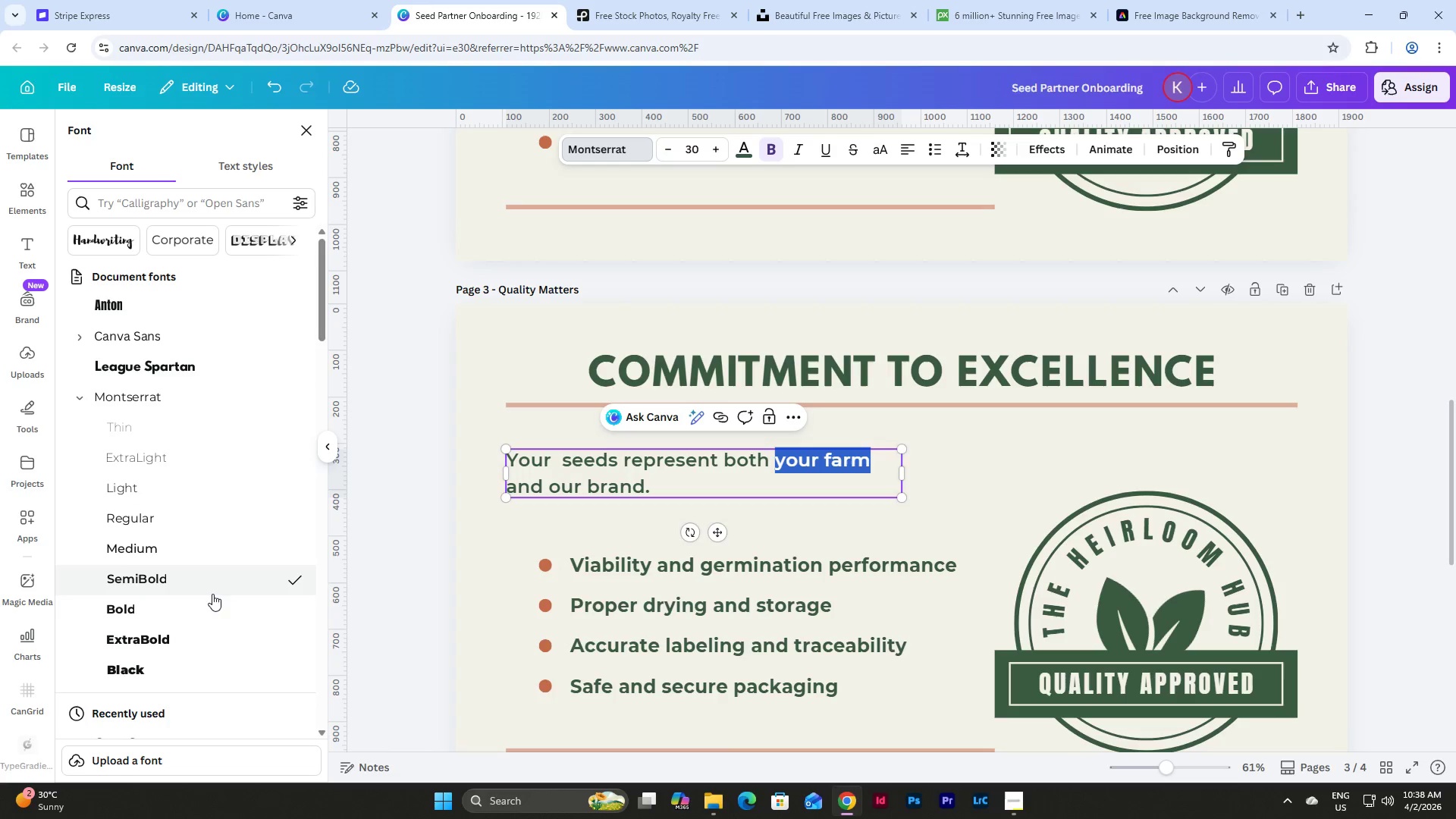 
left_click([215, 607])
 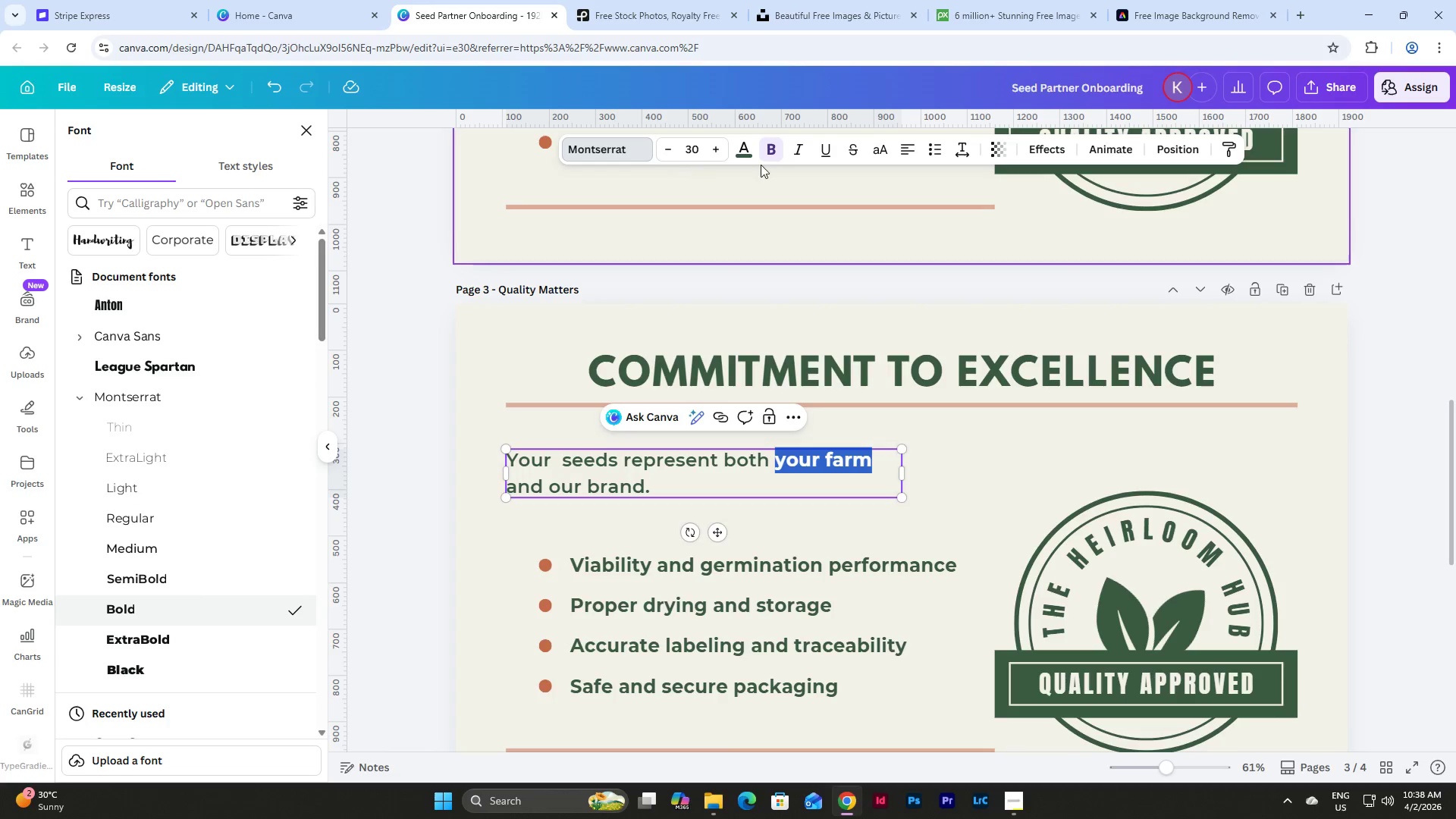 
left_click([741, 151])
 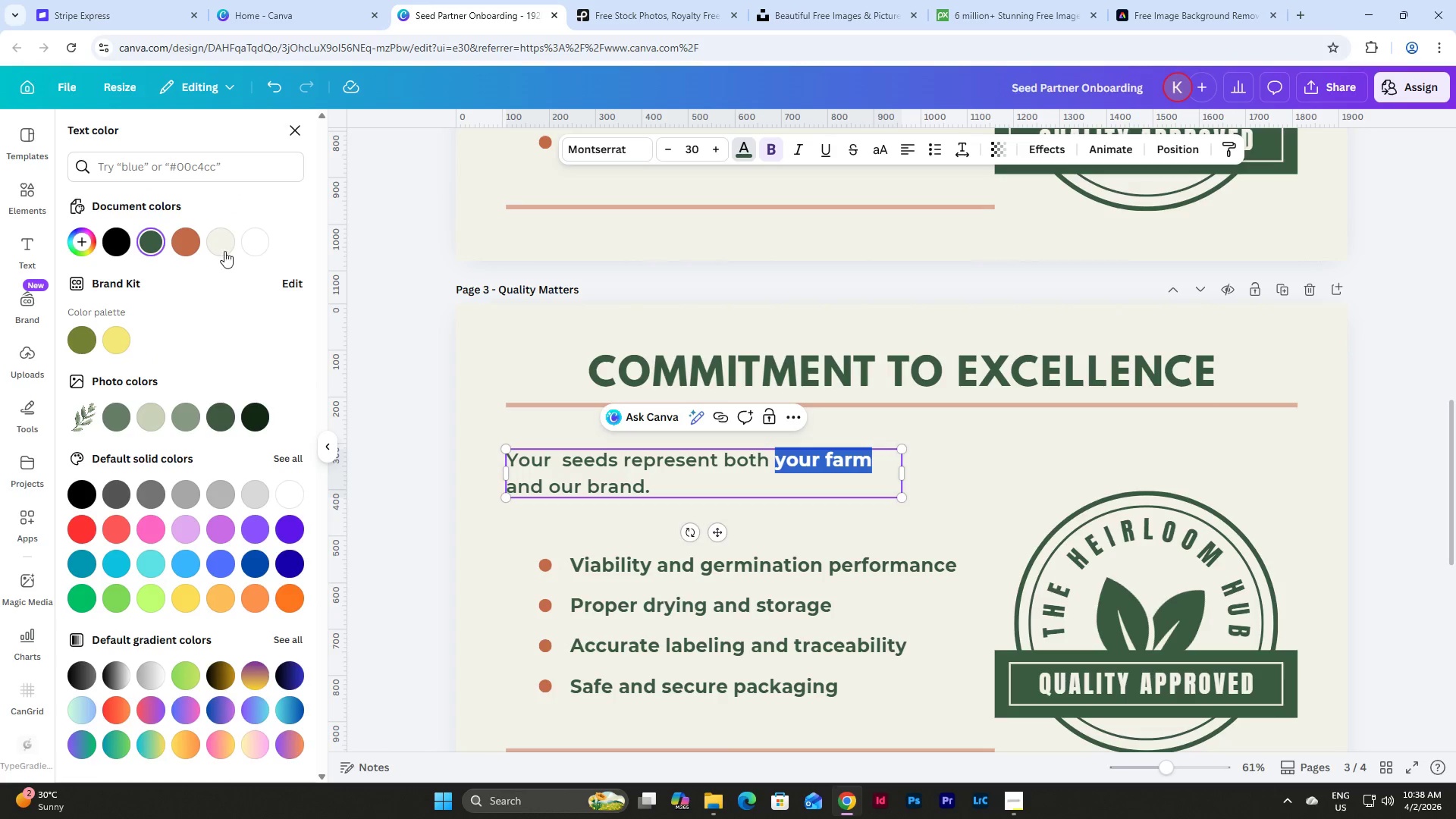 
left_click([193, 240])
 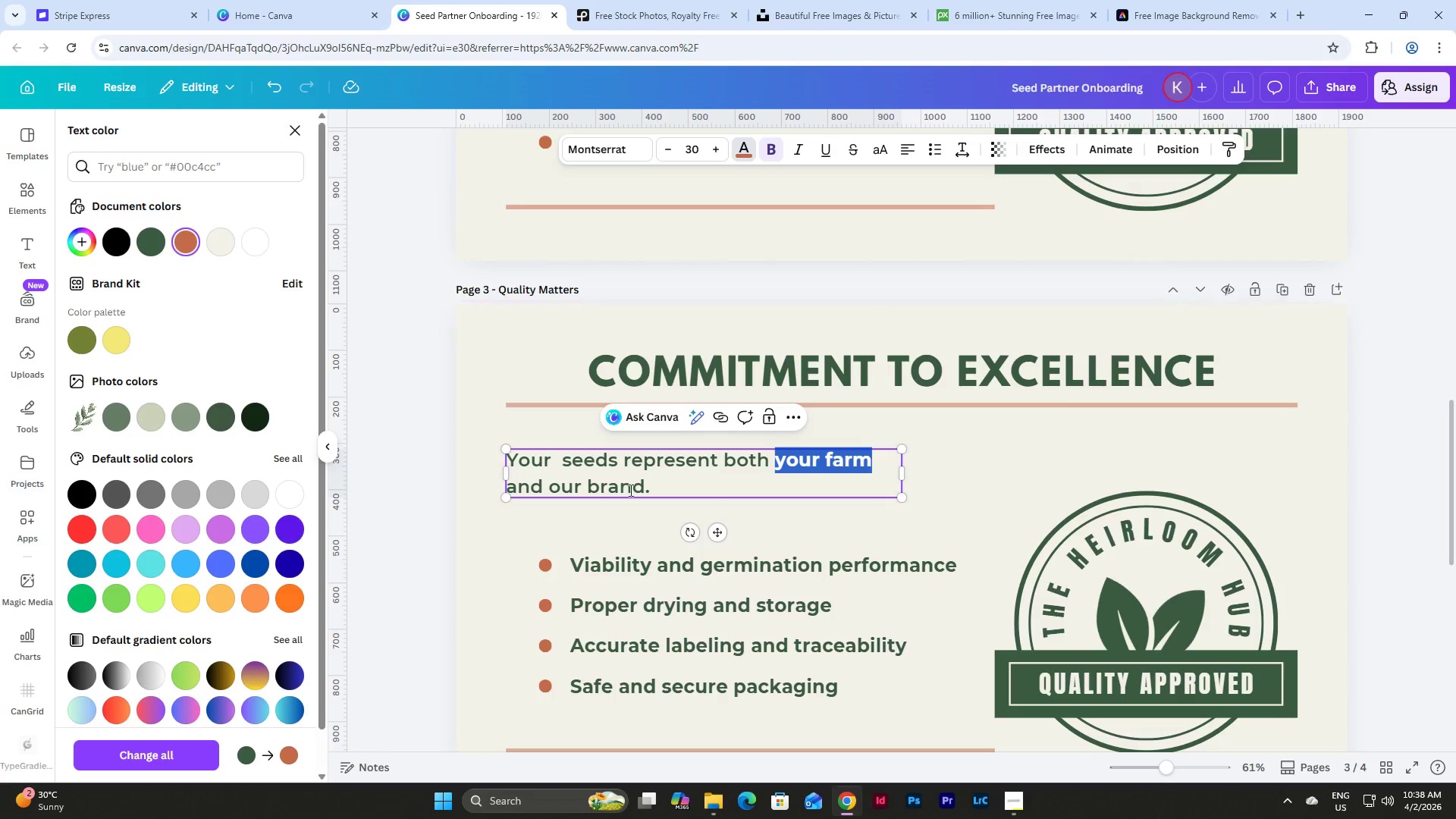 
left_click([625, 480])
 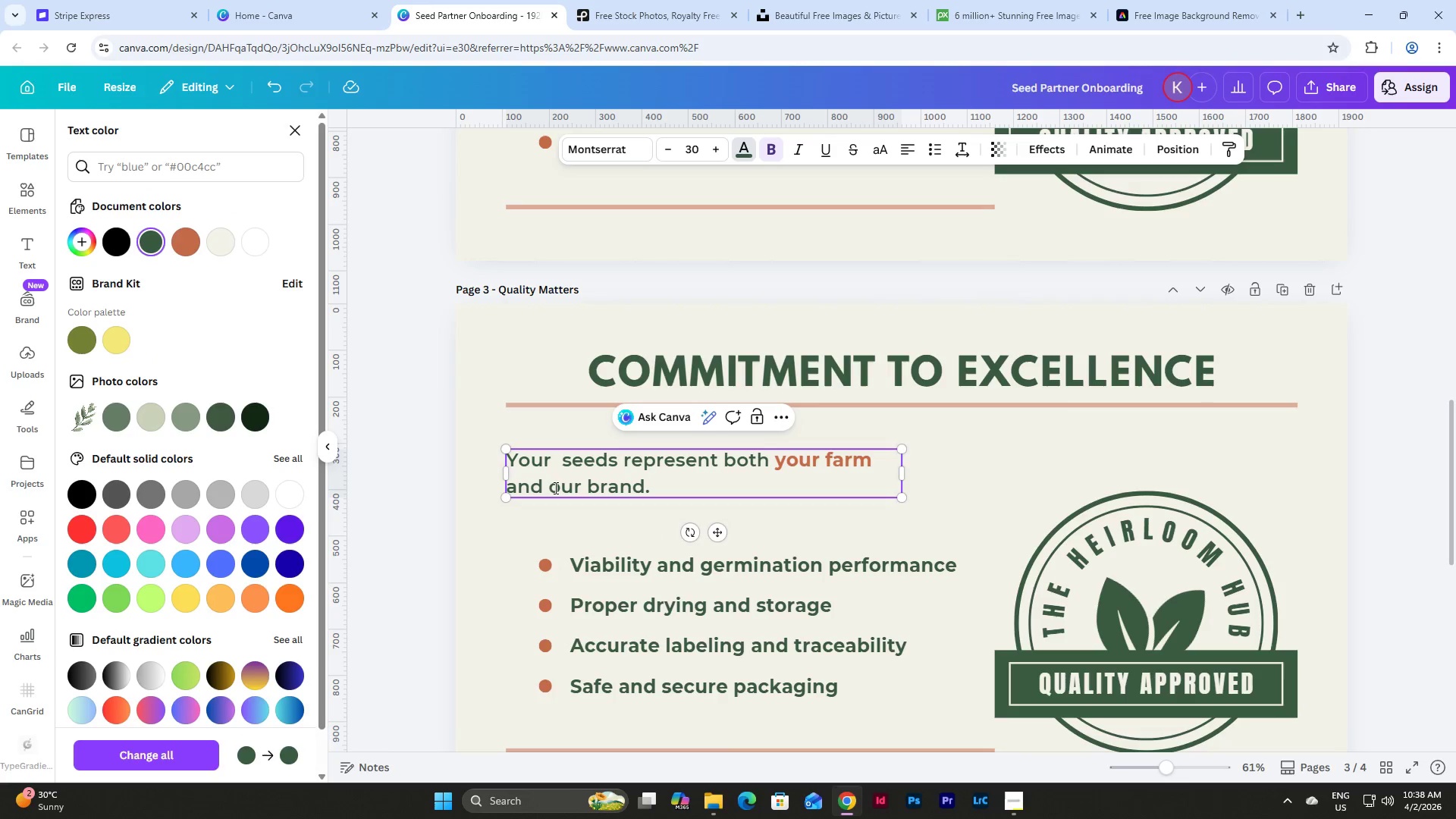 
left_click_drag(start_coordinate=[552, 488], to_coordinate=[643, 488])
 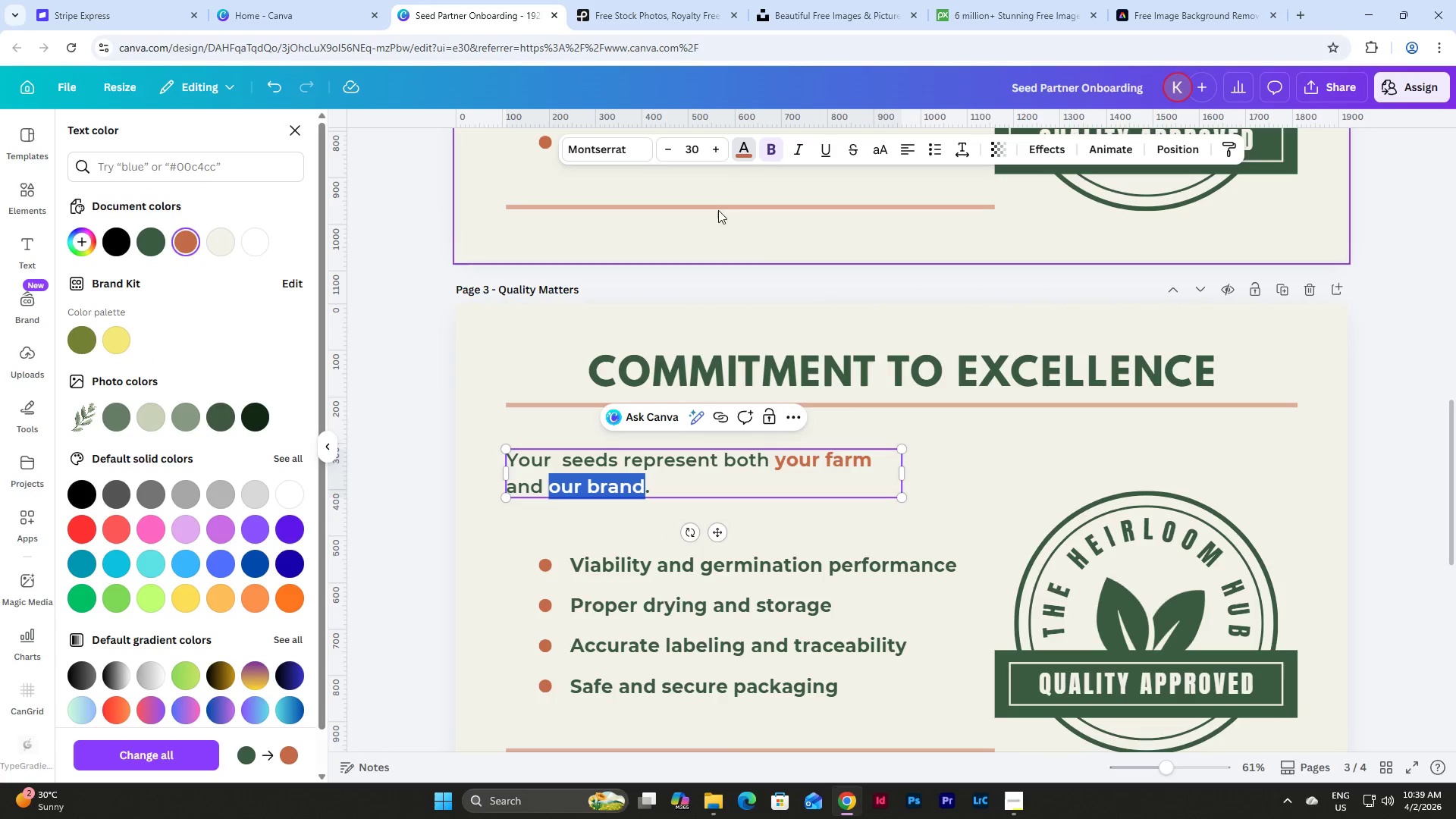 
left_click([628, 148])
 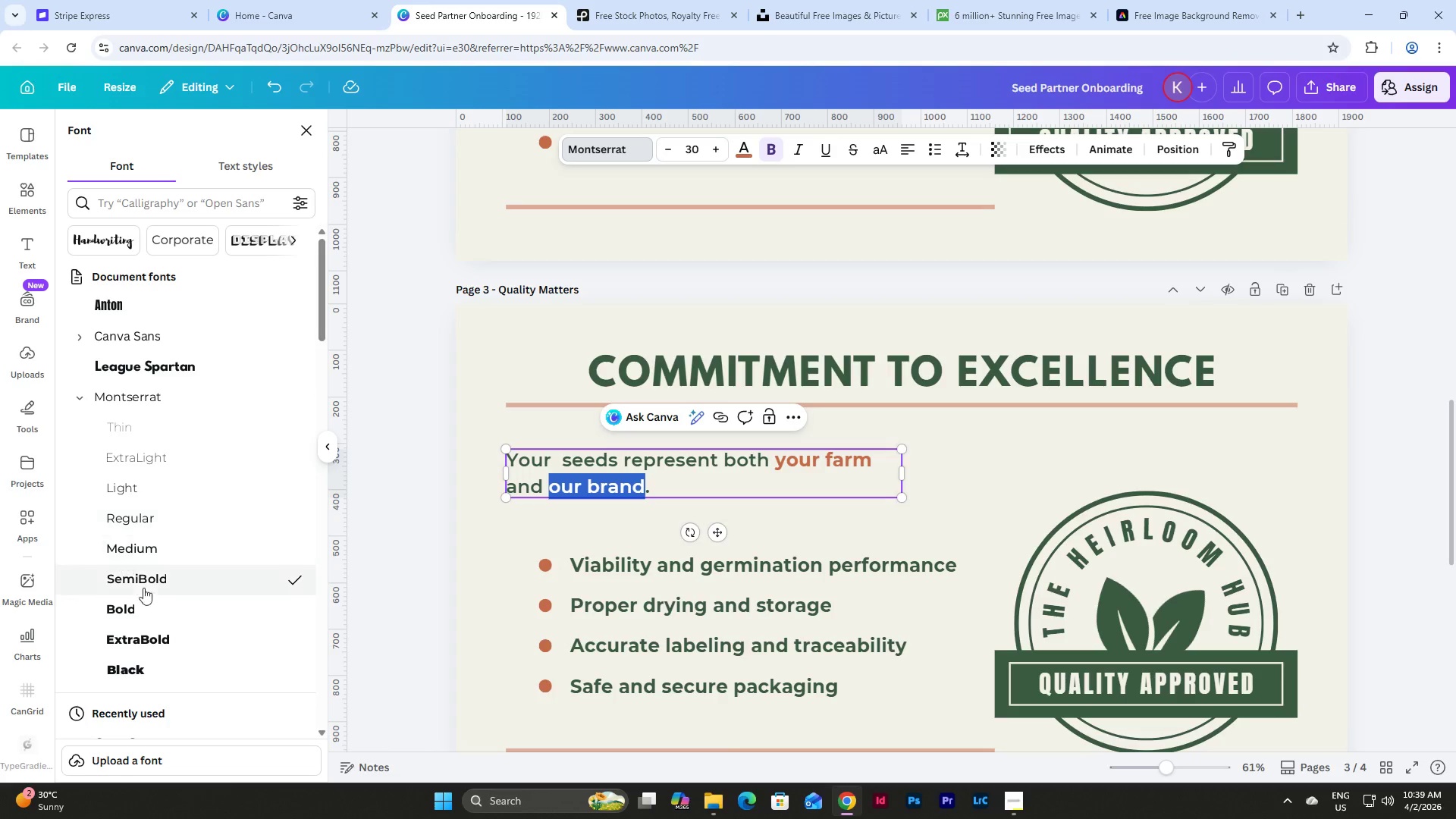 
left_click([171, 605])
 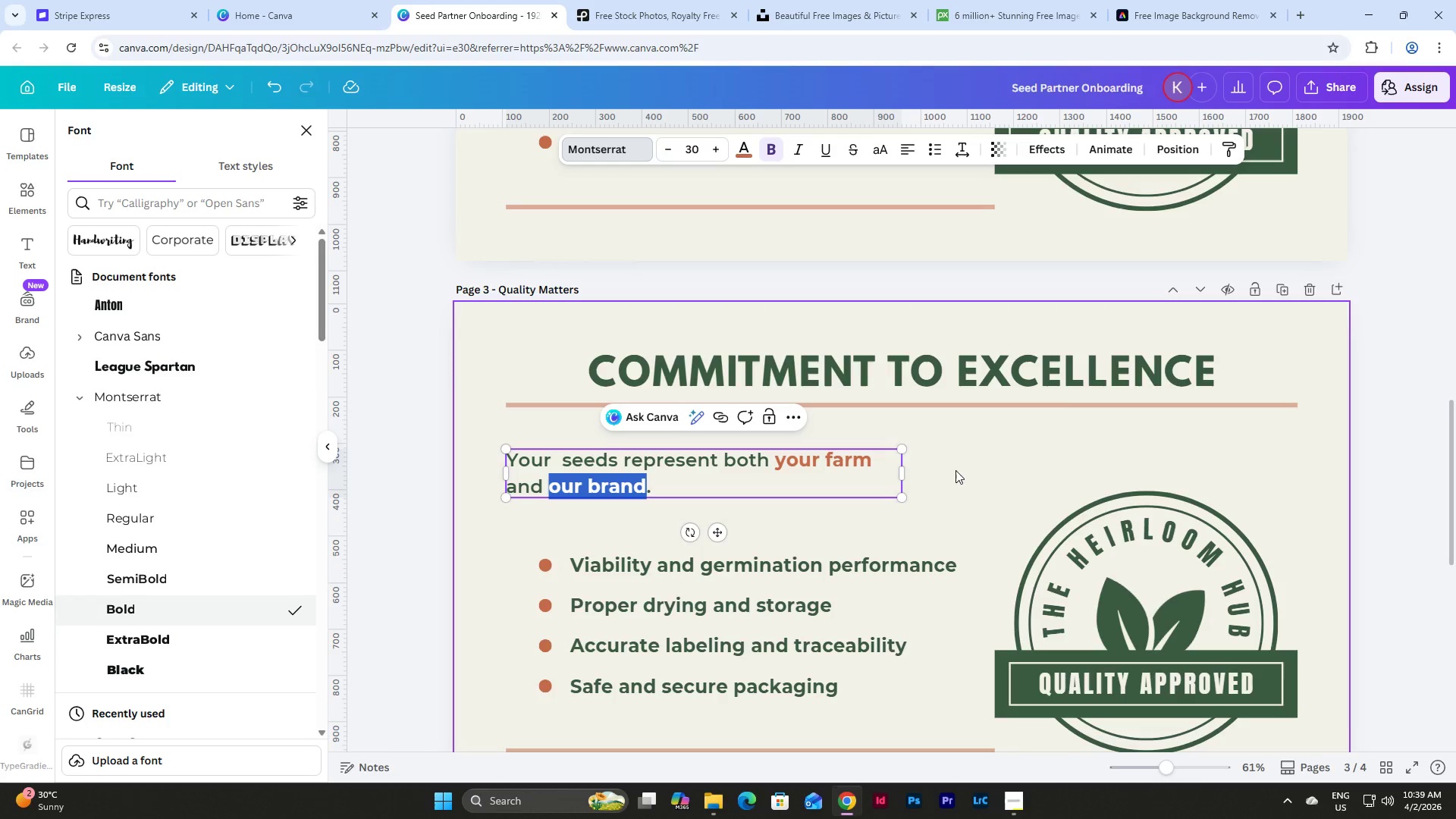 
left_click([940, 430])
 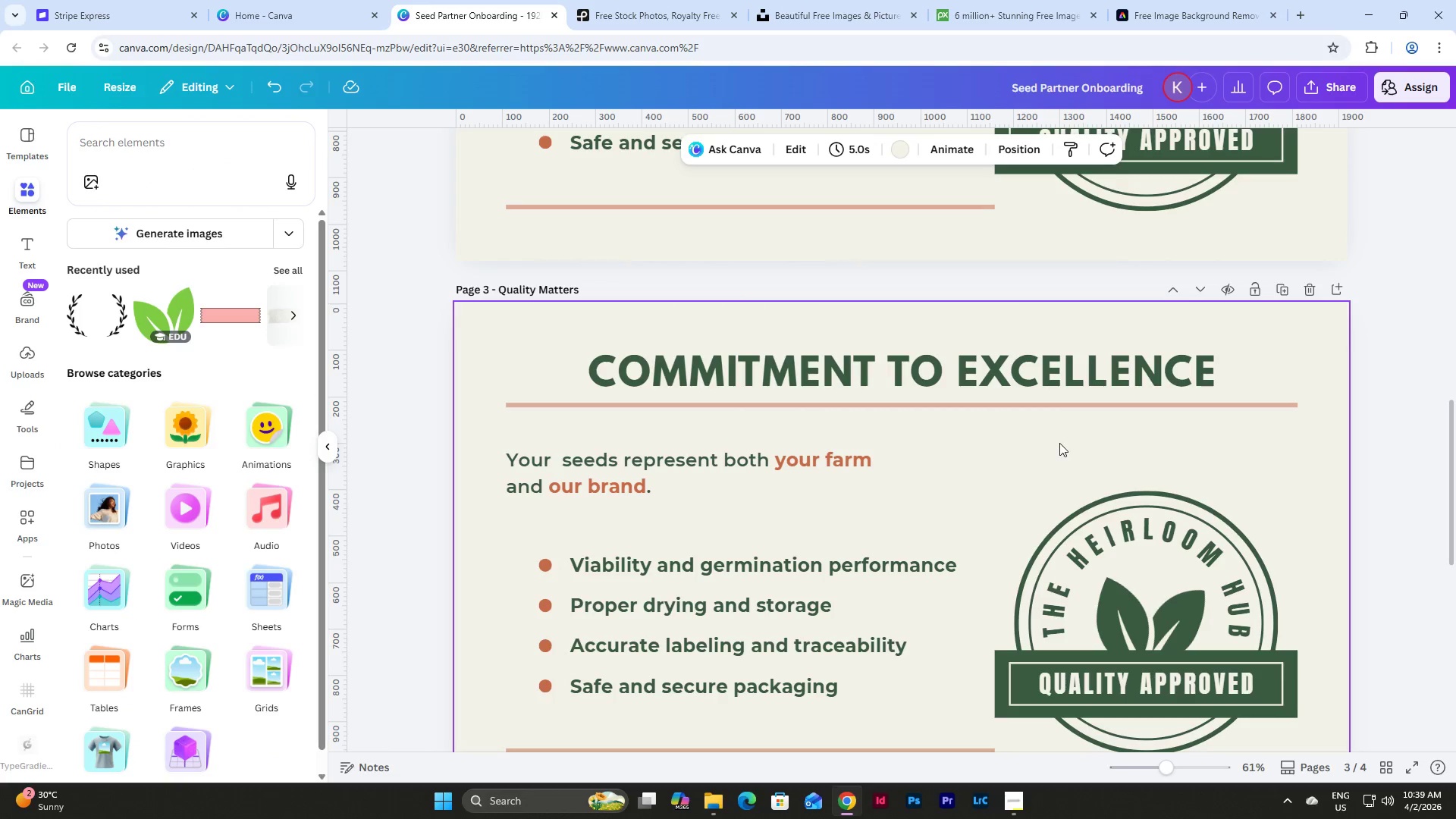 
scroll: coordinate [1060, 443], scroll_direction: down, amount: 1.0
 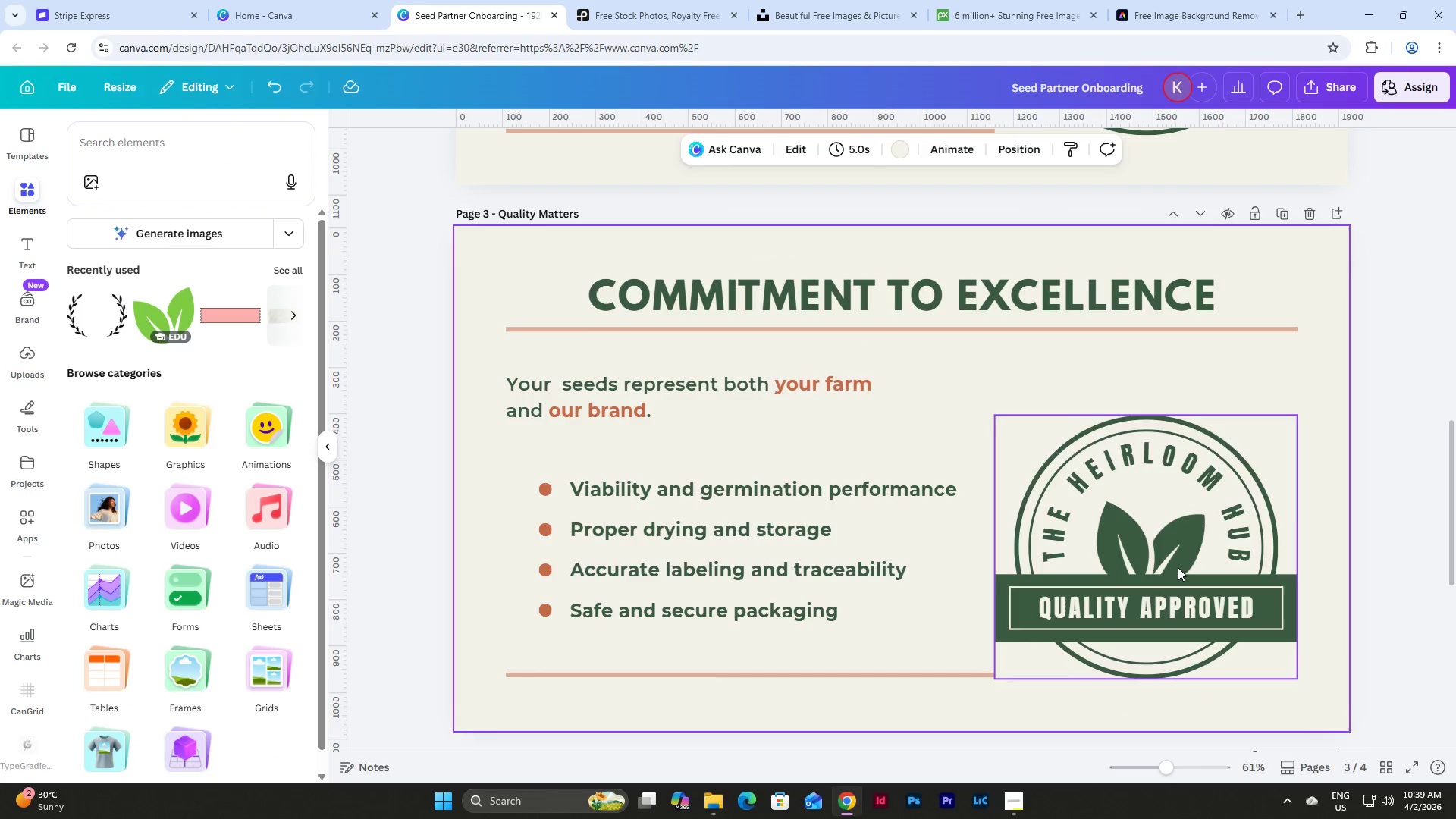 
left_click([1178, 567])
 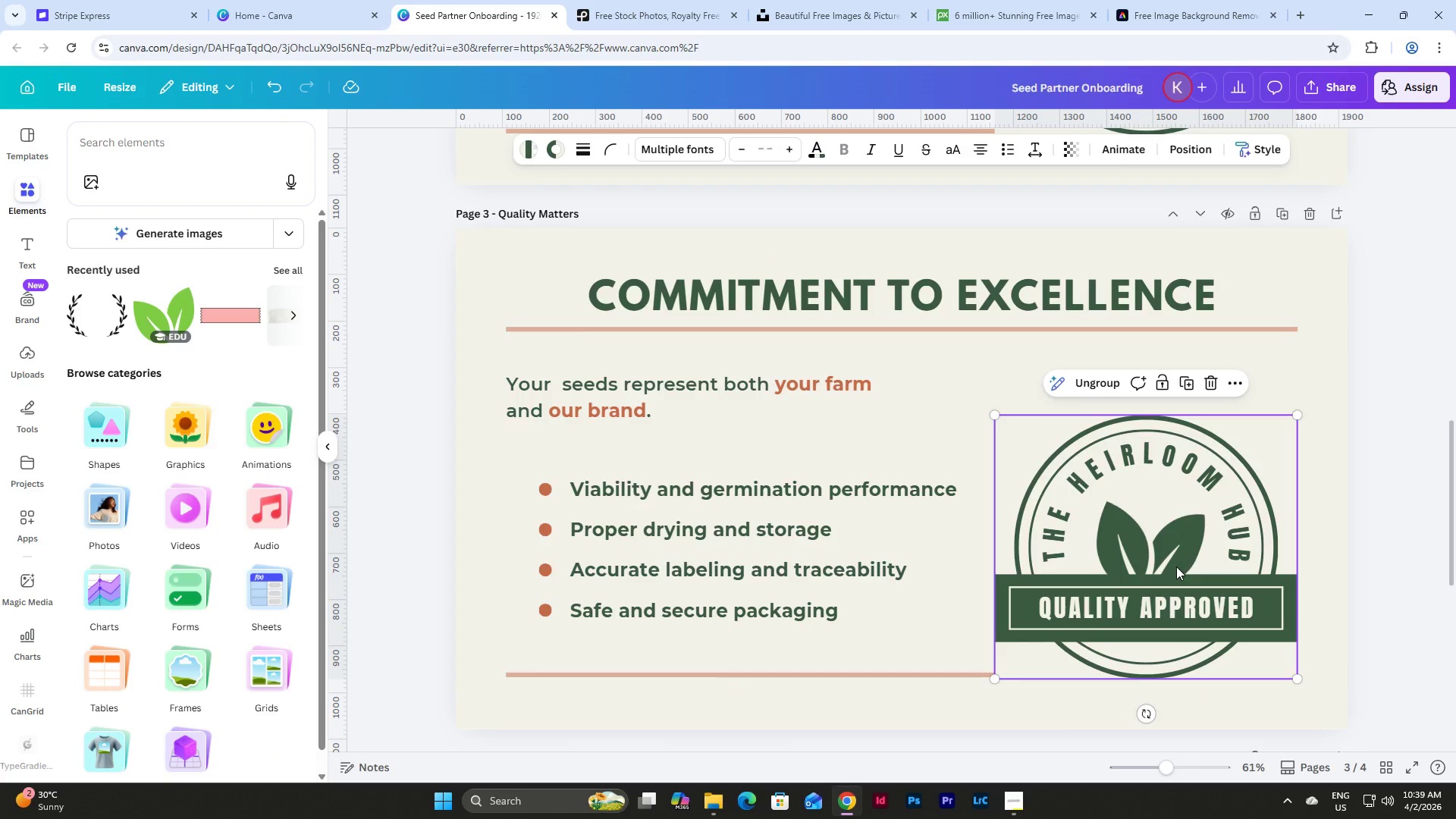 
key(Backspace)
 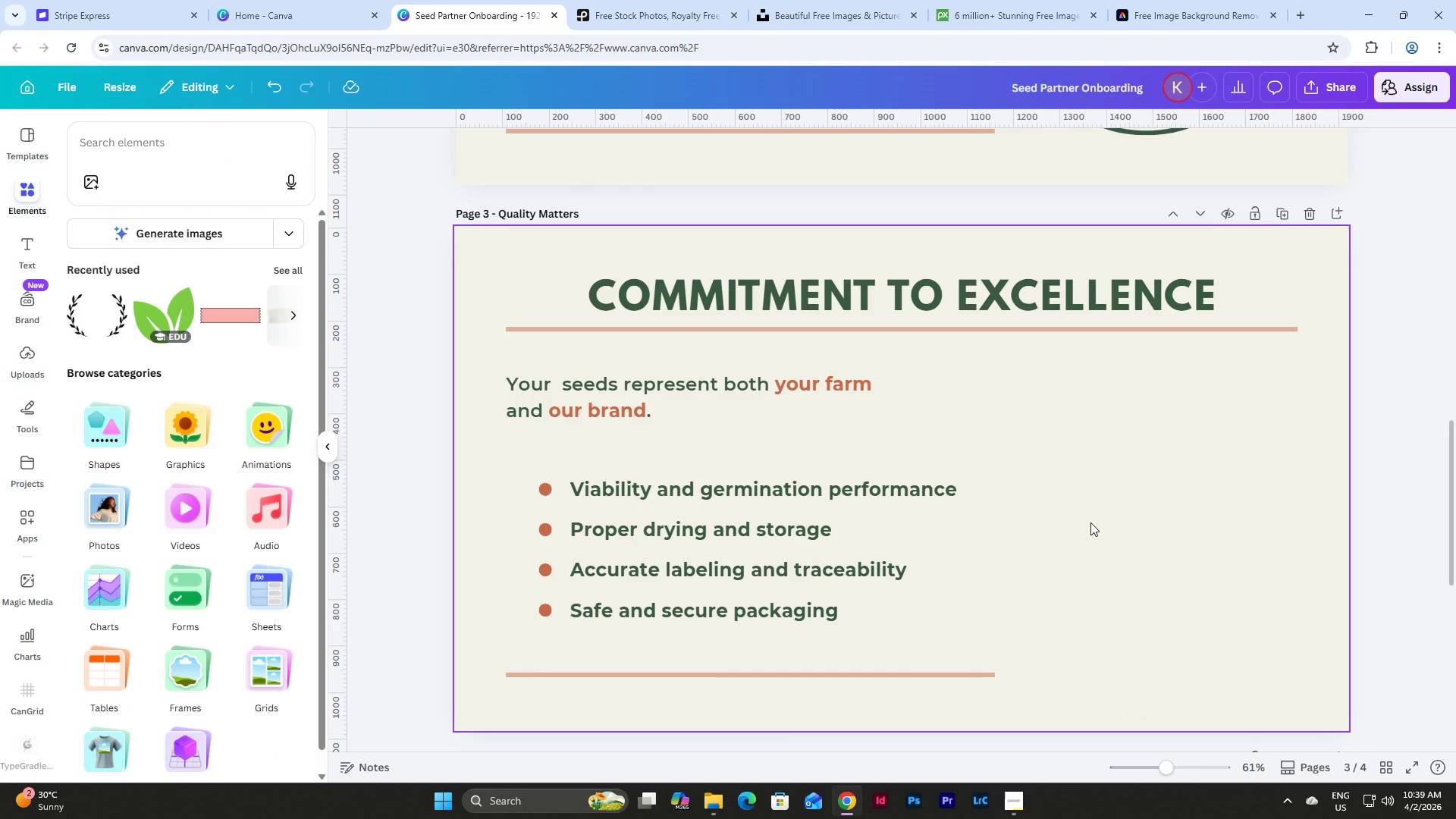 
scroll: coordinate [1090, 522], scroll_direction: up, amount: 7.0
 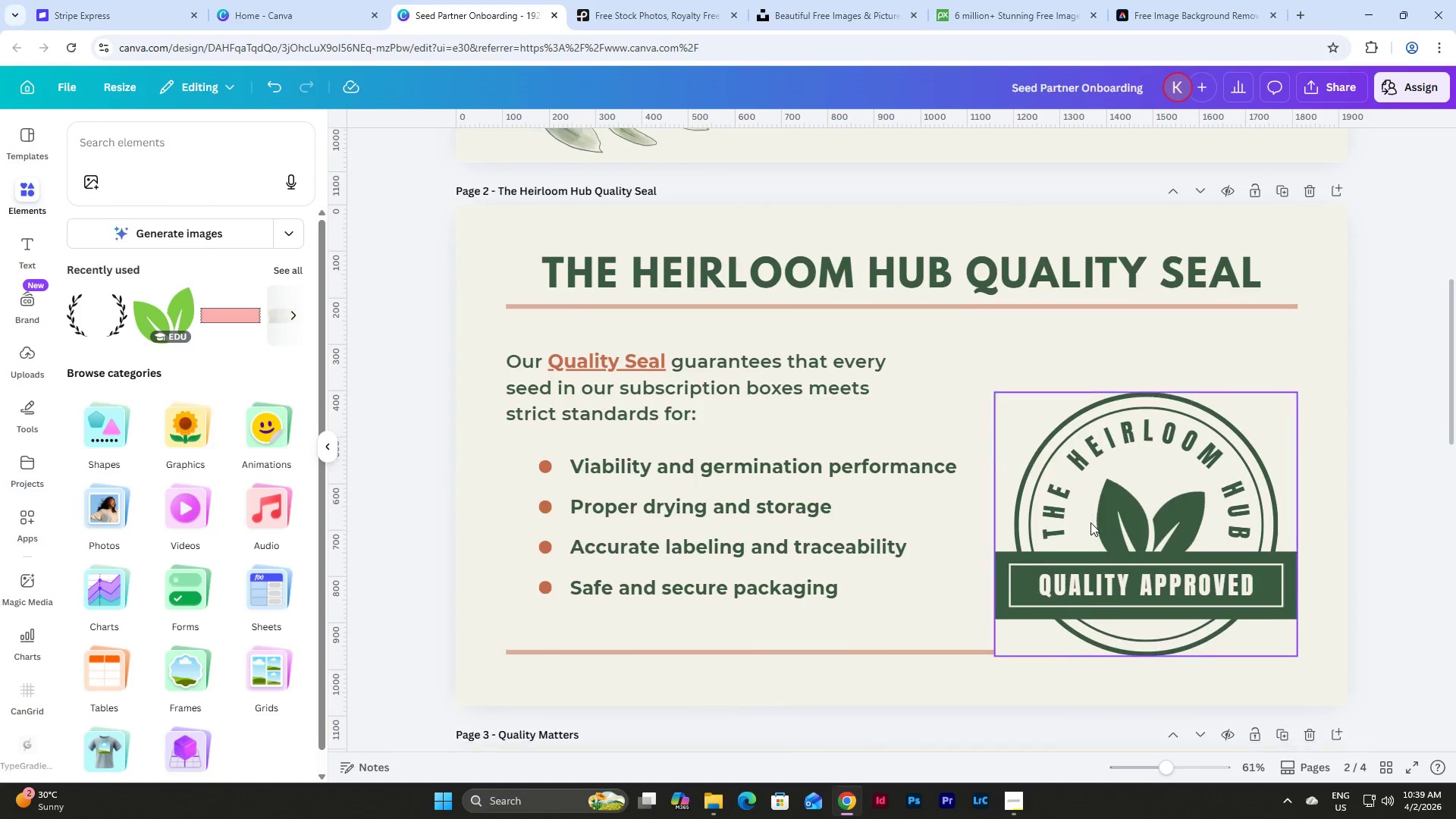 
scroll: coordinate [1090, 522], scroll_direction: down, amount: 7.0
 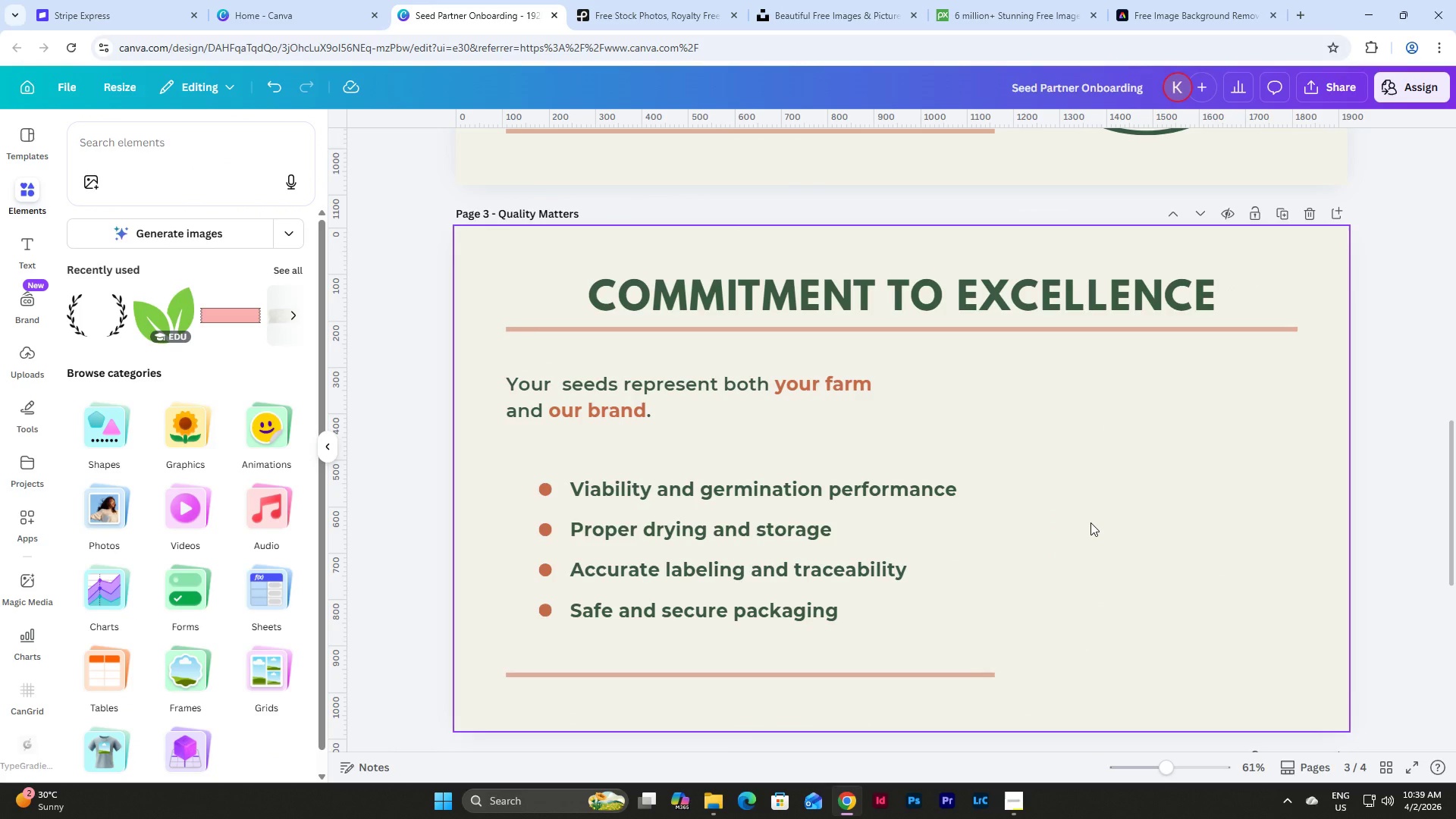 
scroll: coordinate [1090, 522], scroll_direction: up, amount: 6.0
 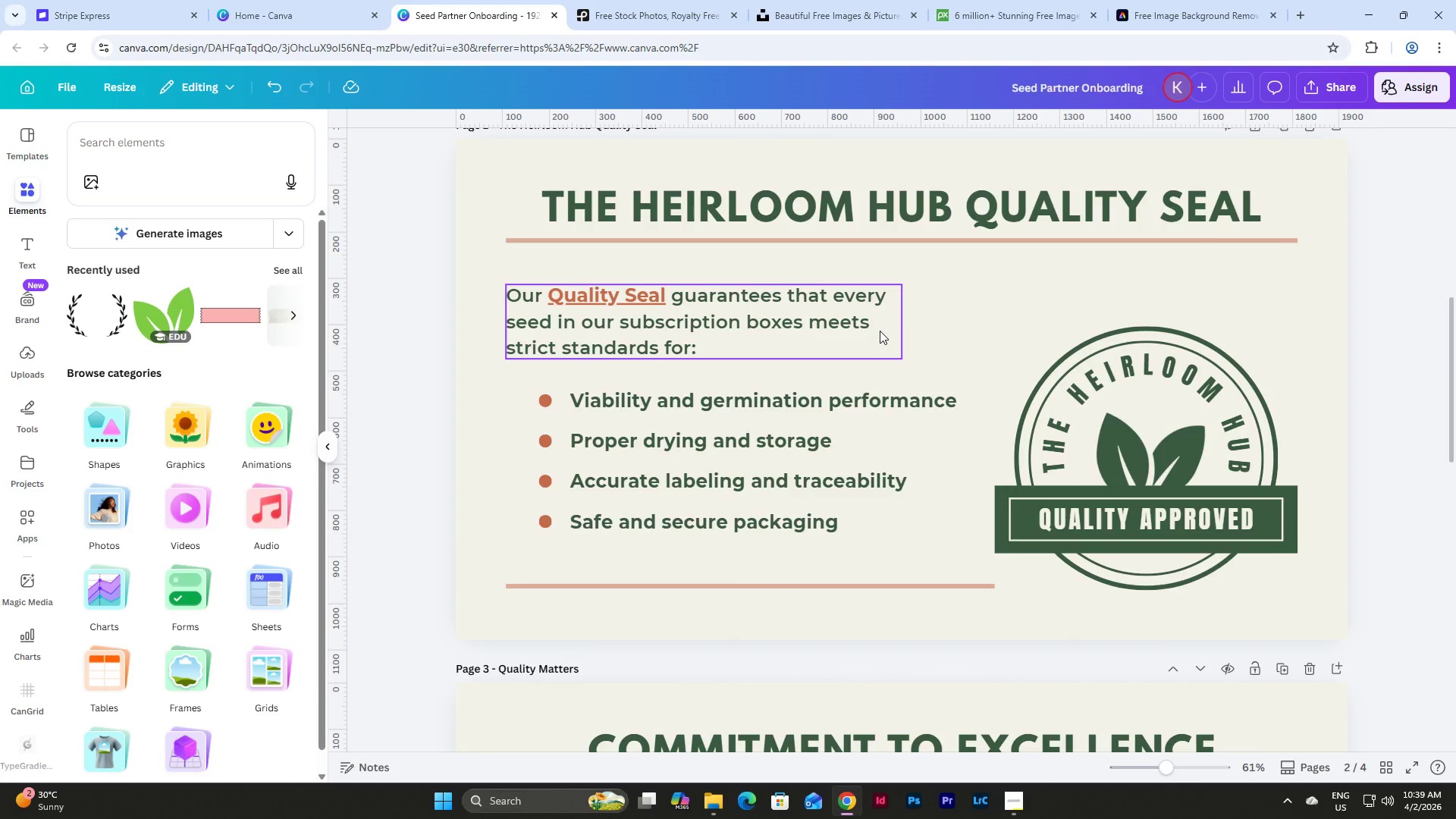 
scroll: coordinate [880, 331], scroll_direction: down, amount: 5.0
 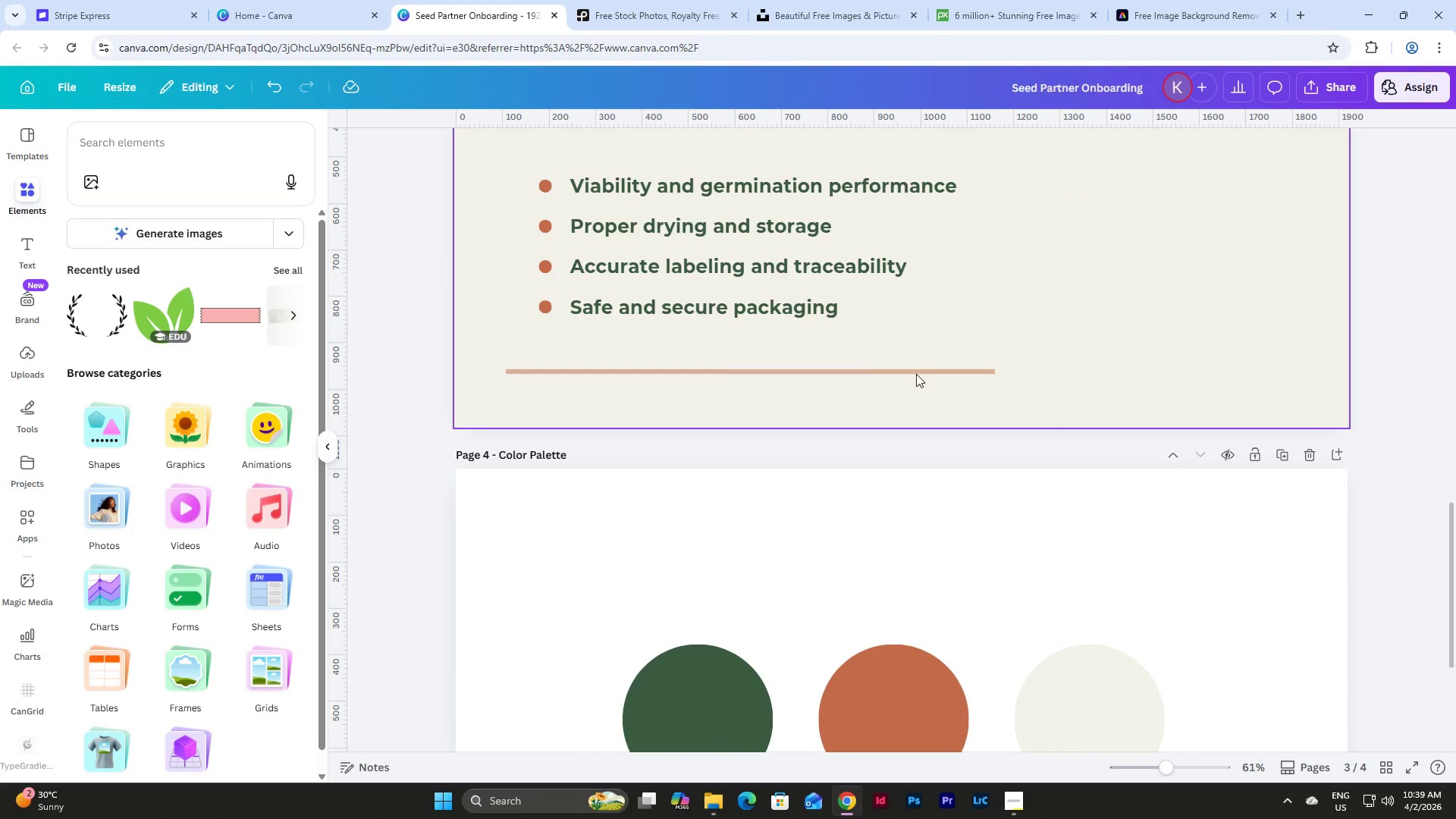 
scroll: coordinate [962, 384], scroll_direction: up, amount: 4.0
 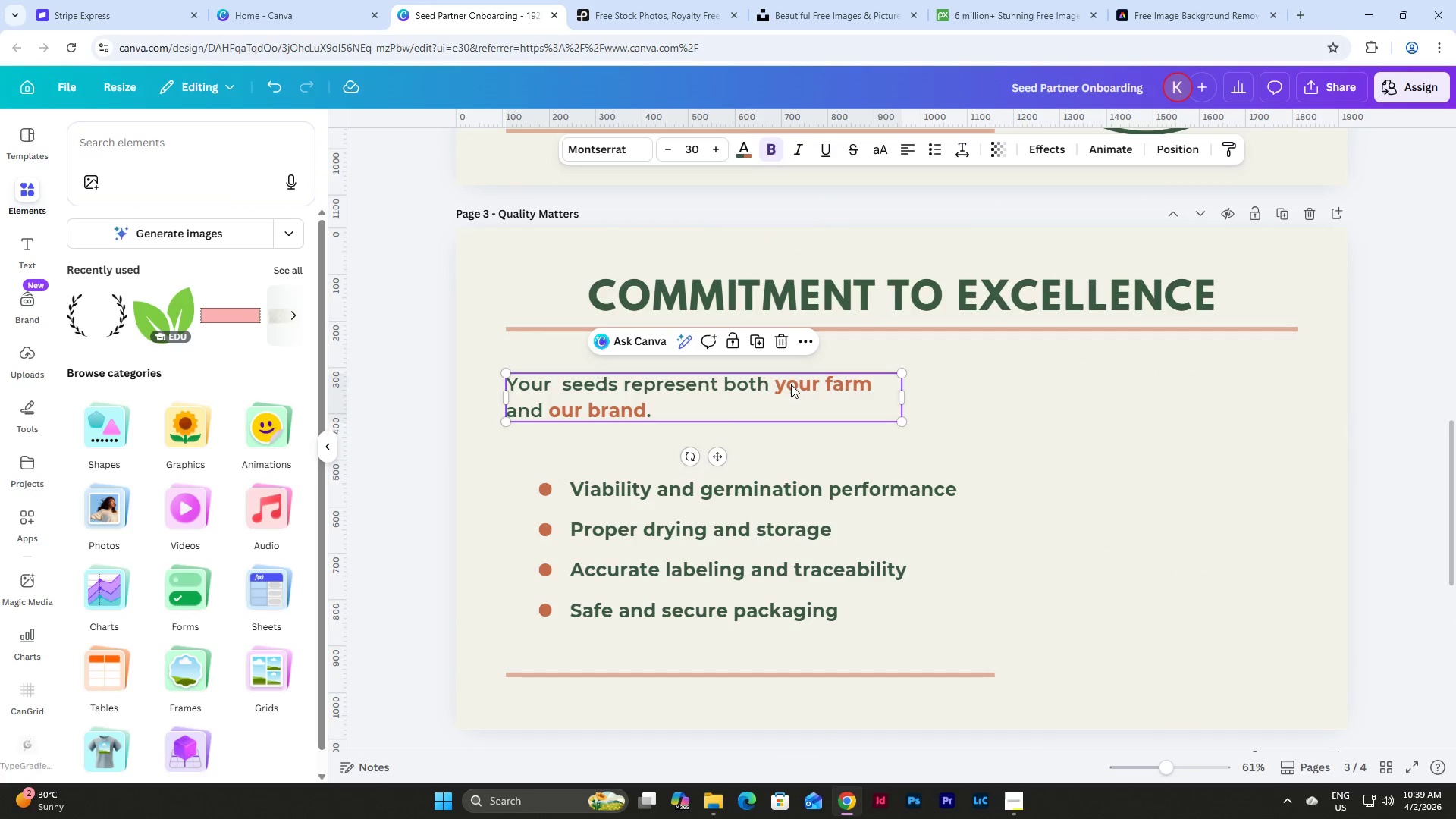 
double_click([783, 386])
 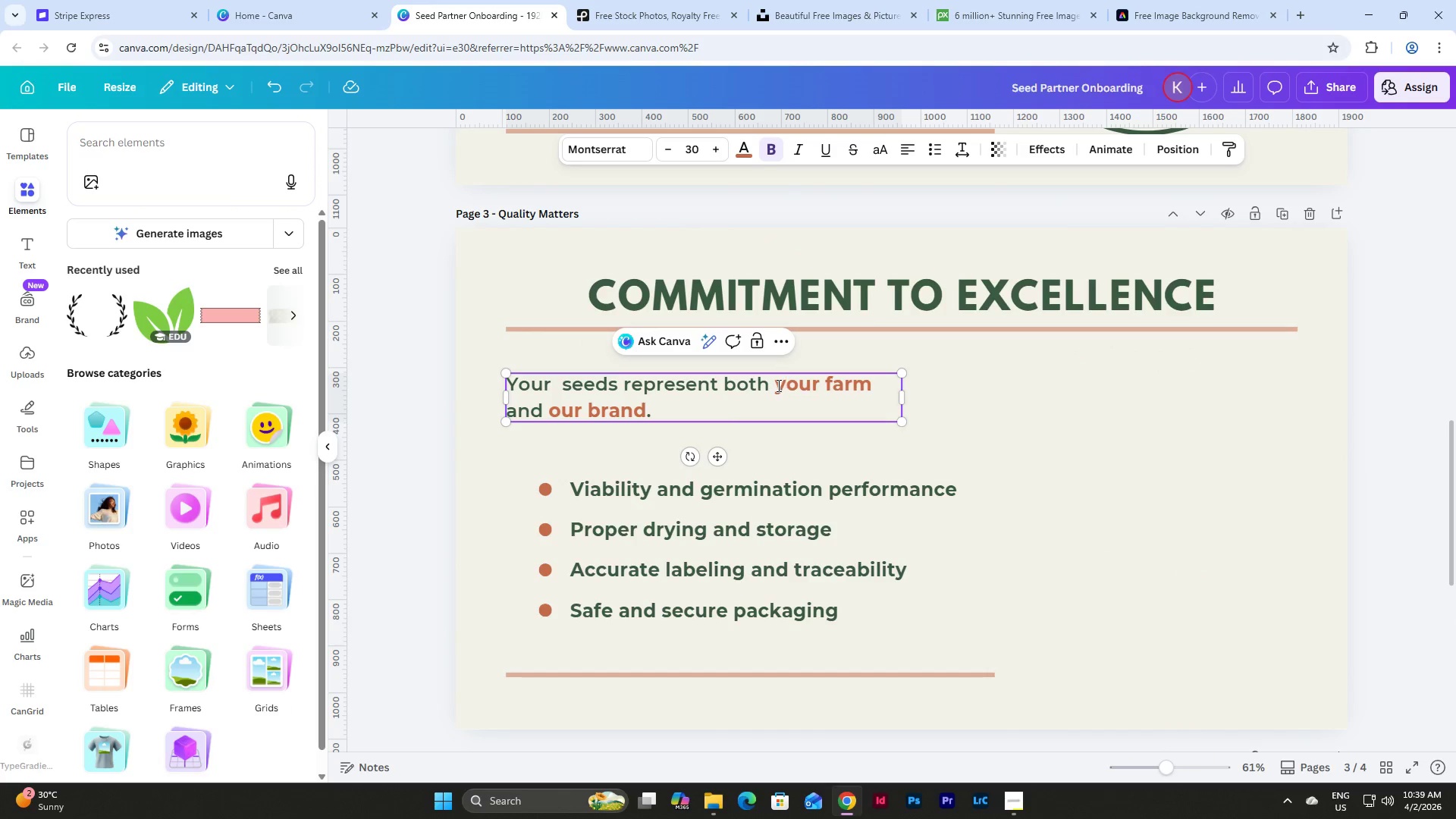 
left_click_drag(start_coordinate=[777, 385], to_coordinate=[864, 383])
 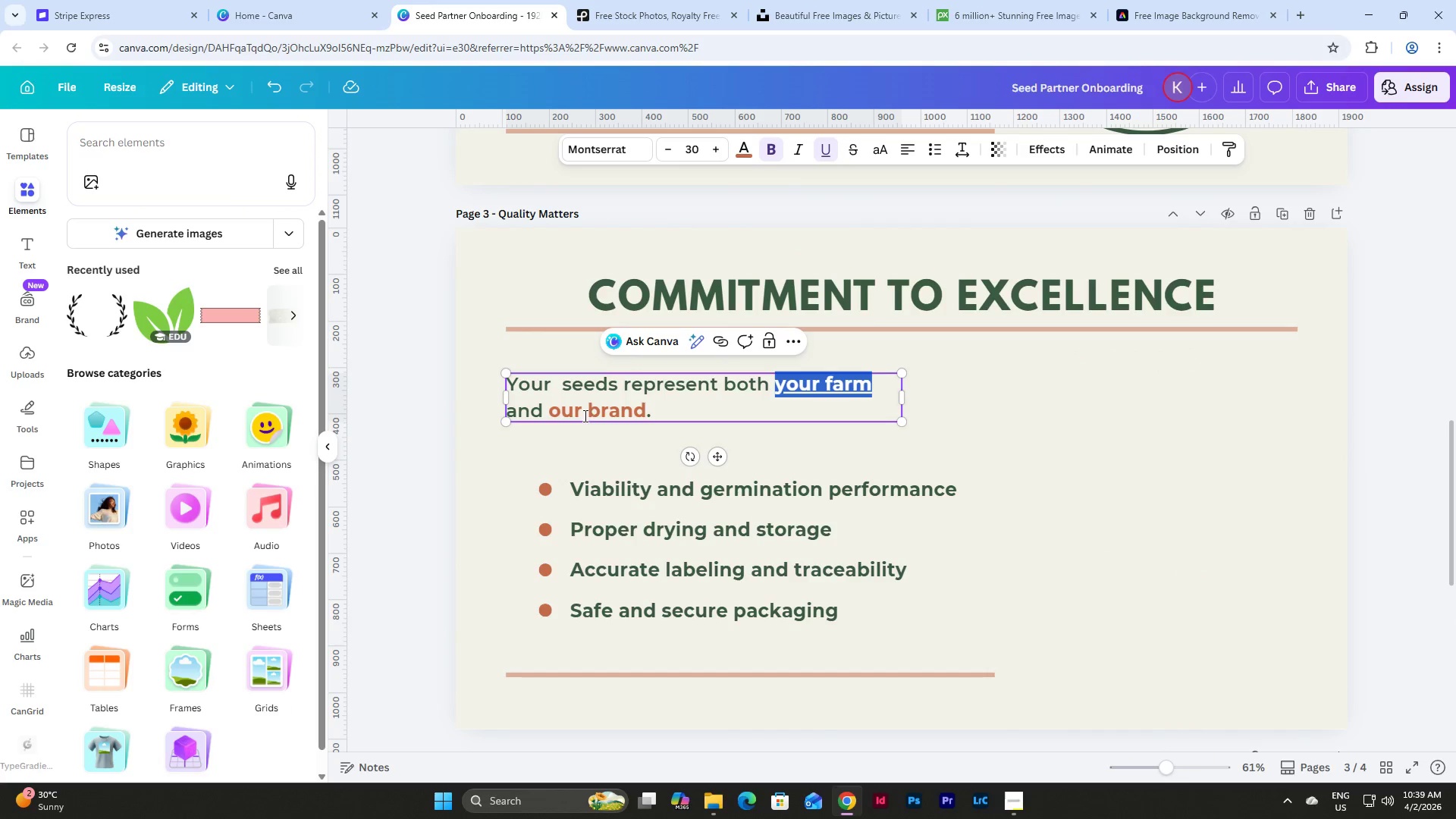 
left_click_drag(start_coordinate=[548, 413], to_coordinate=[645, 409])
 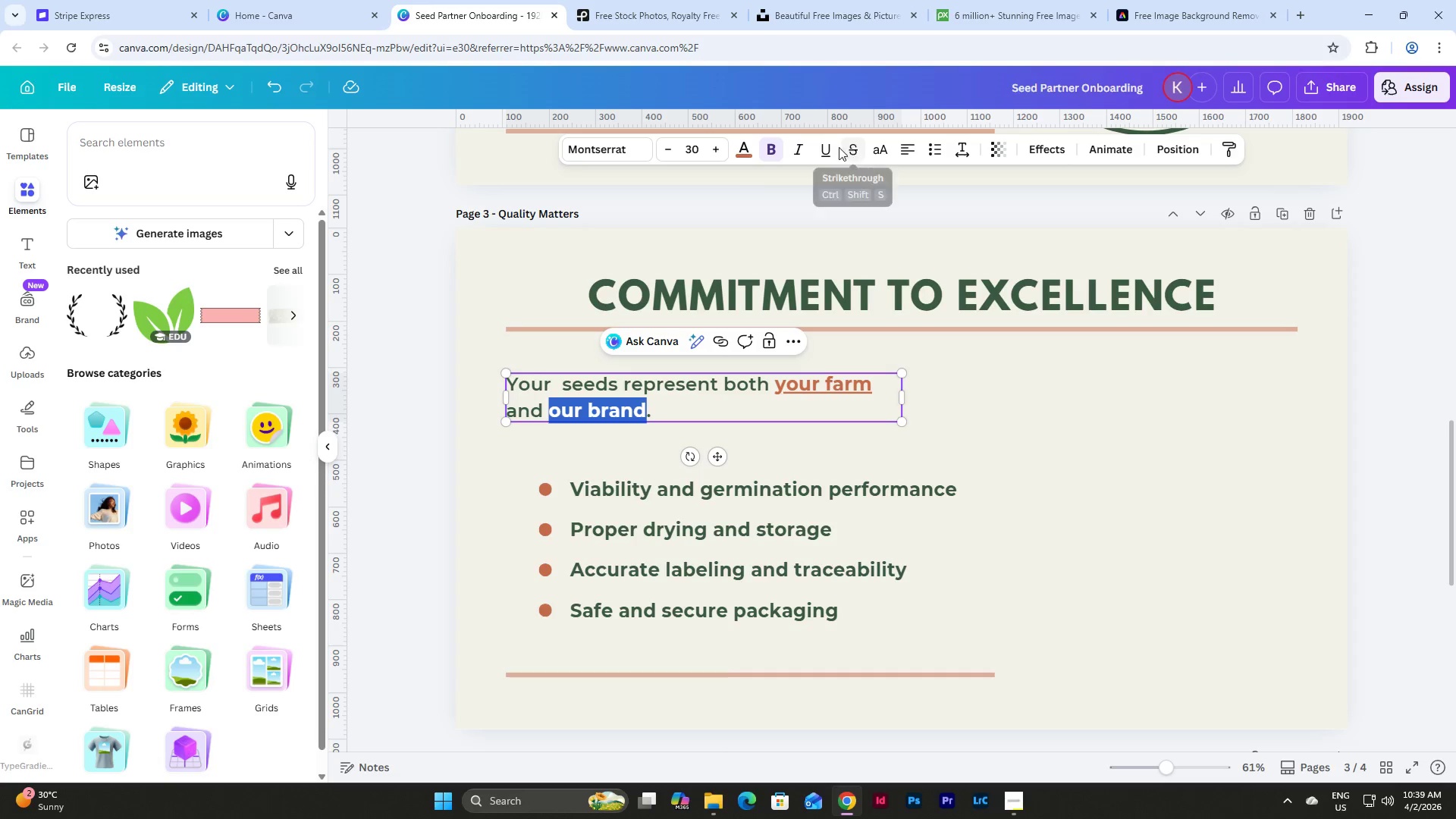 
left_click([830, 148])
 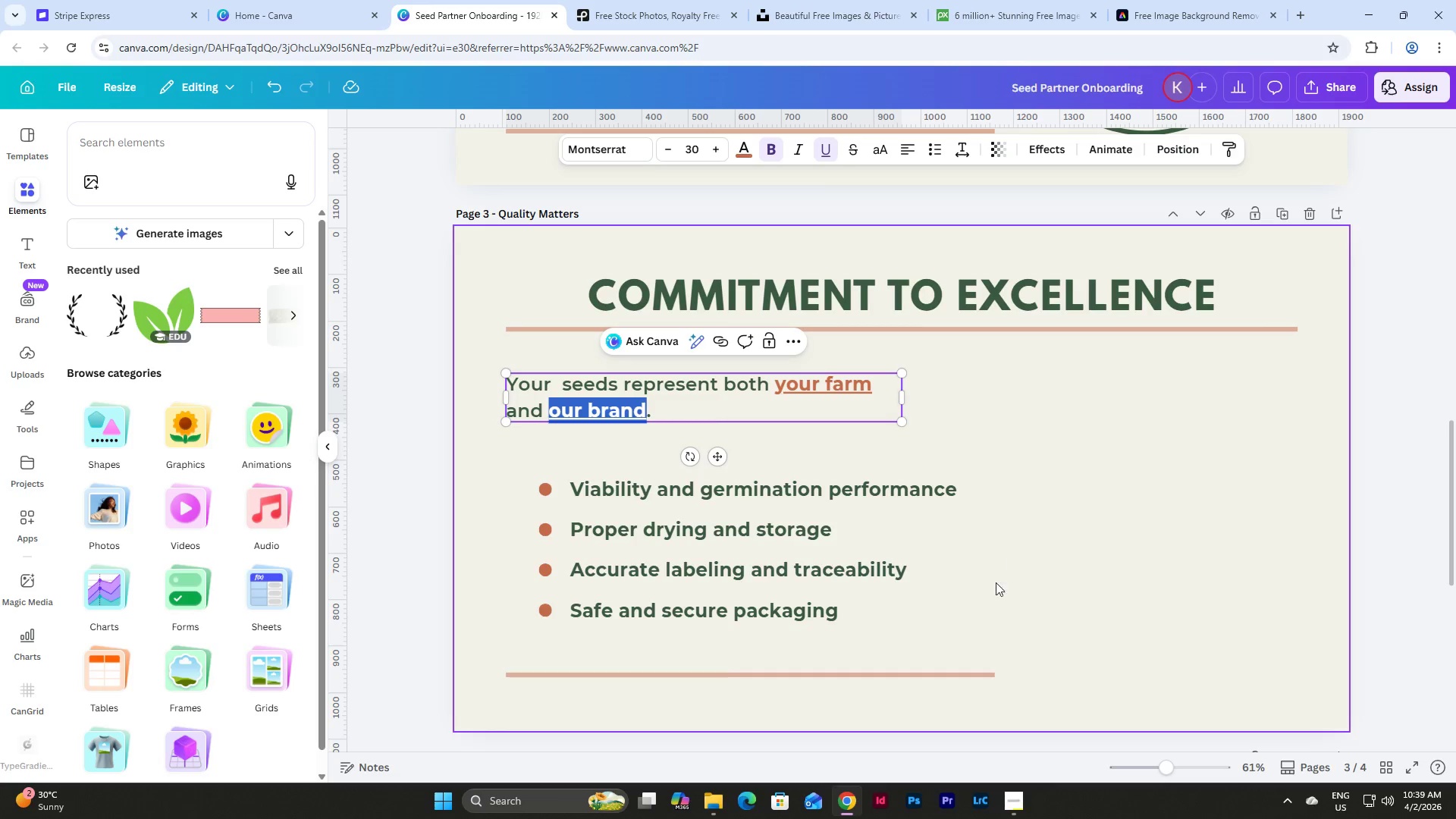 
left_click([987, 597])
 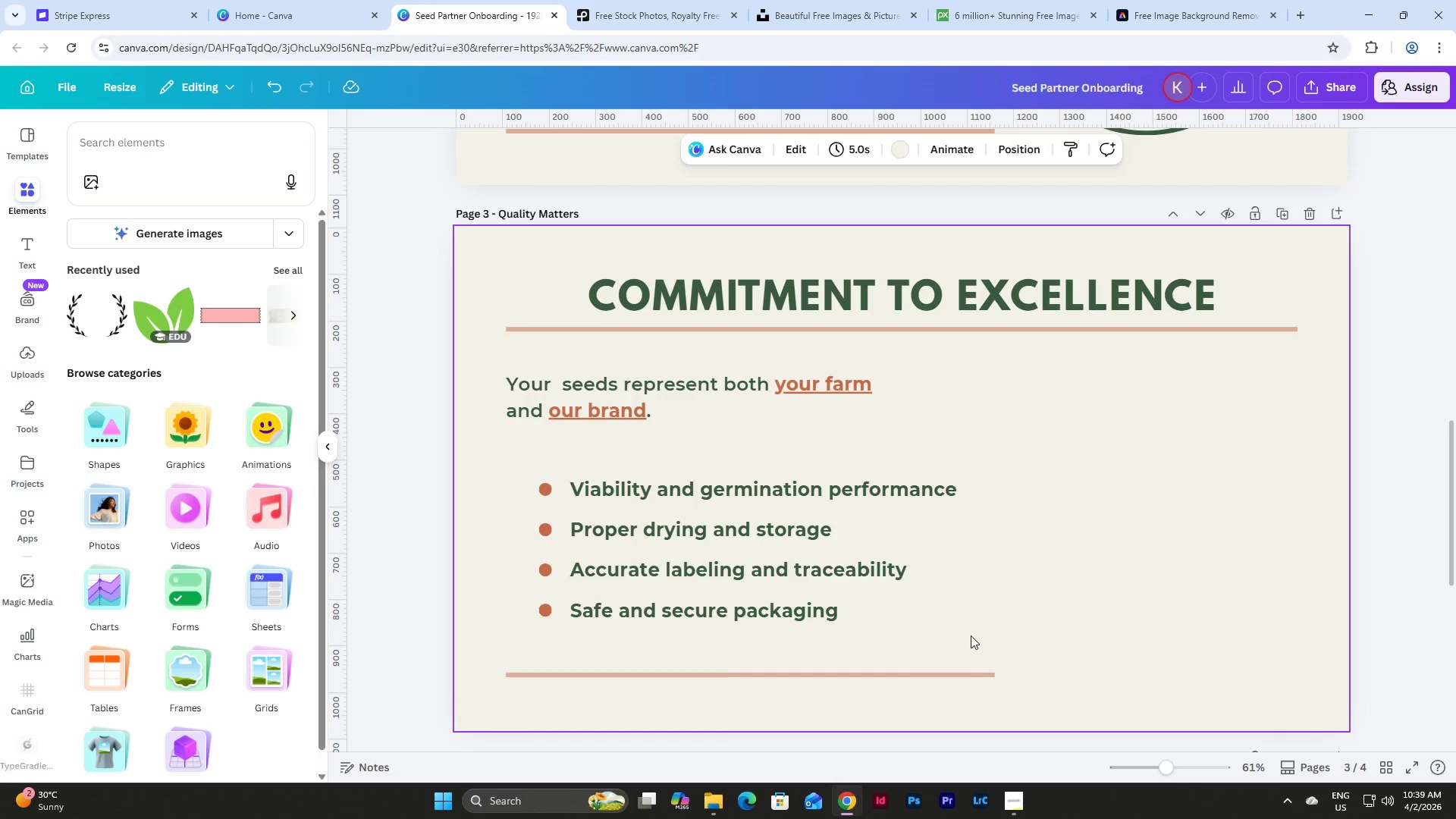 
wait(7.56)
 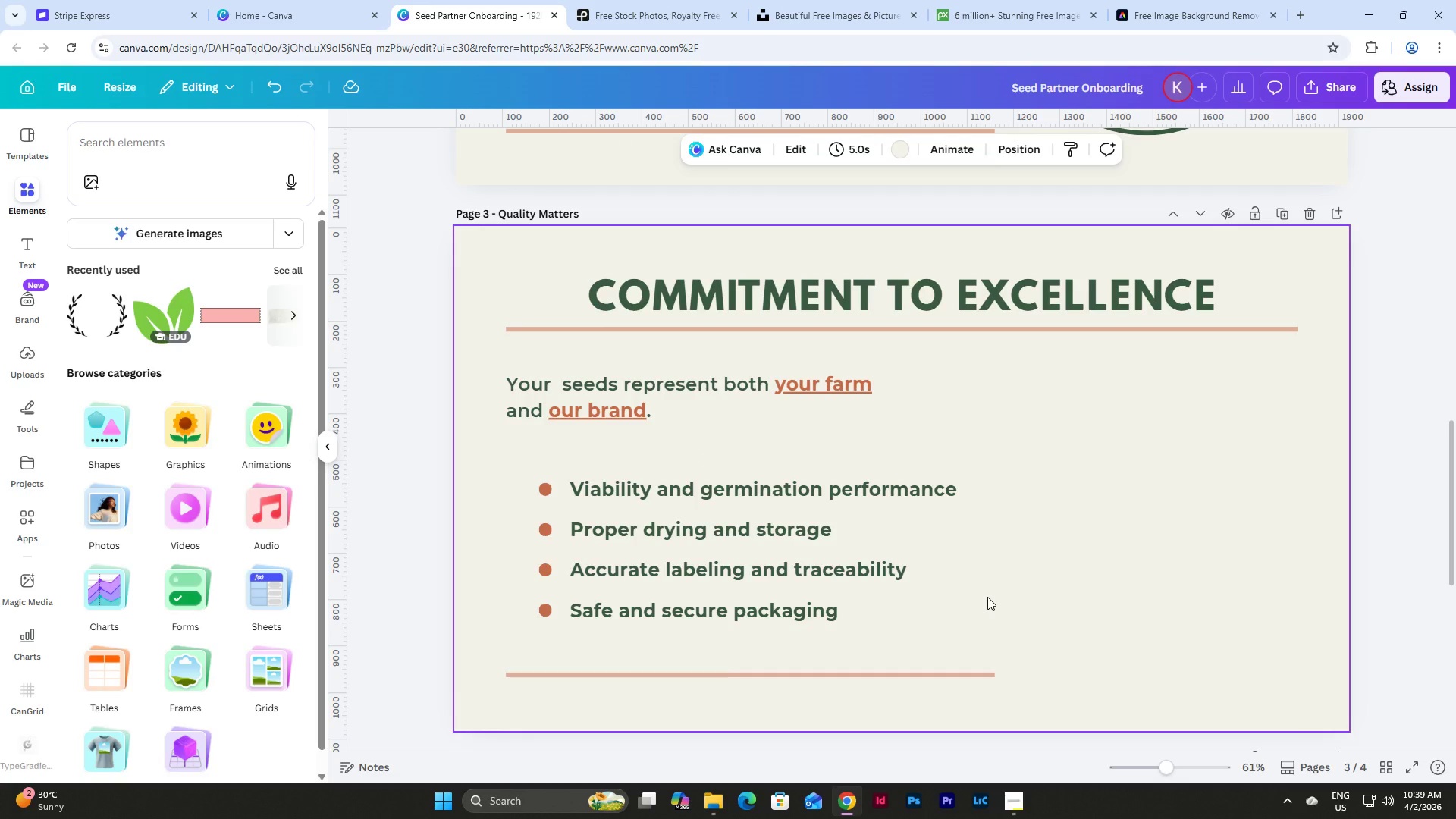 
double_click([678, 409])
 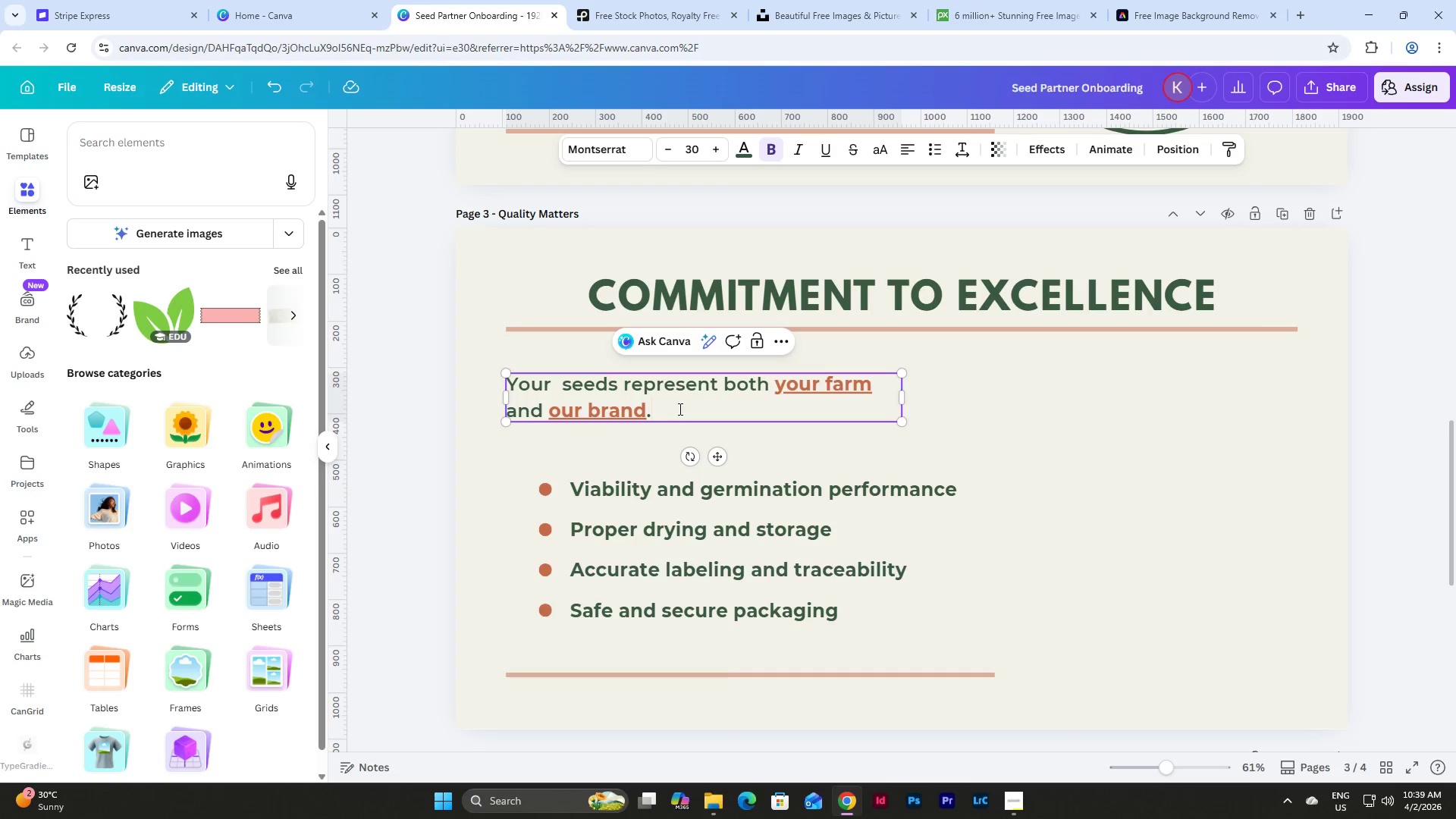 
wait(5.2)
 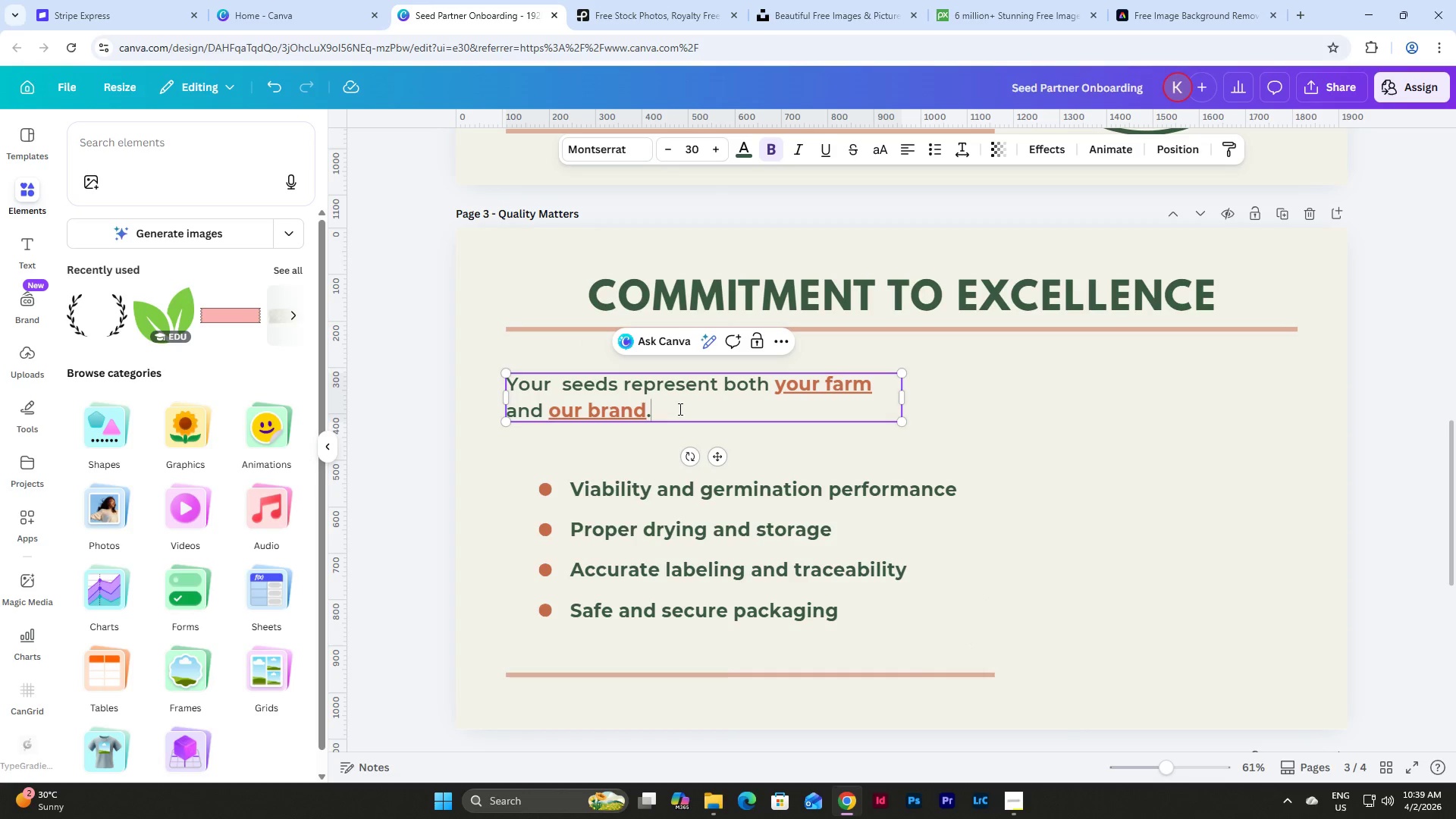 
left_click([971, 463])
 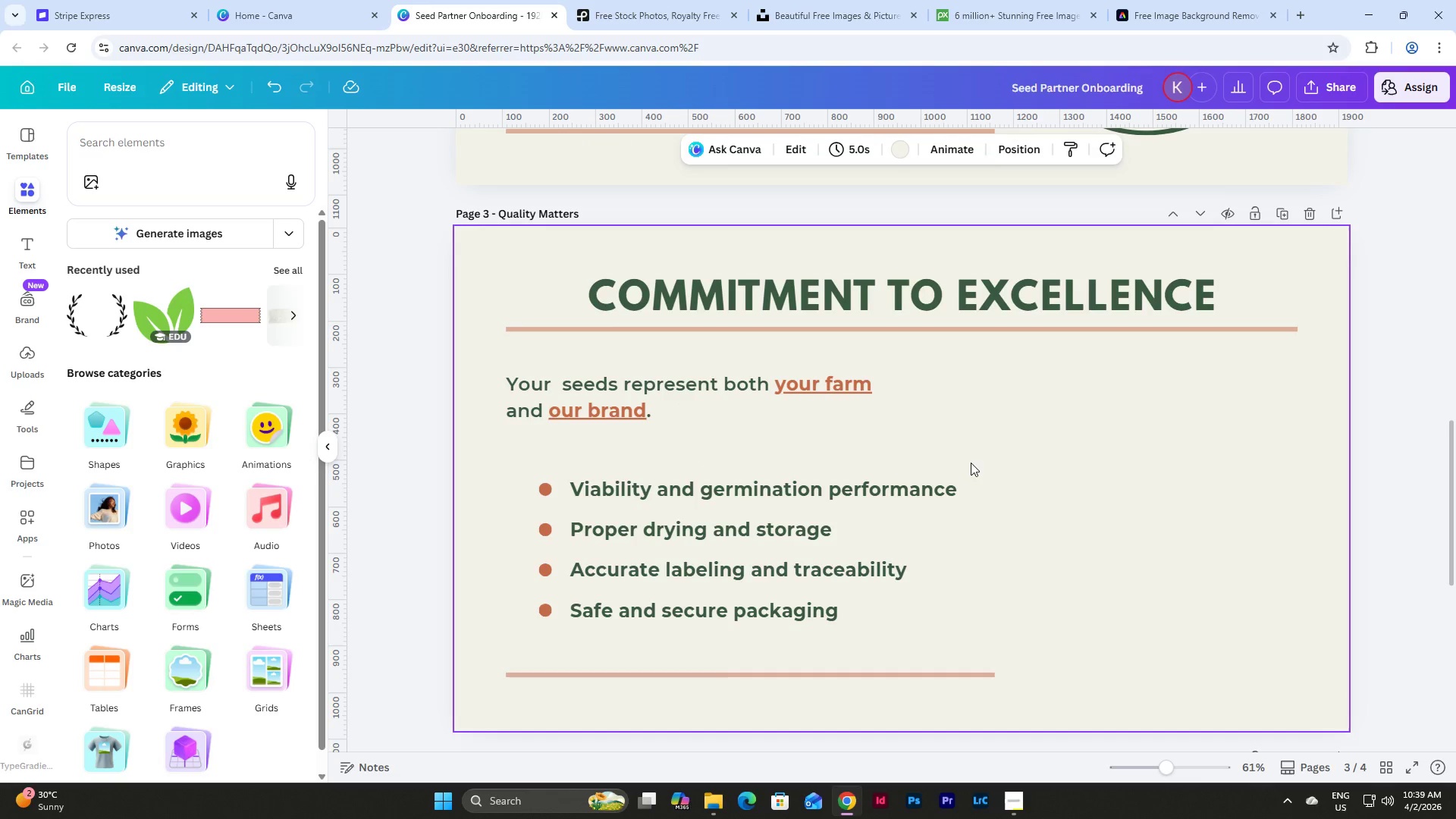 
scroll: coordinate [1073, 545], scroll_direction: up, amount: 5.0
 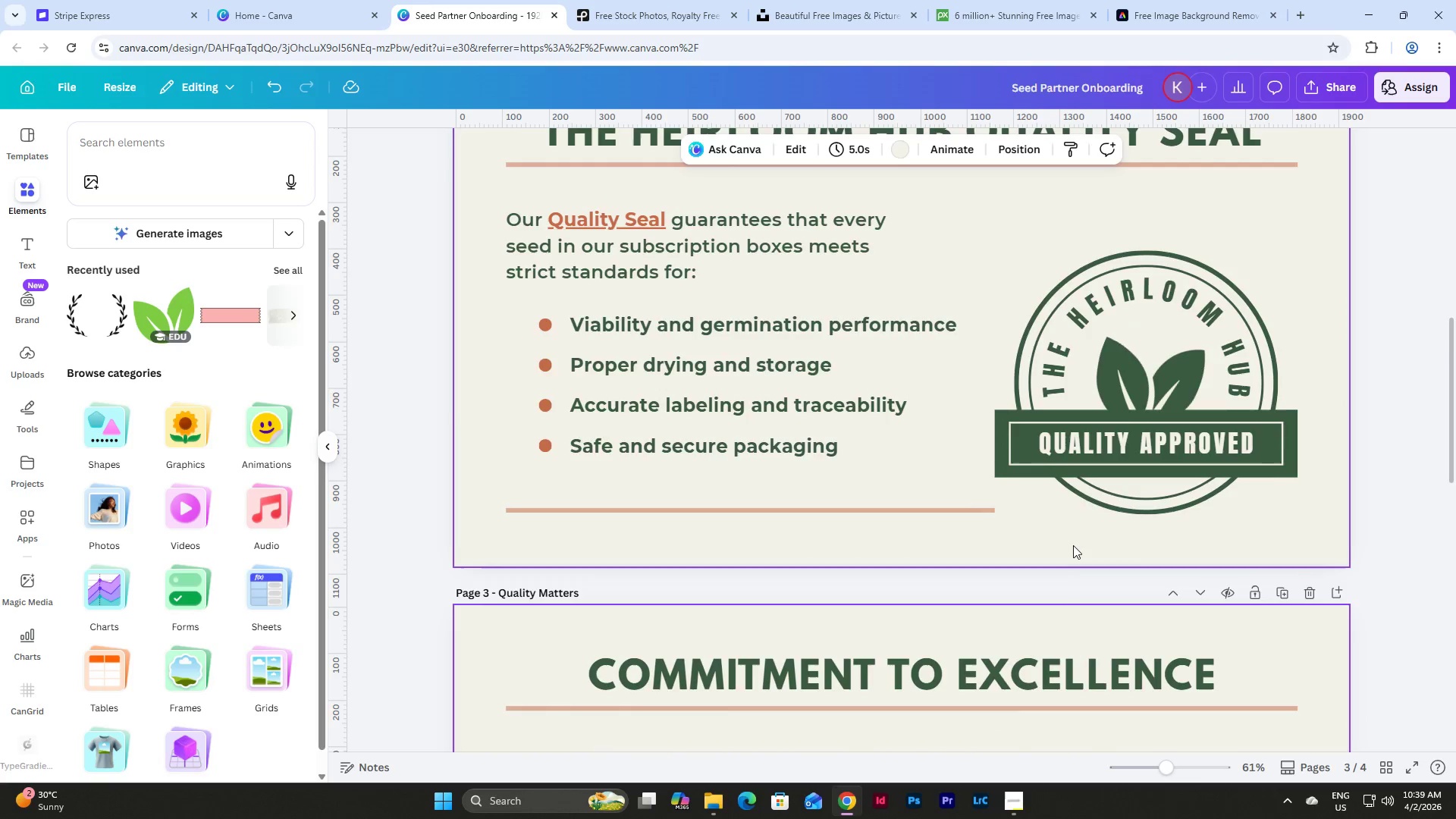 
scroll: coordinate [1073, 545], scroll_direction: down, amount: 4.0
 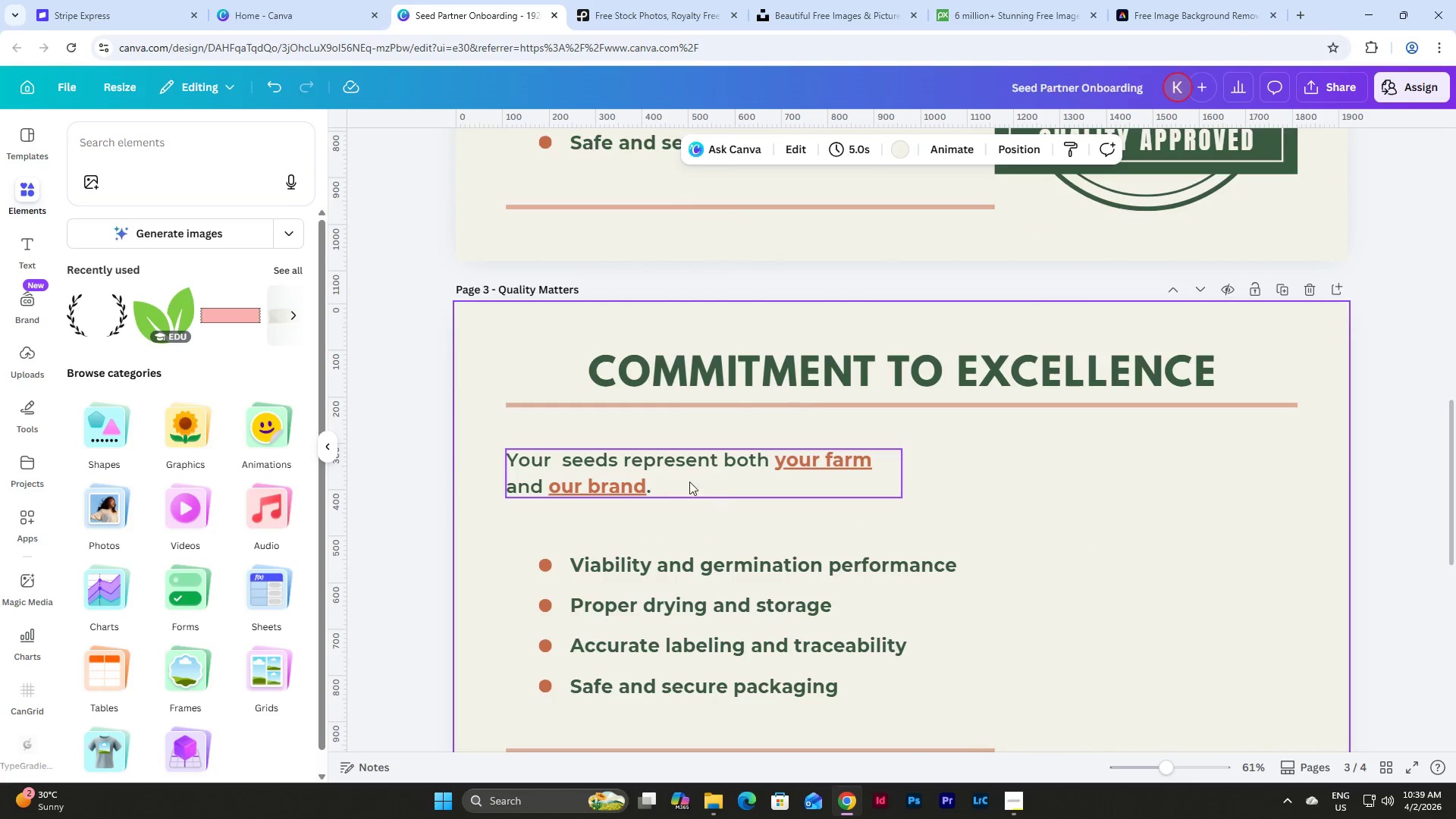 
double_click([686, 479])
 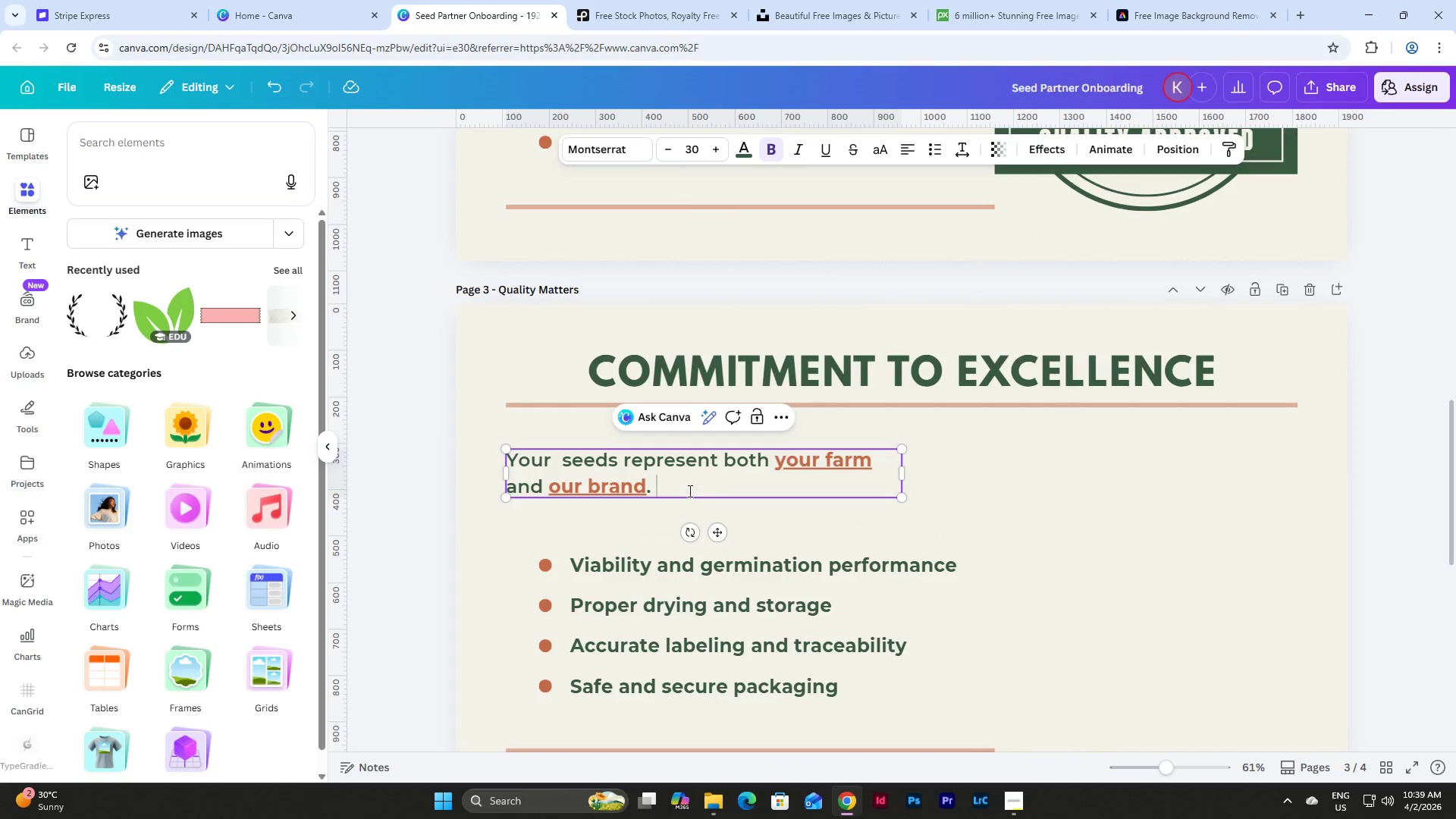 
type( A high qu)
key(Backspace)
key(Backspace)
key(Backspace)
type(-quality seeds ensure:)
 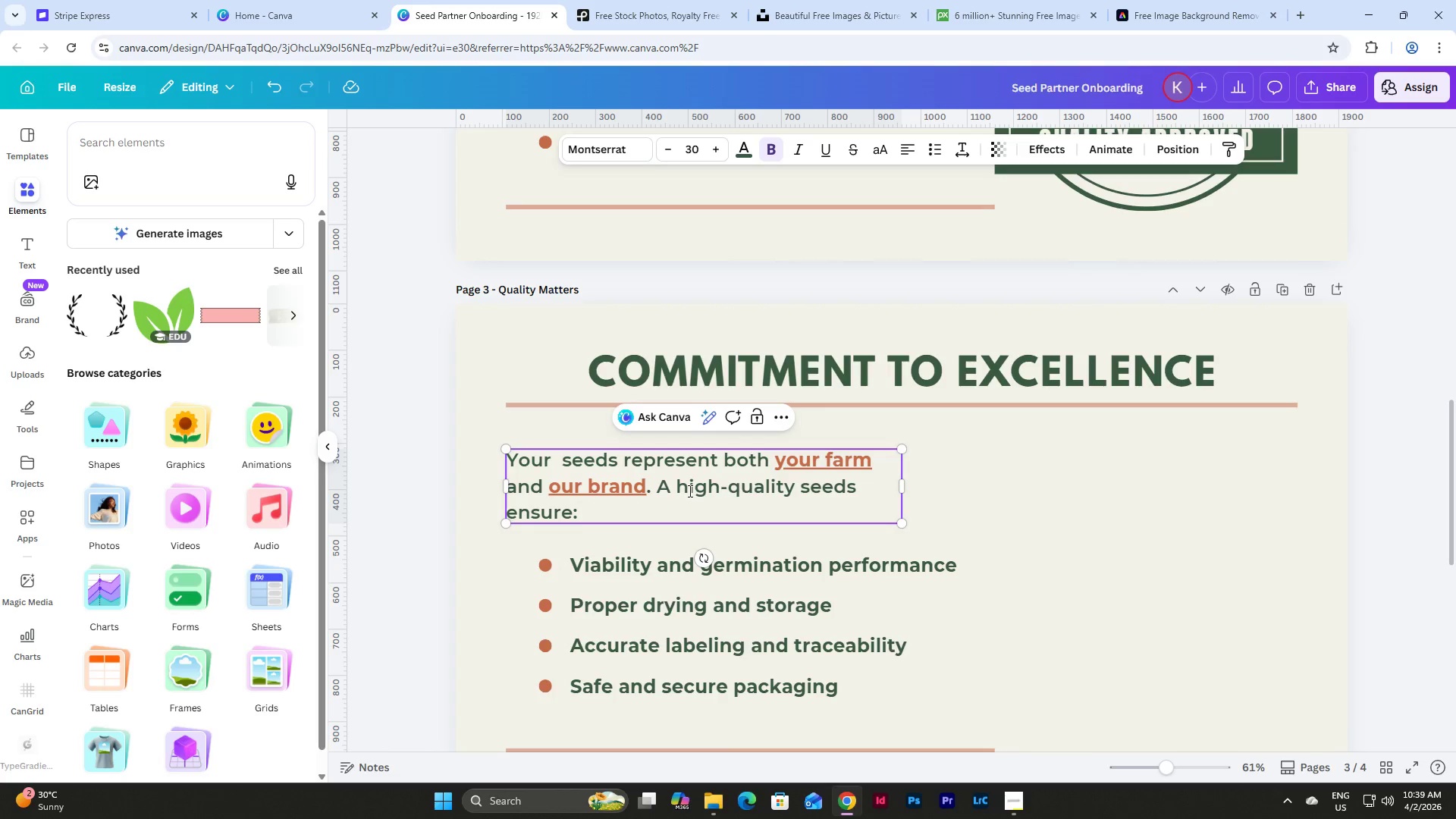 
left_click([1100, 595])
 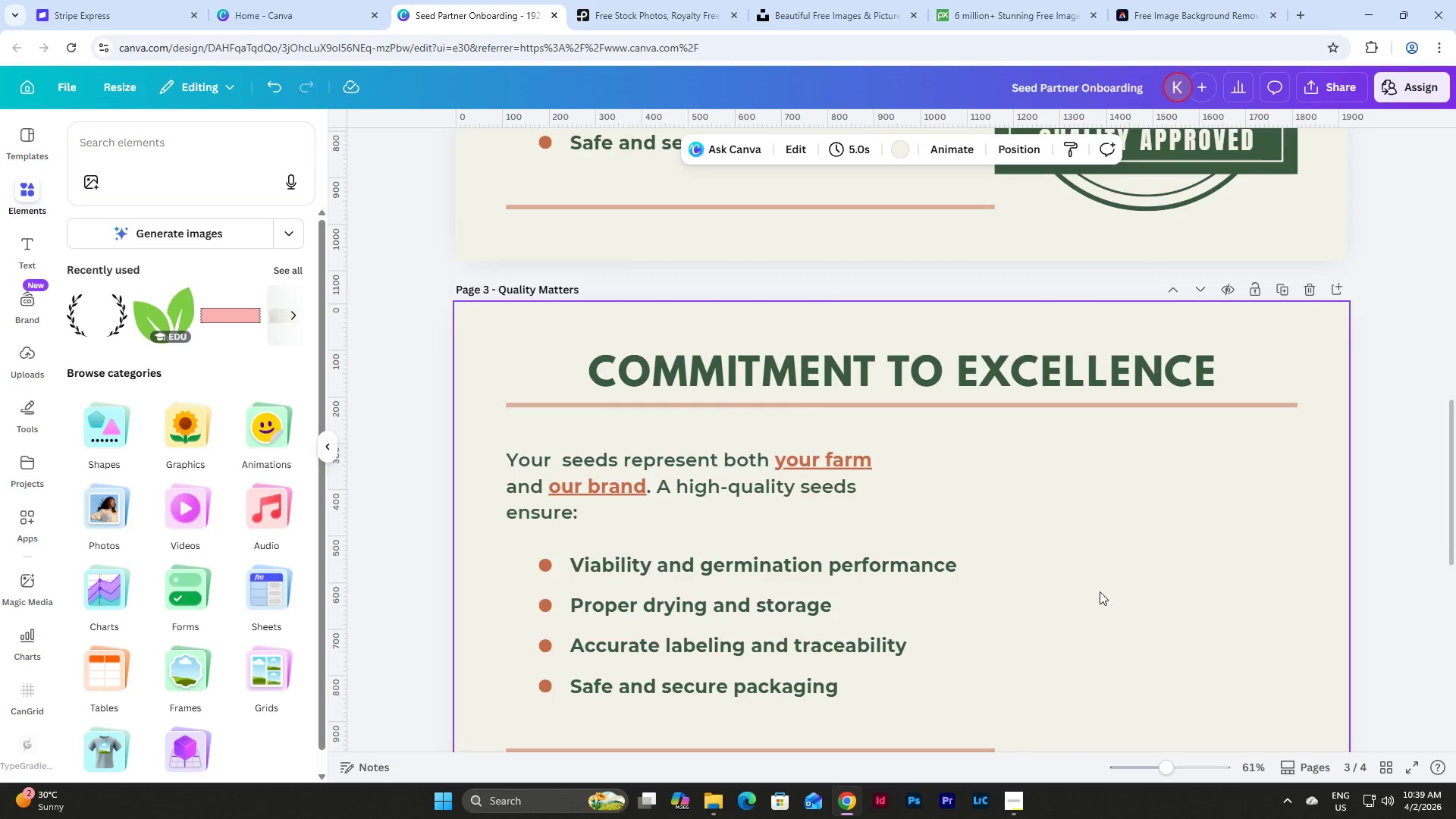 
scroll: coordinate [1100, 592], scroll_direction: down, amount: 2.0
 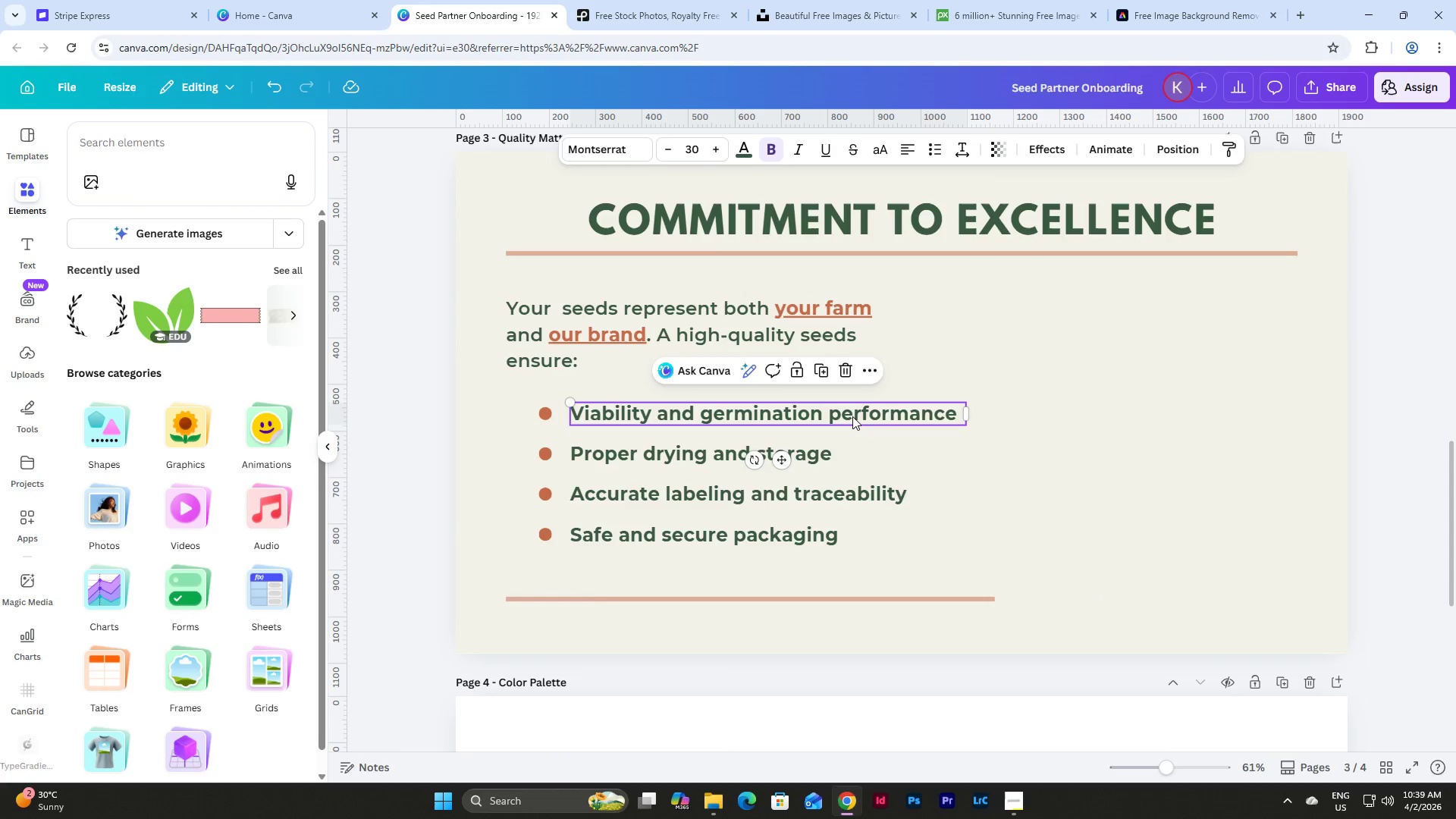 
double_click([852, 416])
 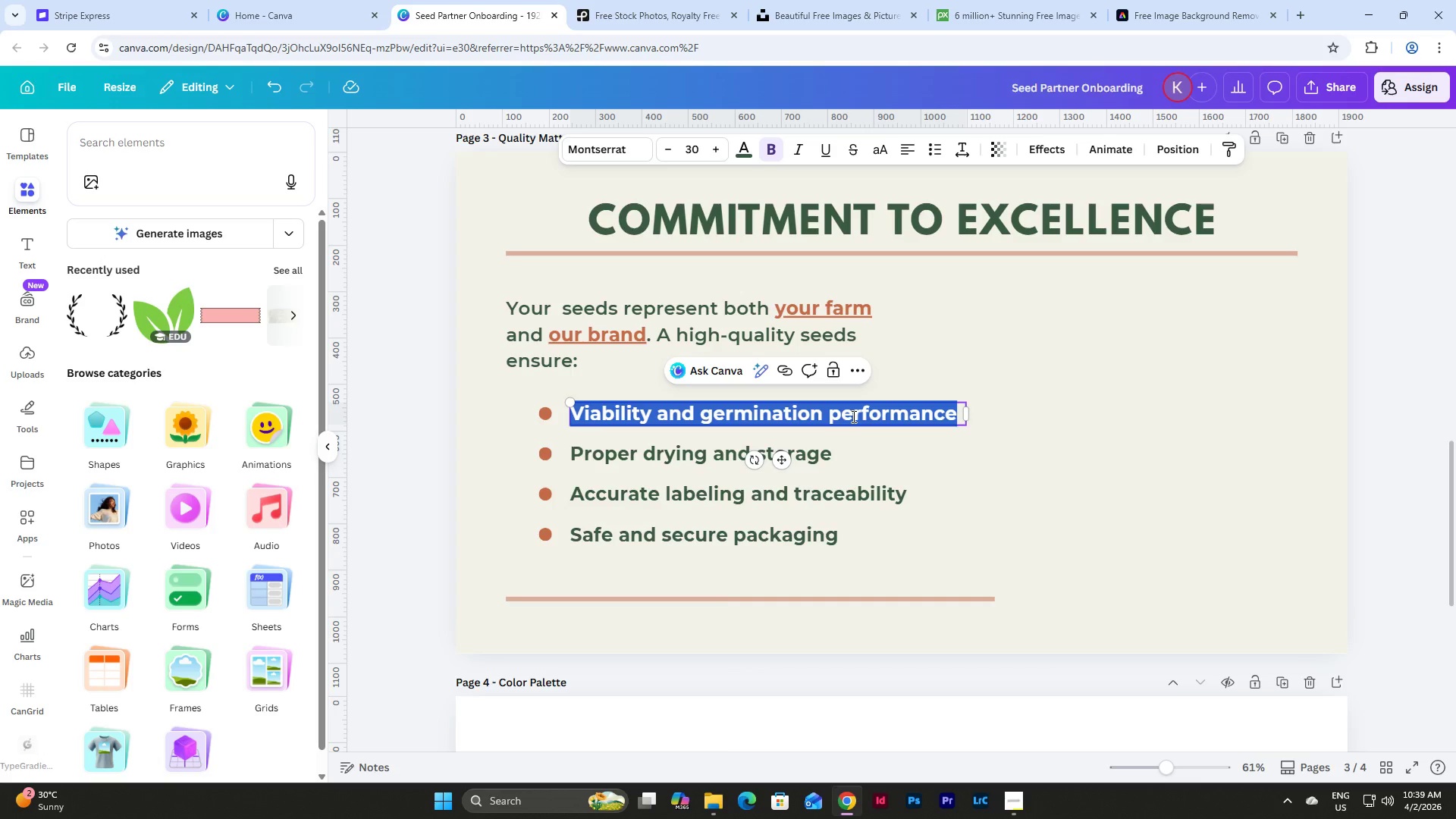 
type(Sstr)
key(Backspace)
key(Backspace)
key(Backspace)
type(trong germination rates)
 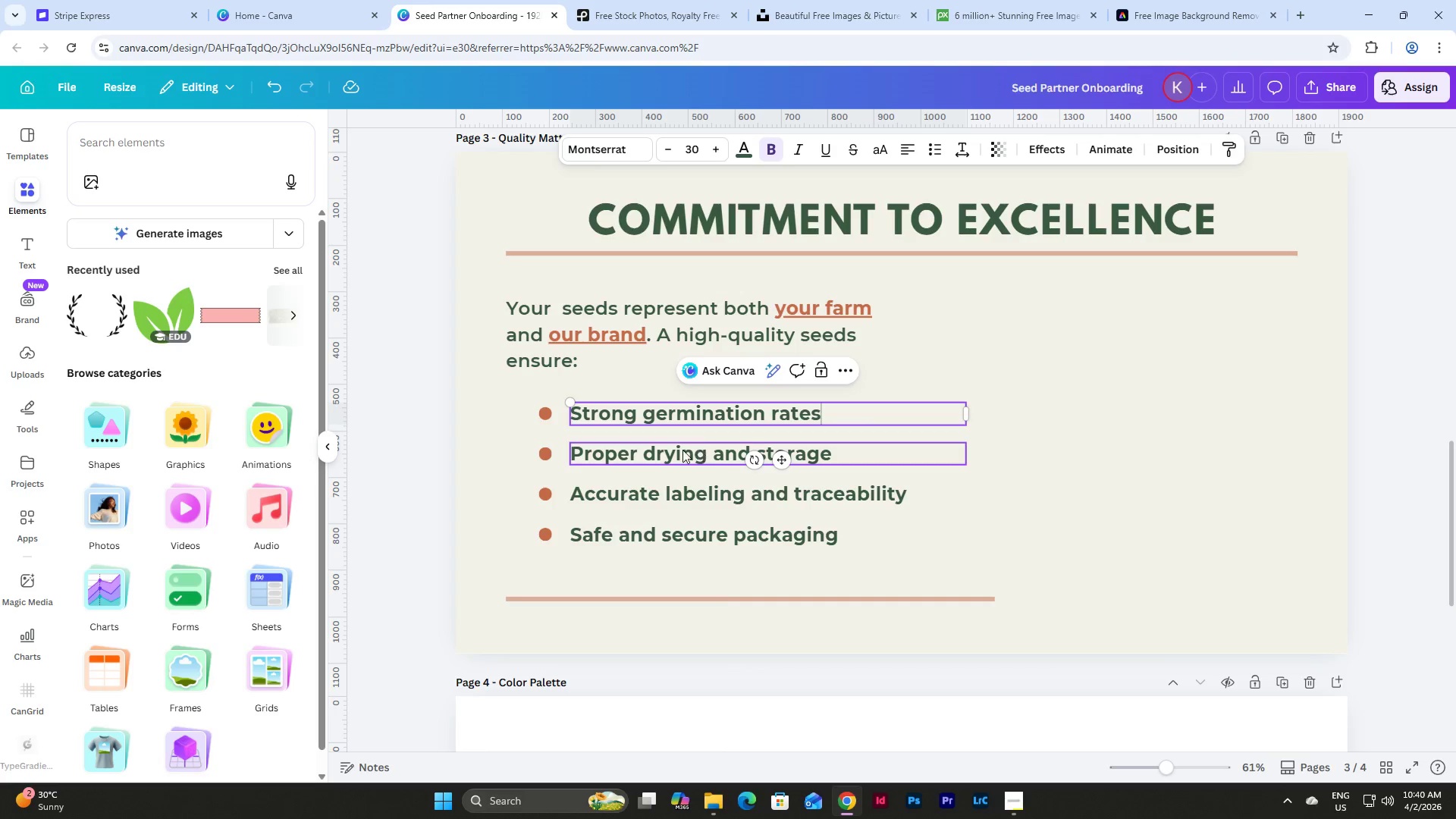 
double_click([670, 451])
 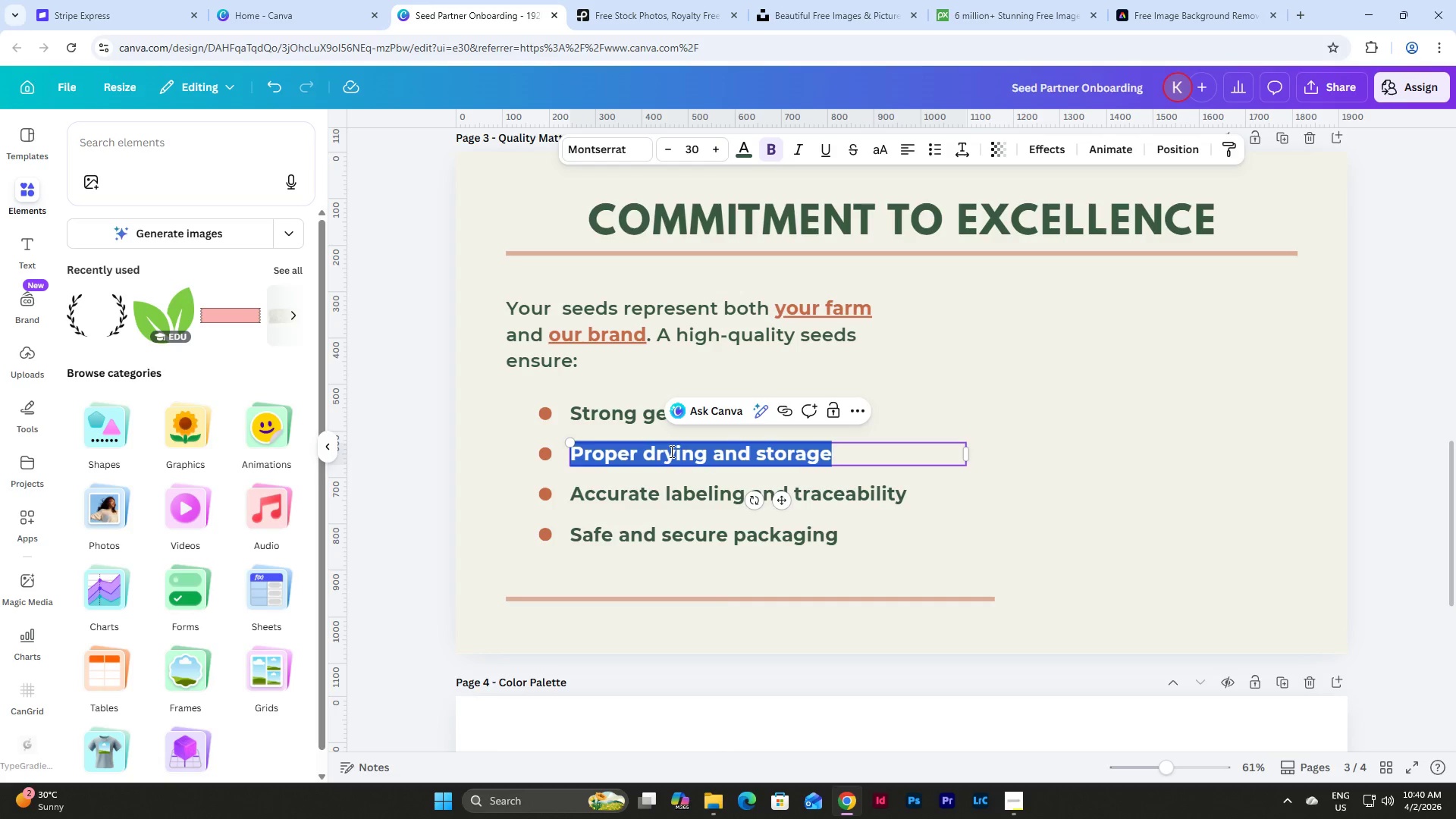 
type(Customer trust and retention)
 